 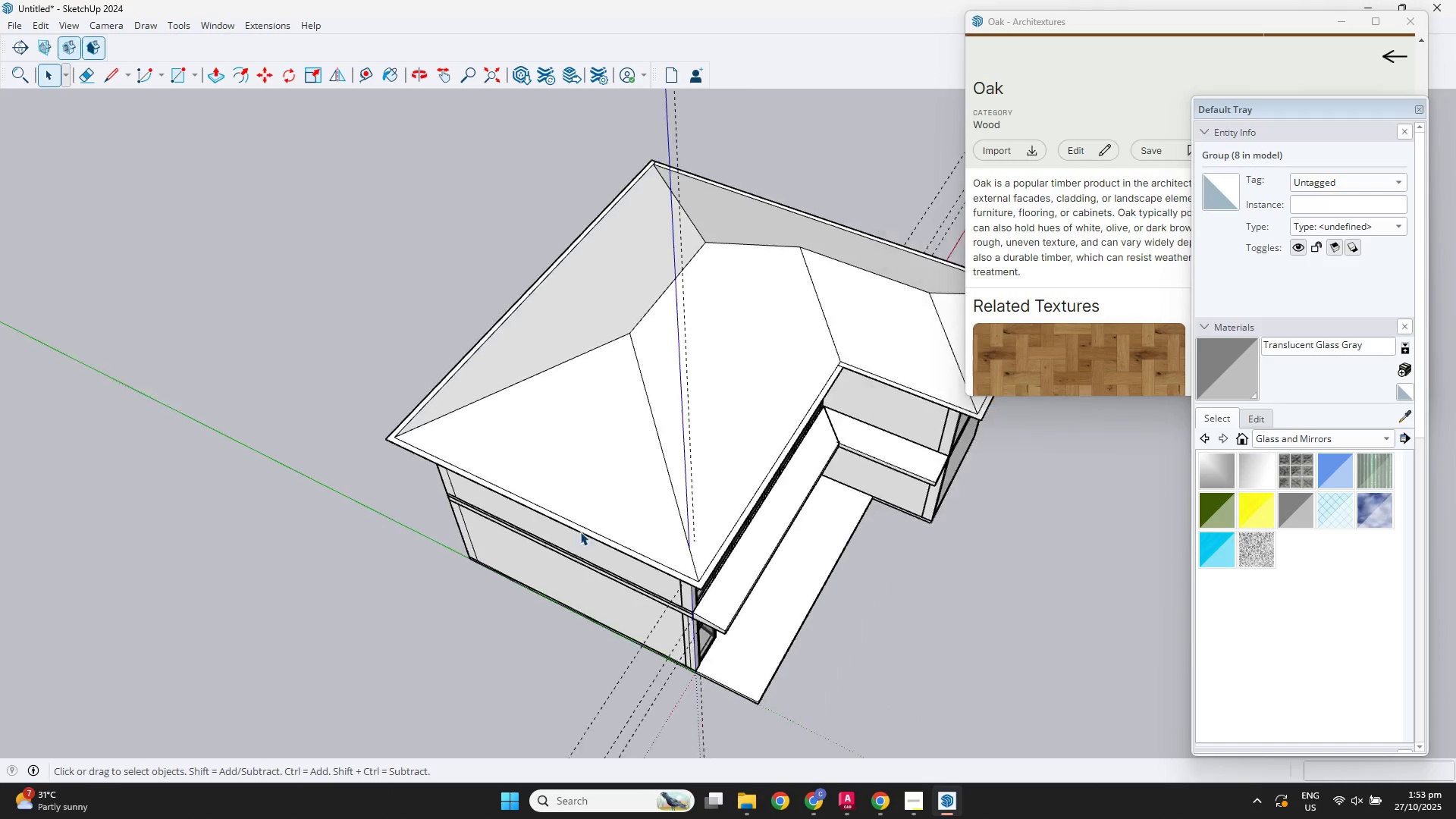 
scroll: coordinate [567, 529], scroll_direction: down, amount: 3.0
 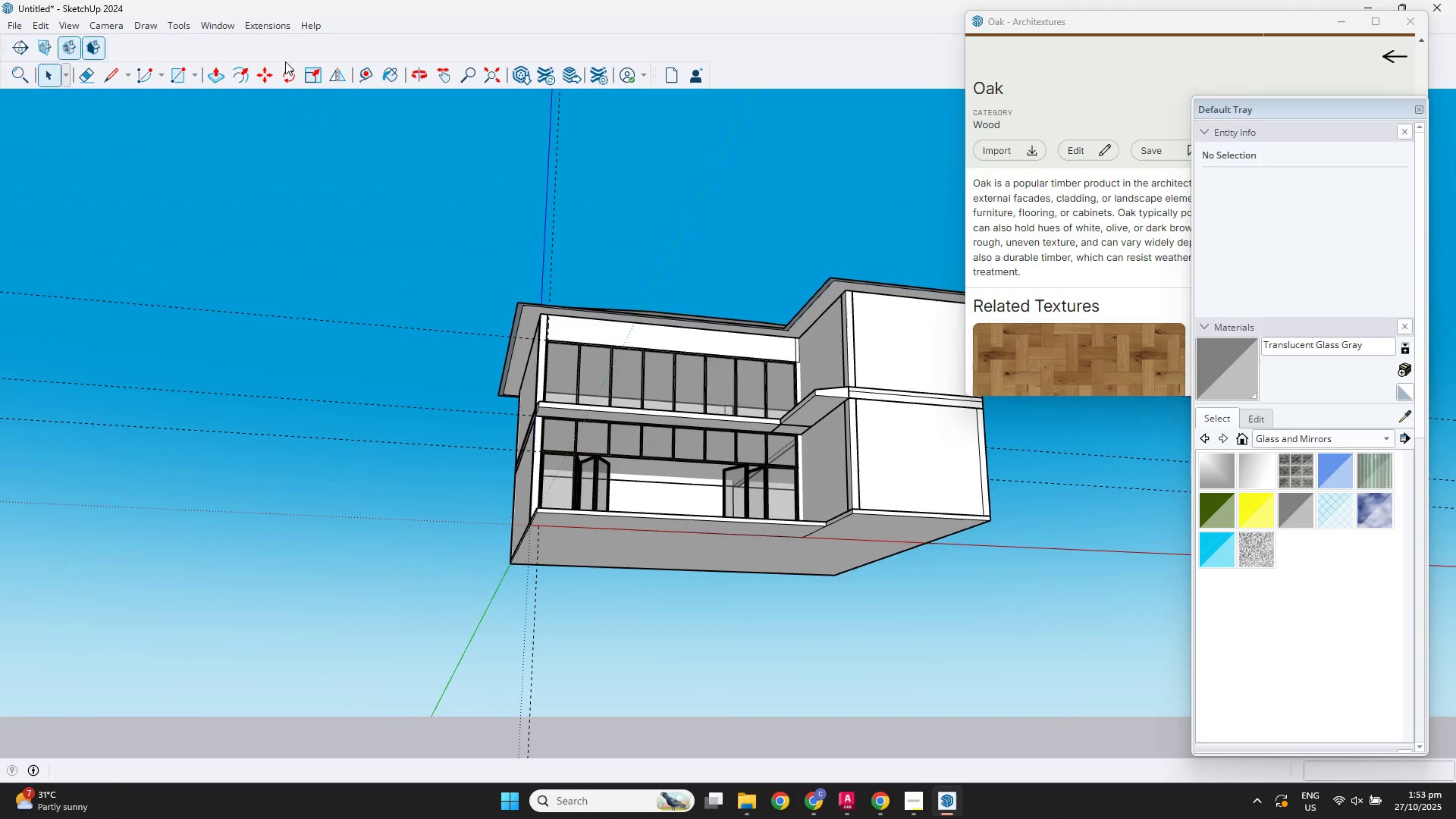 
scroll: coordinate [450, 399], scroll_direction: up, amount: 8.0
 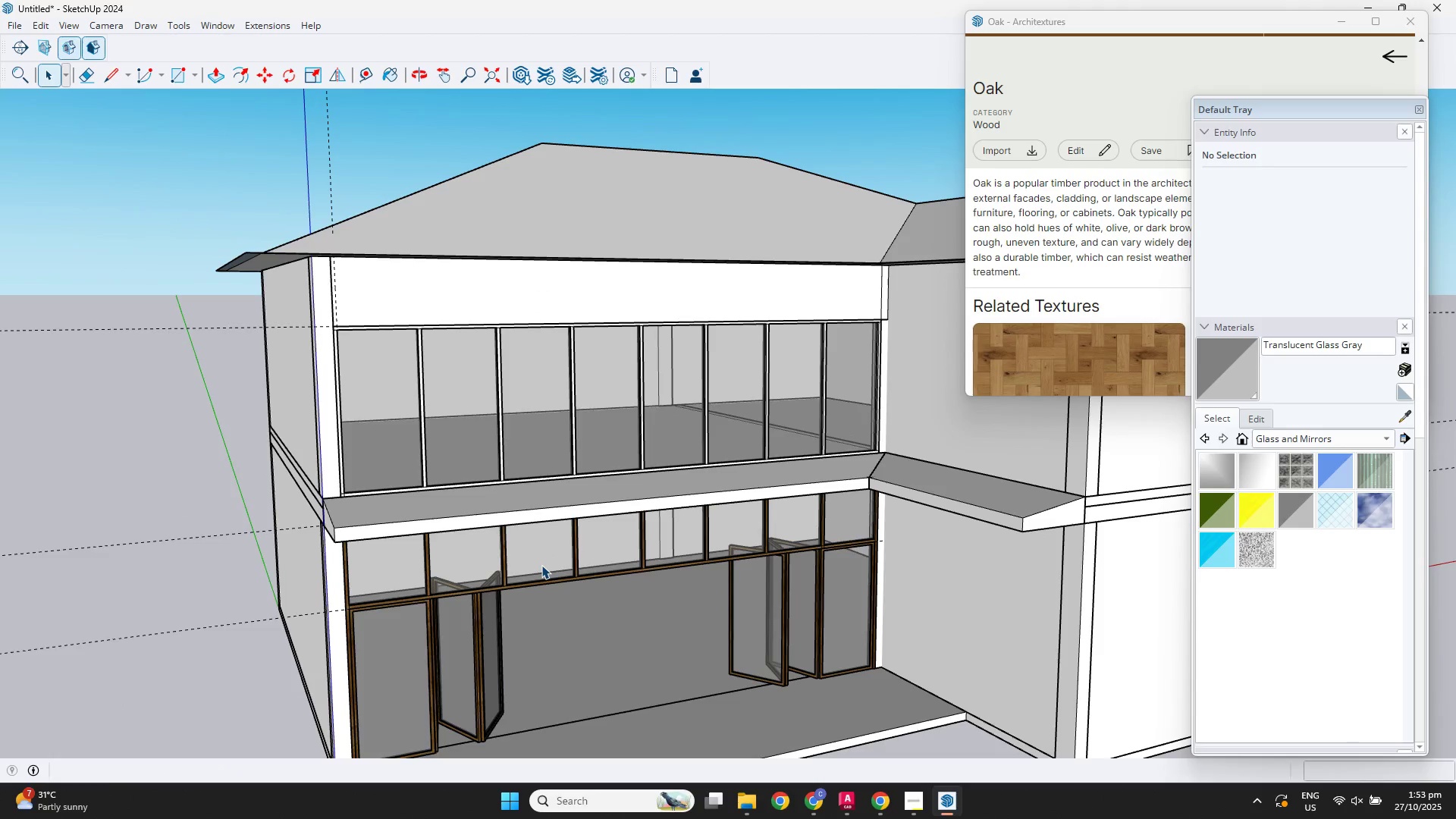 
key(B)
 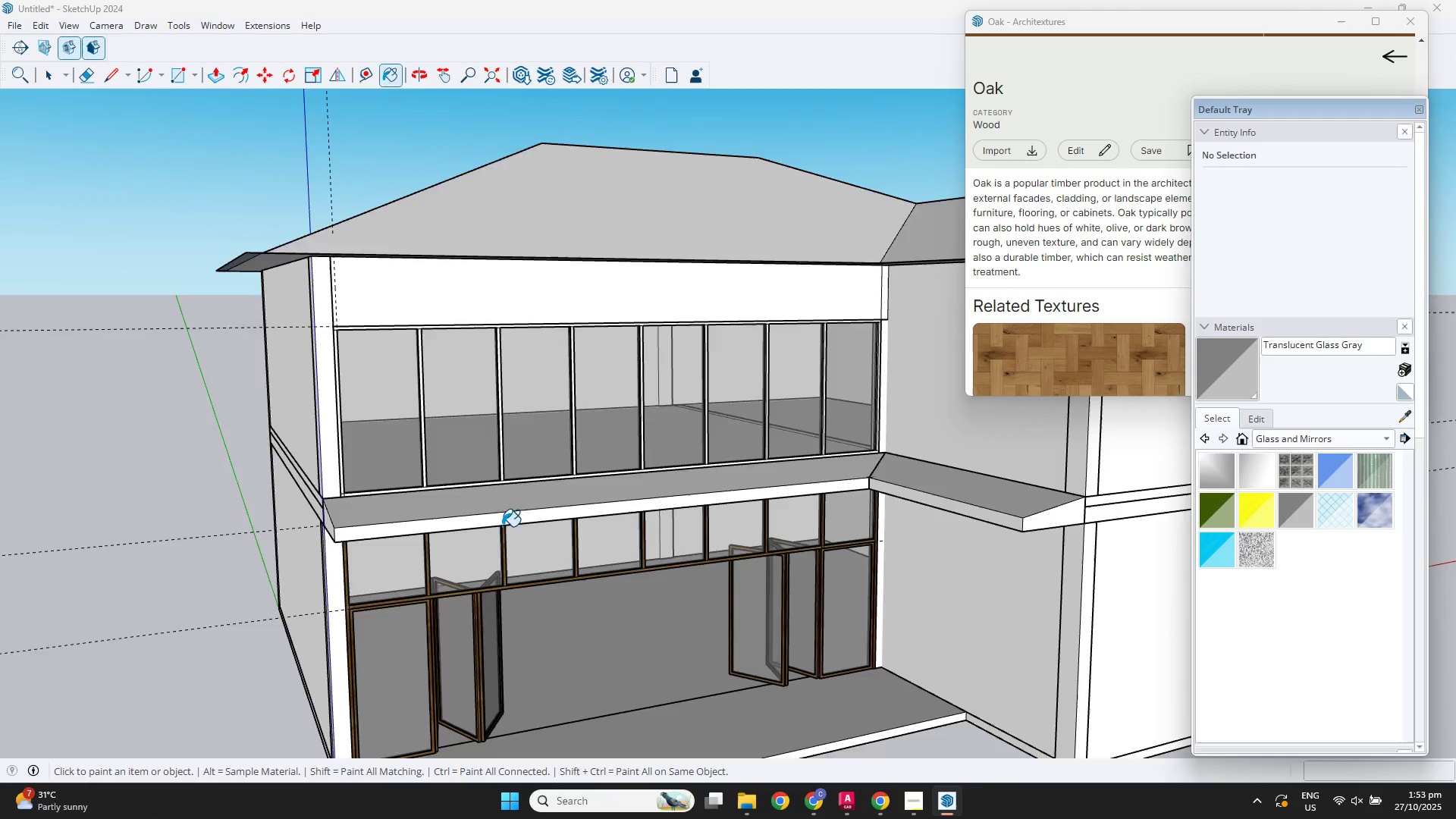 
scroll: coordinate [516, 445], scroll_direction: up, amount: 11.0
 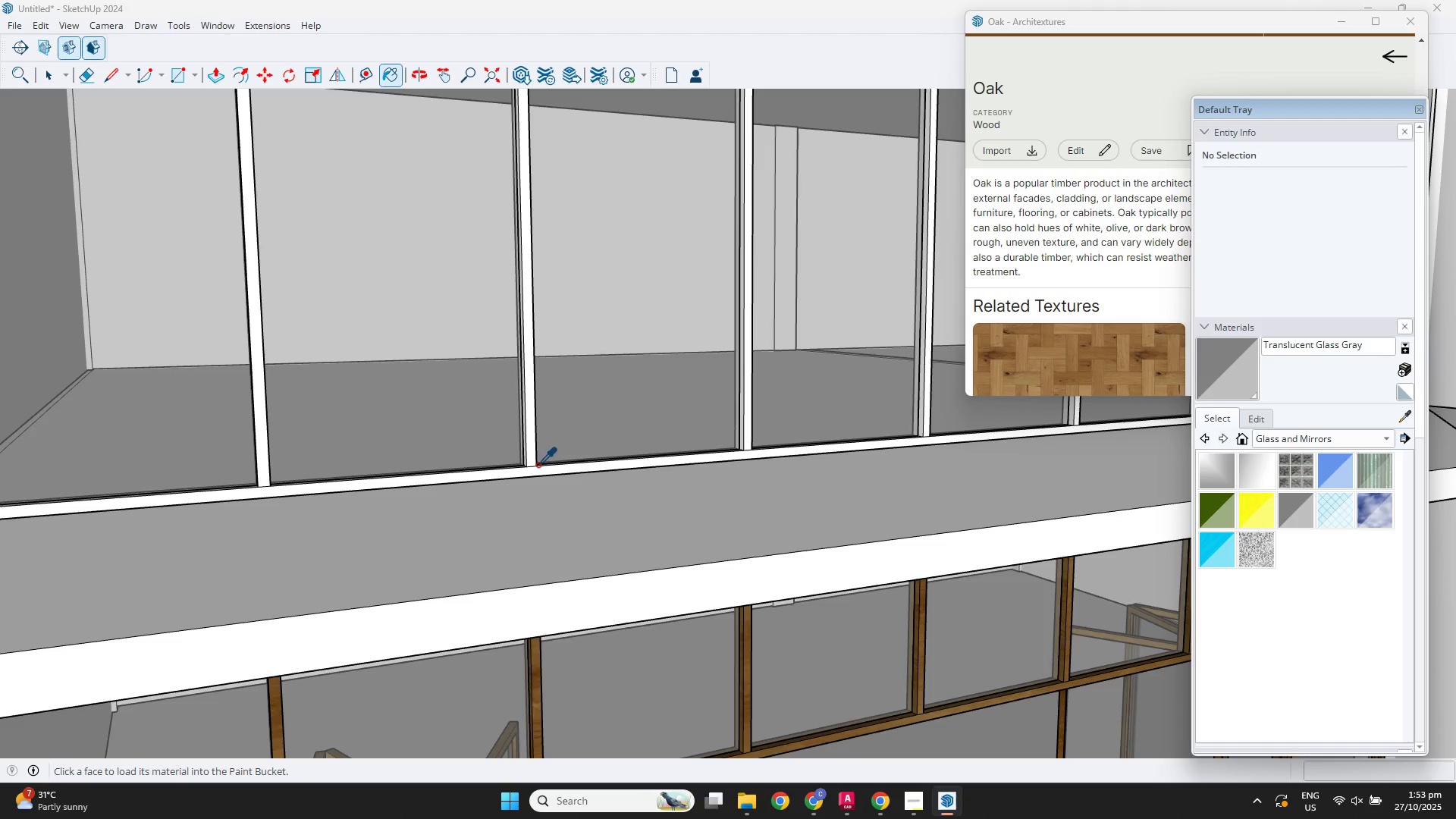 
key(Alt+AltLeft)
 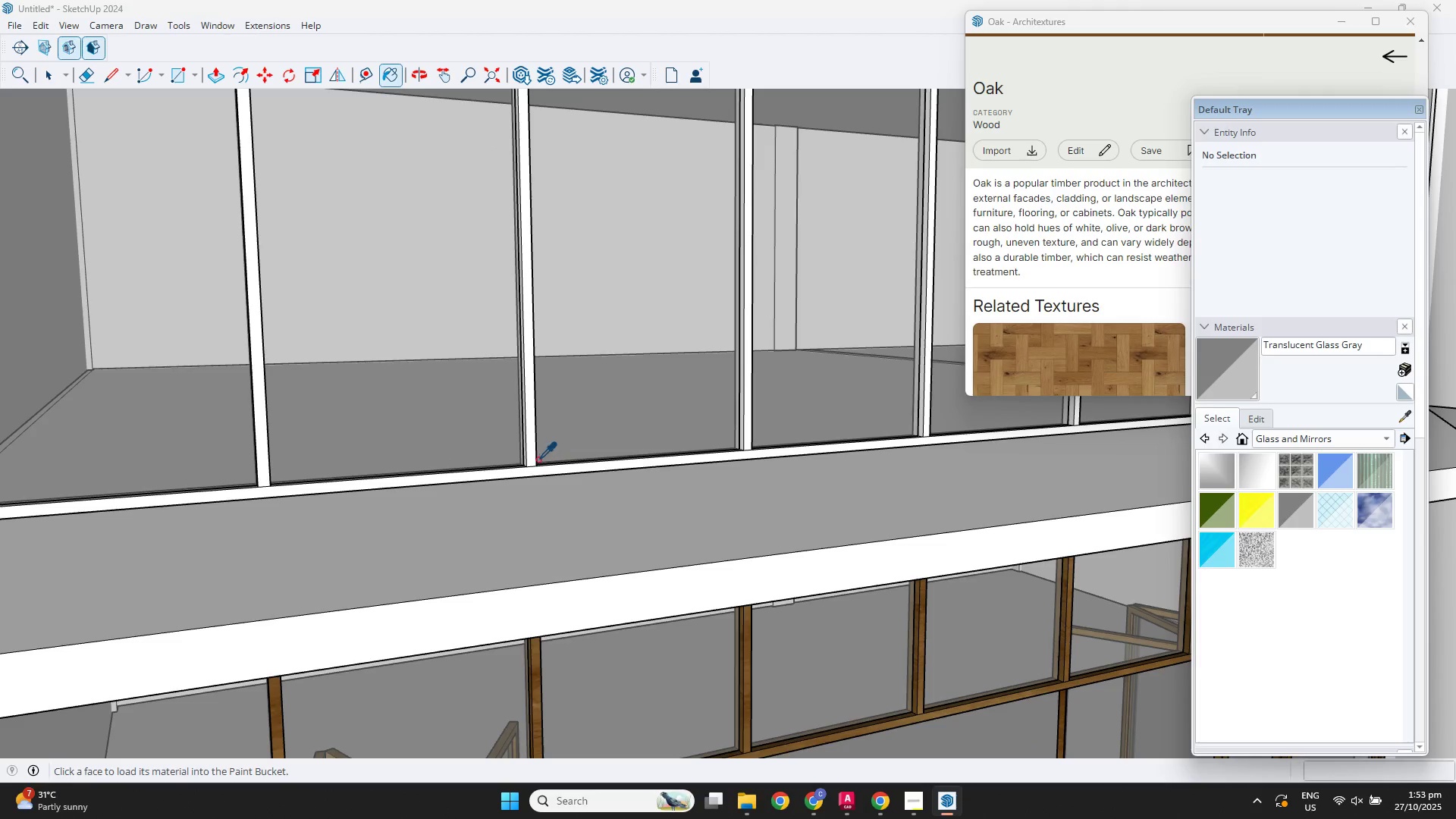 
left_click([538, 466])
 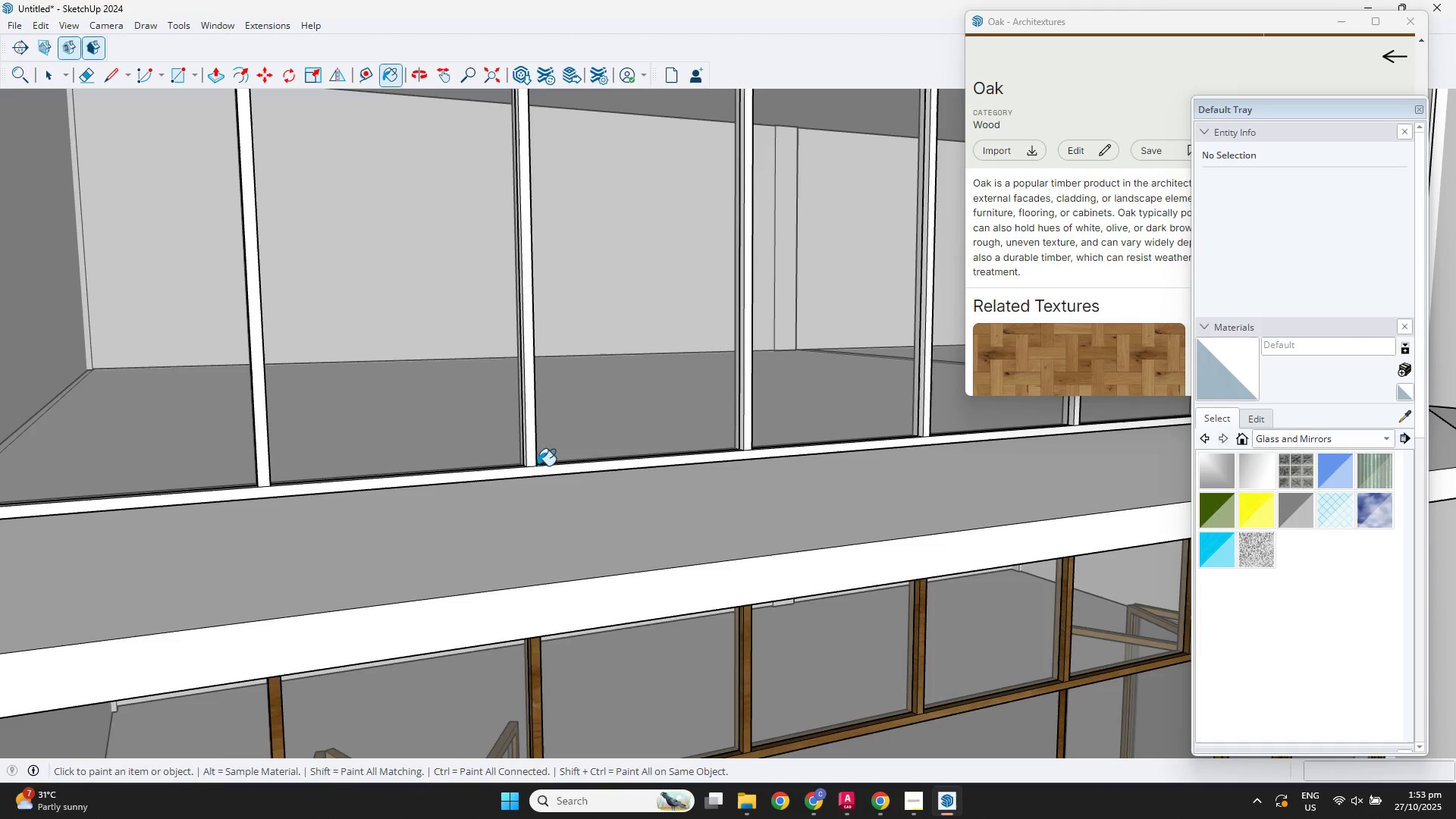 
key(Space)
 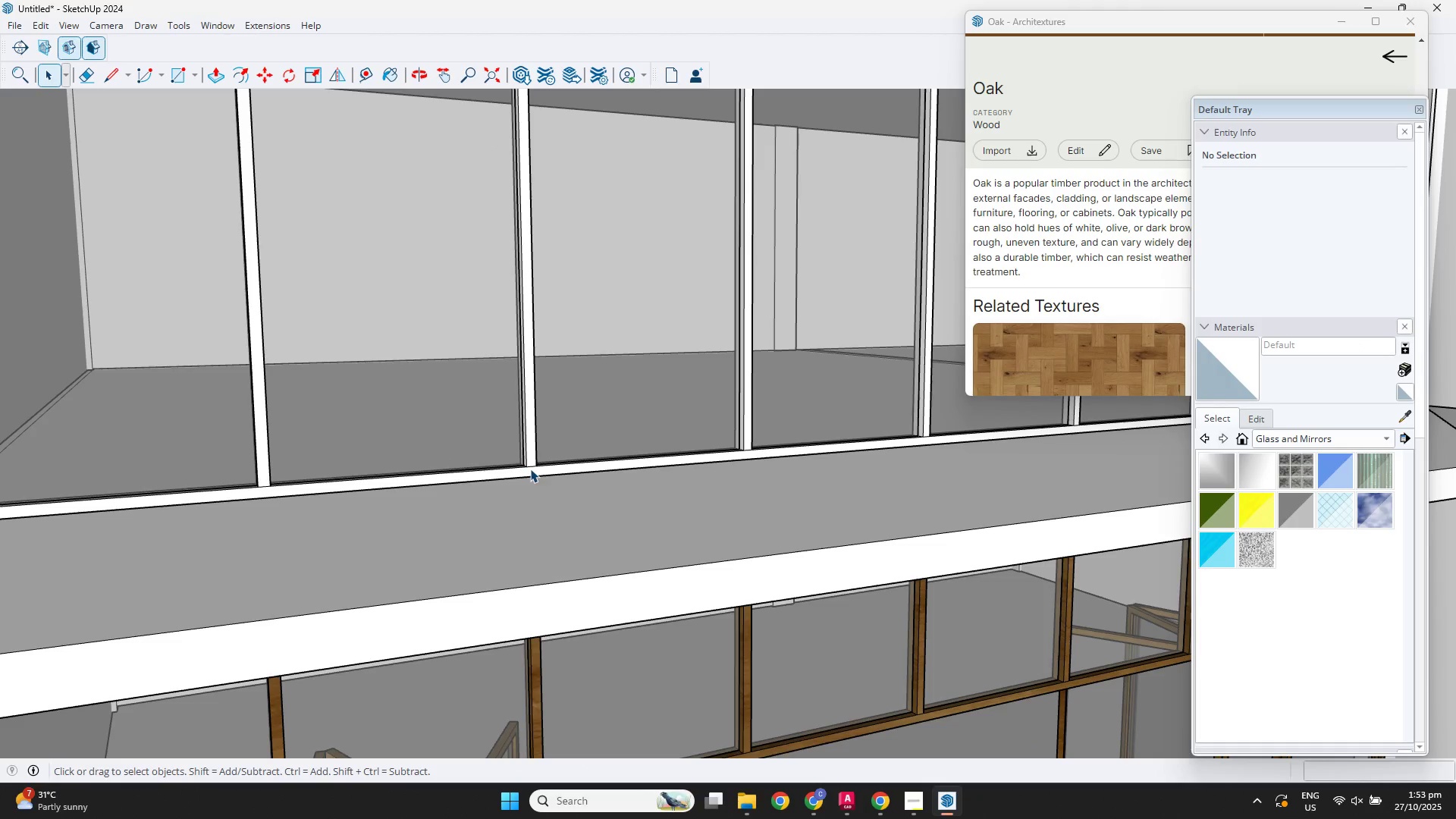 
key(B)
 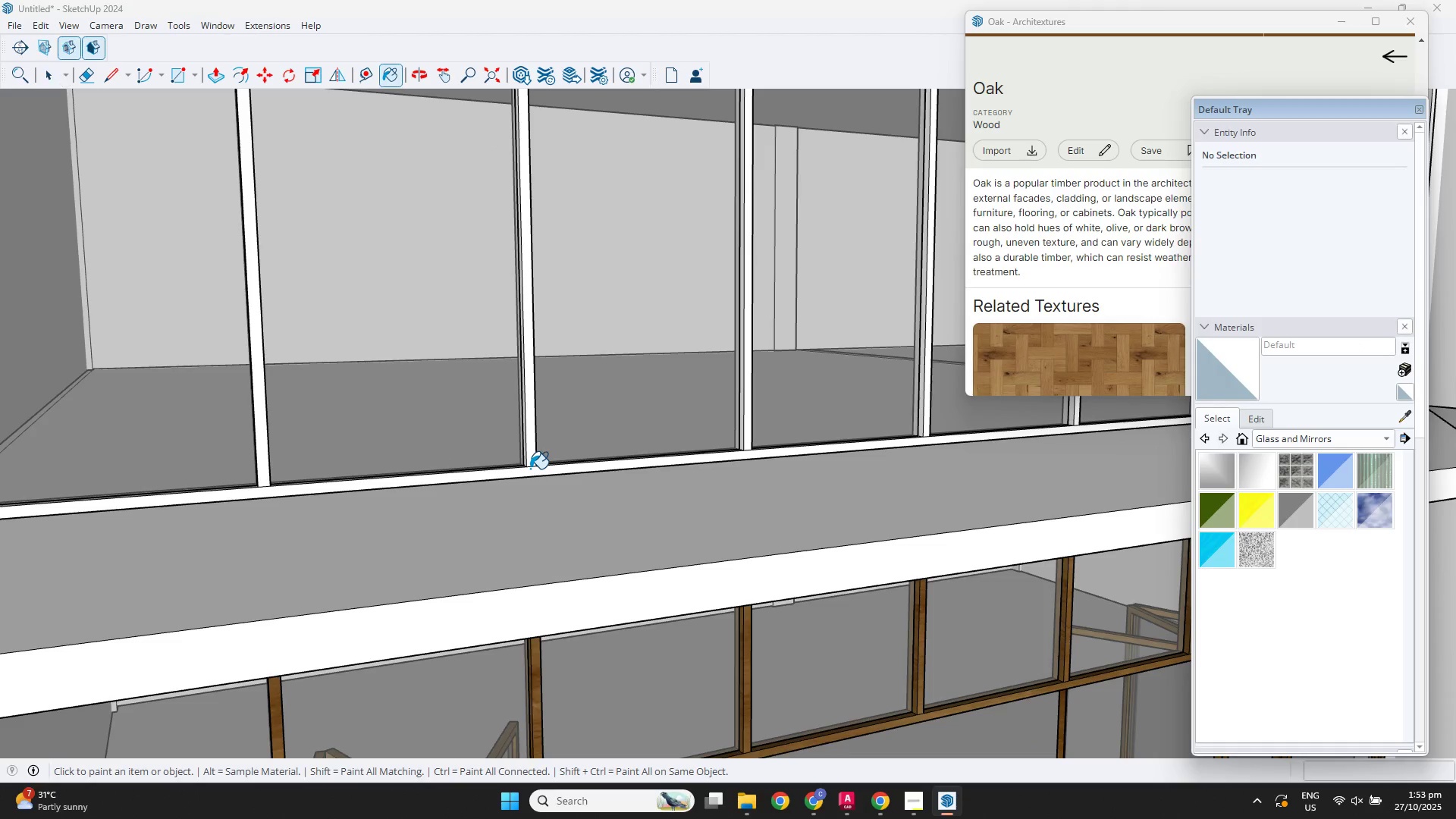 
key(Alt+AltLeft)
 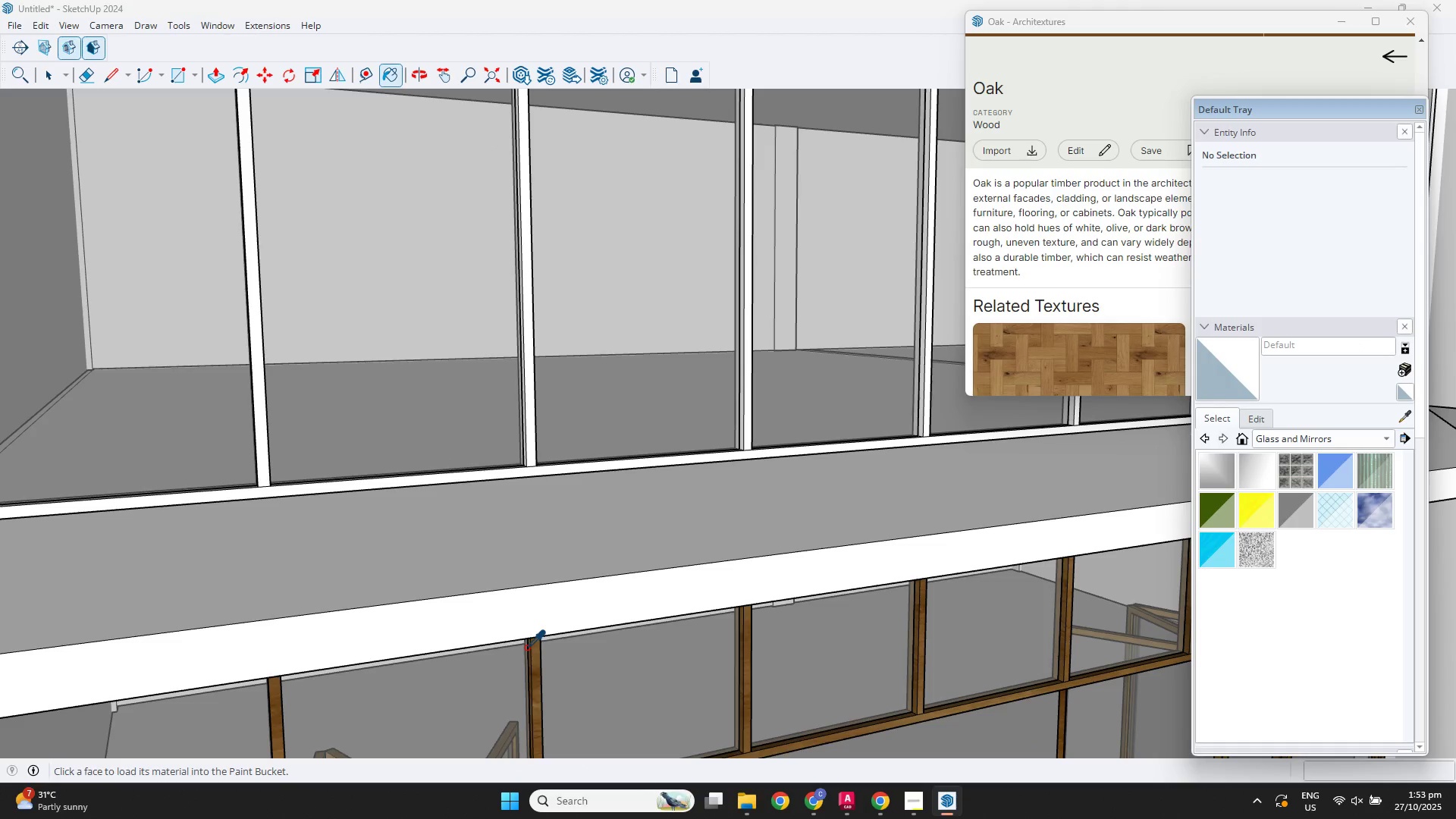 
left_click([530, 649])
 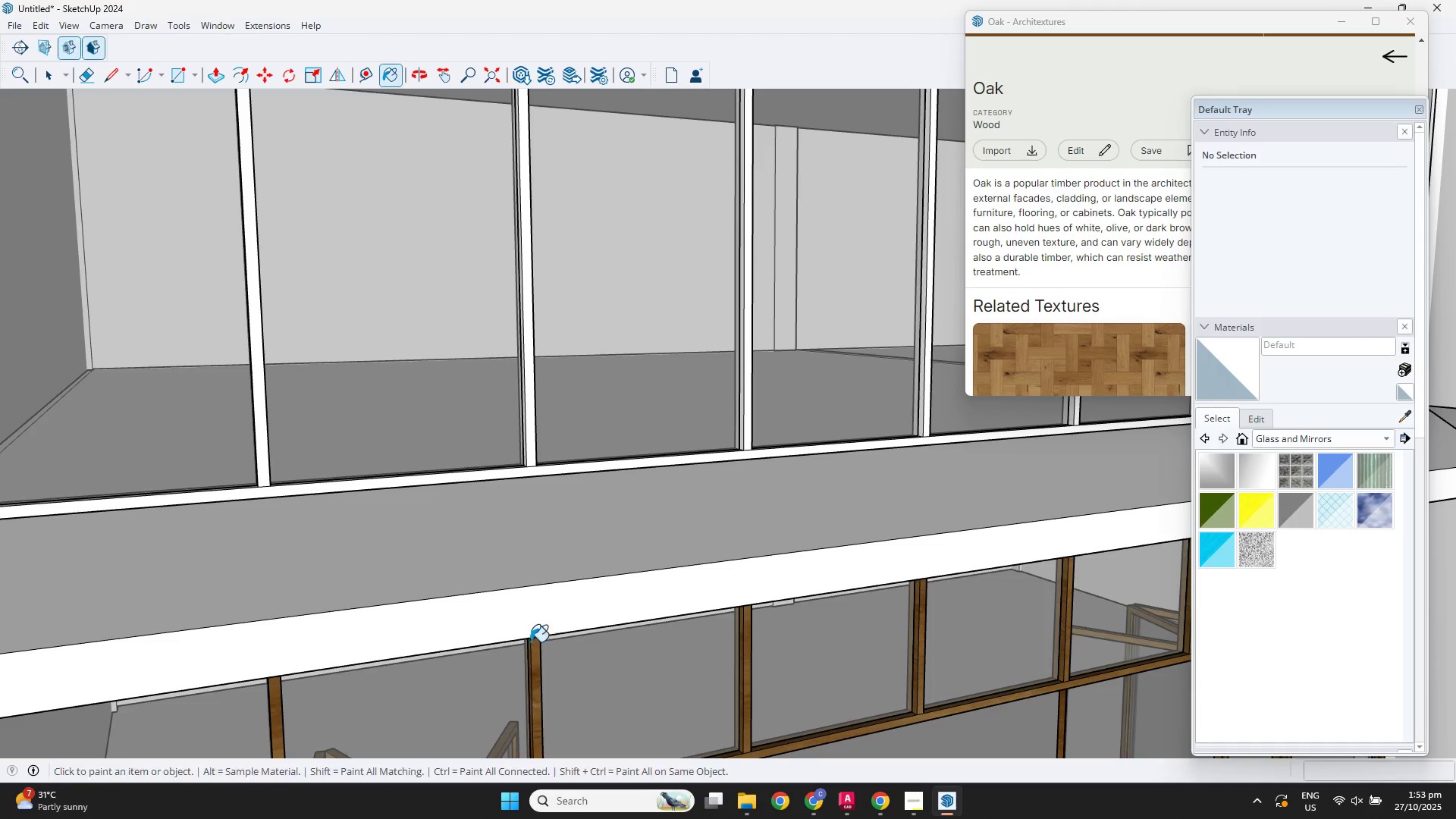 
key(Space)
 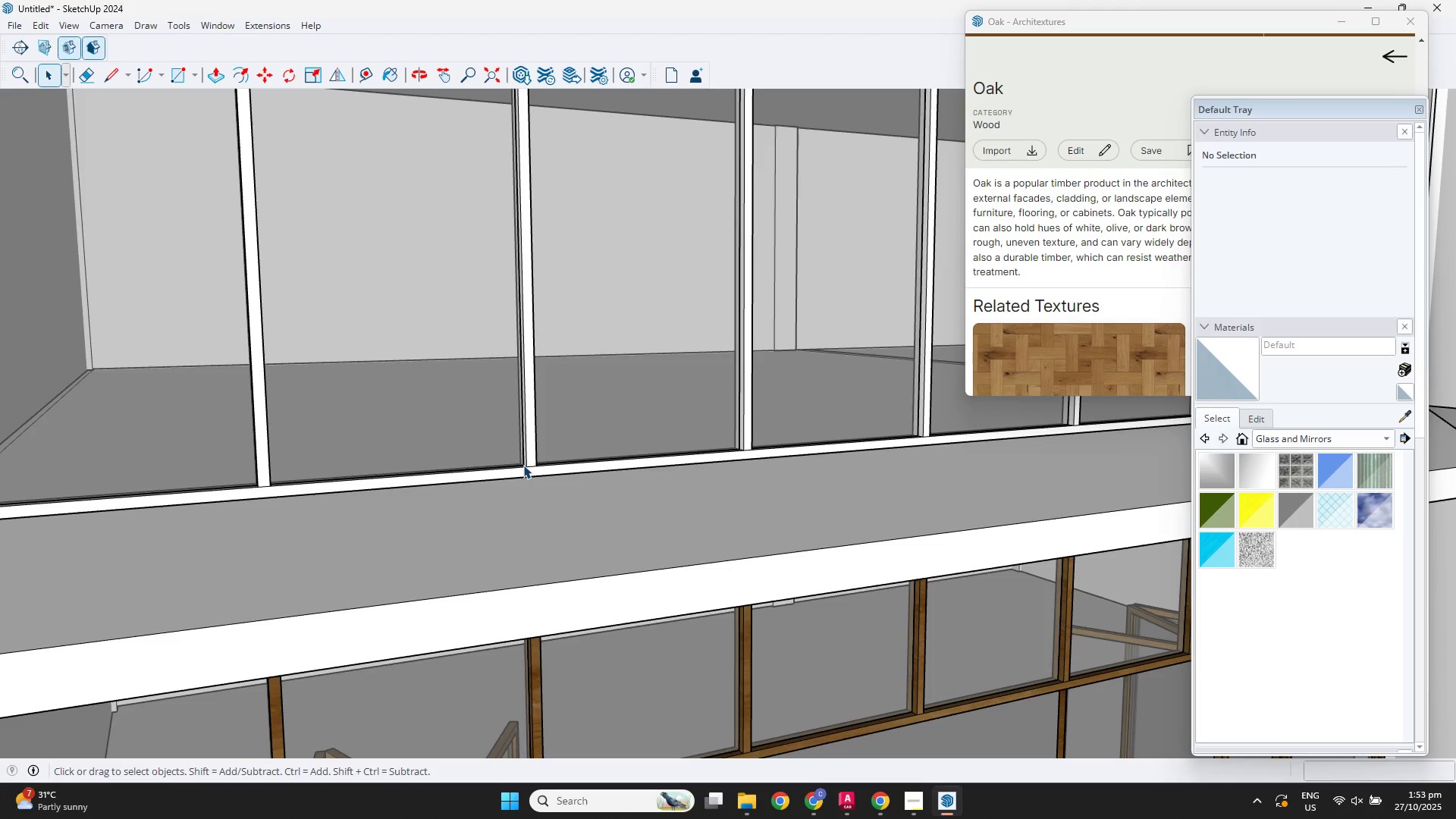 
double_click([523, 465])
 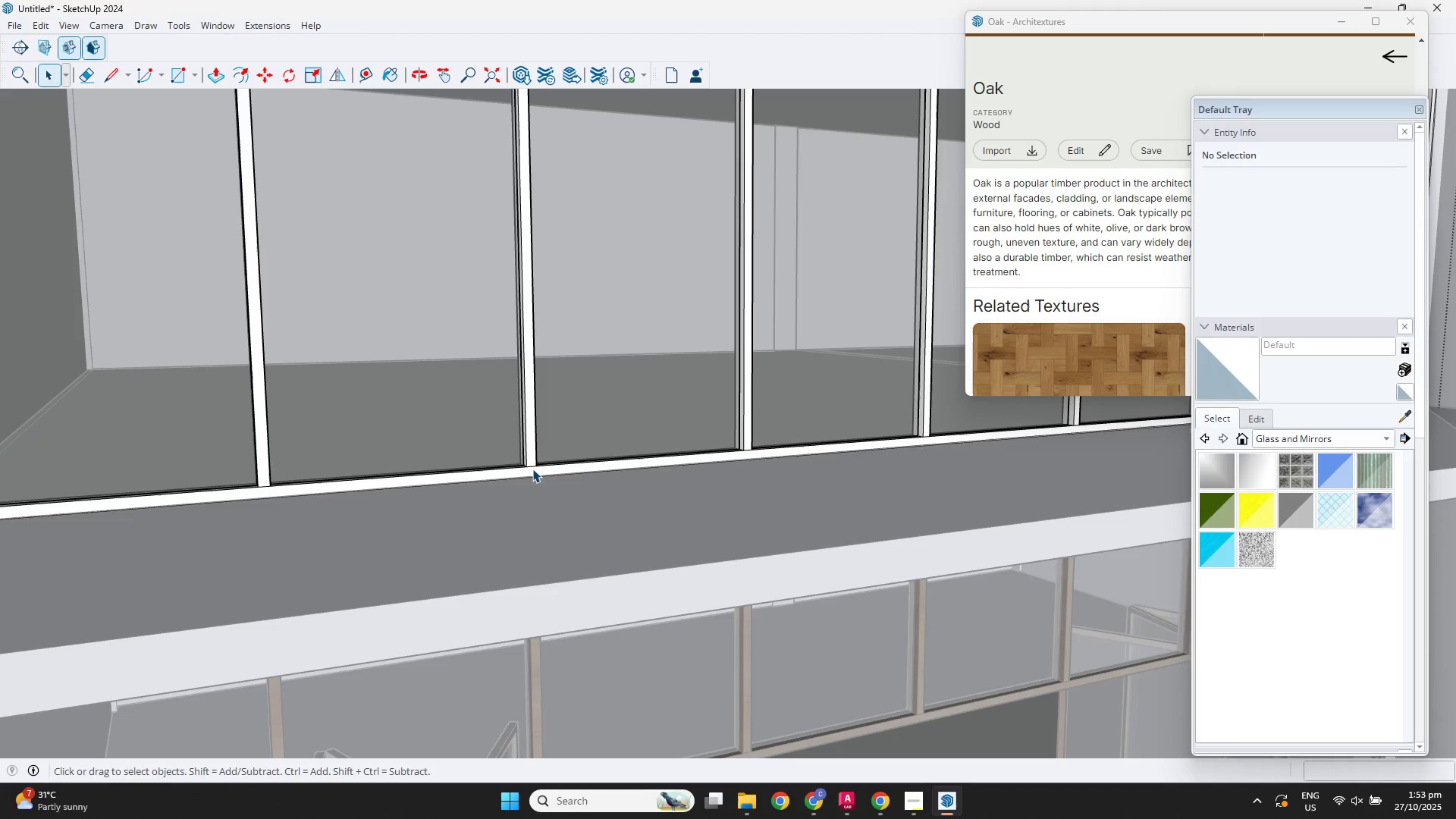 
triple_click([532, 469])
 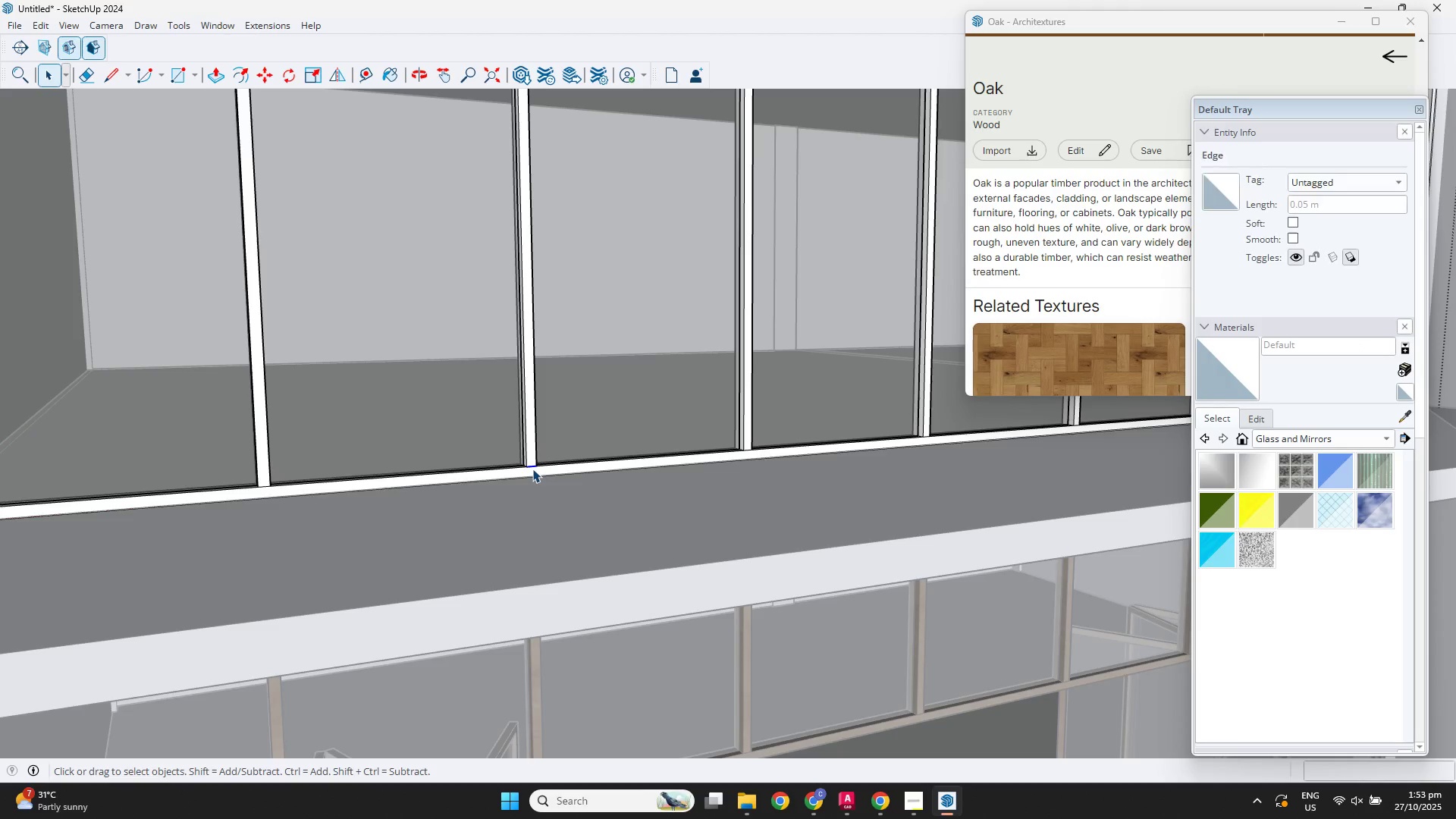 
double_click([532, 469])
 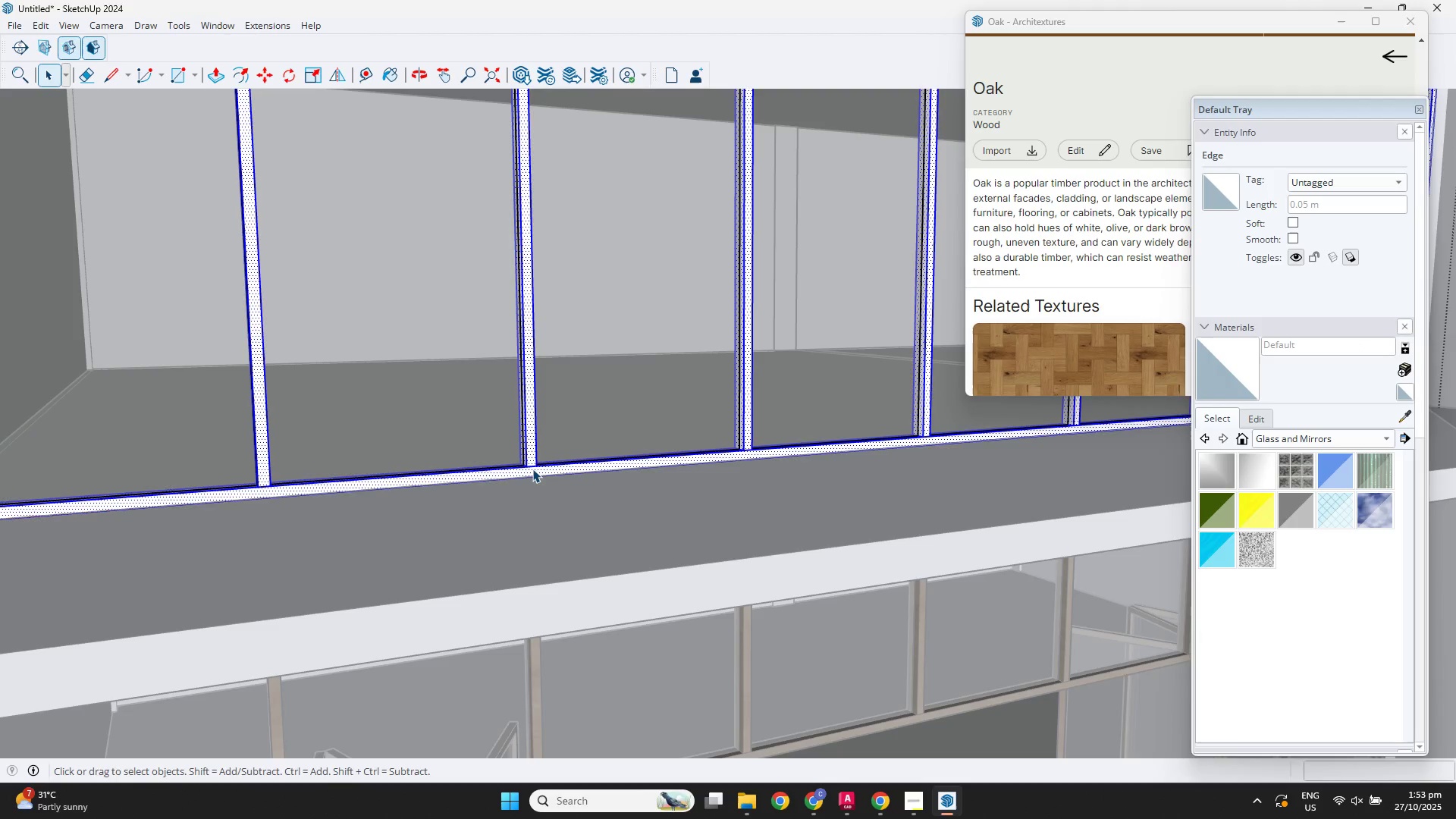 
triple_click([532, 469])
 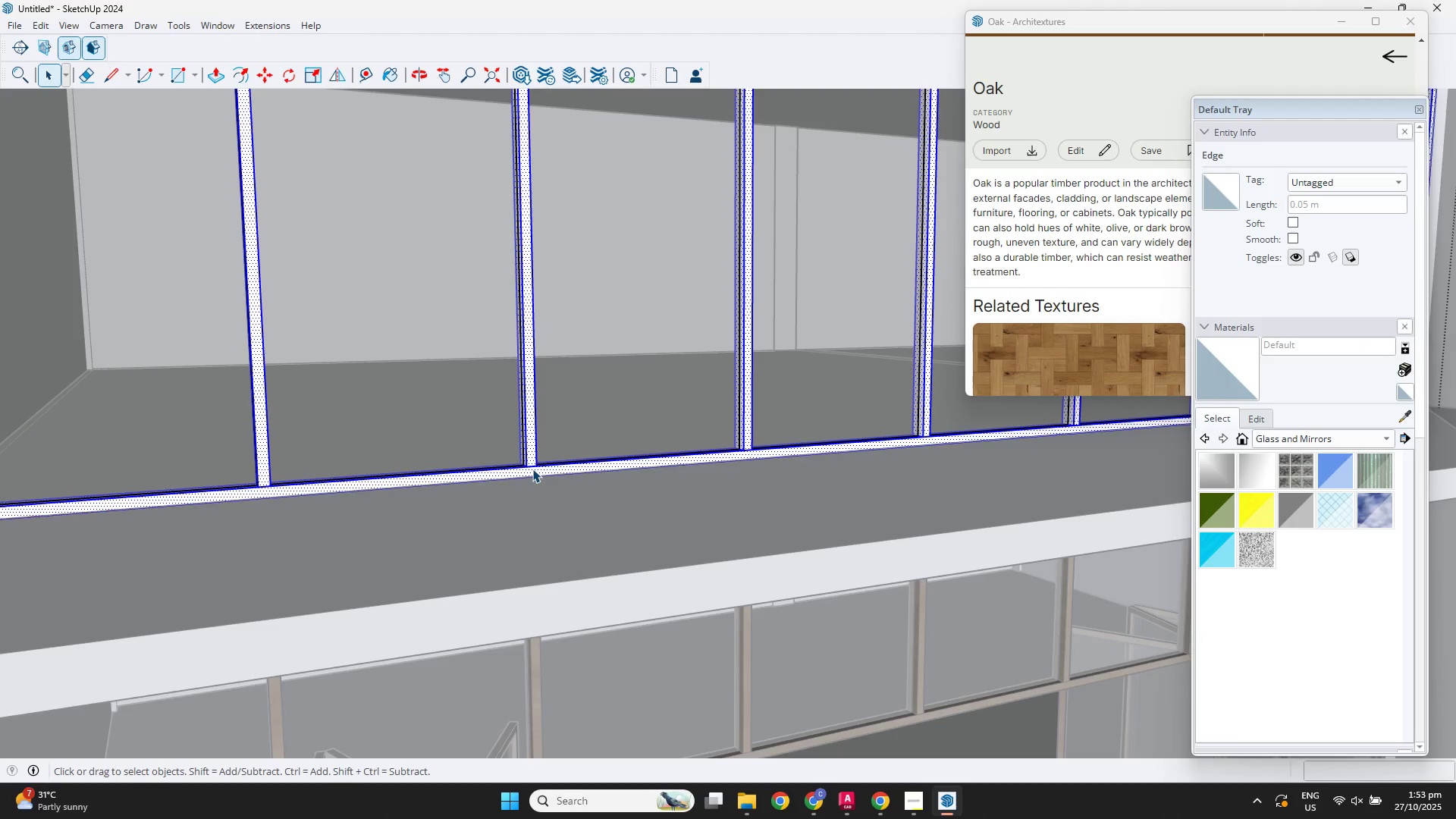 
key(B)
 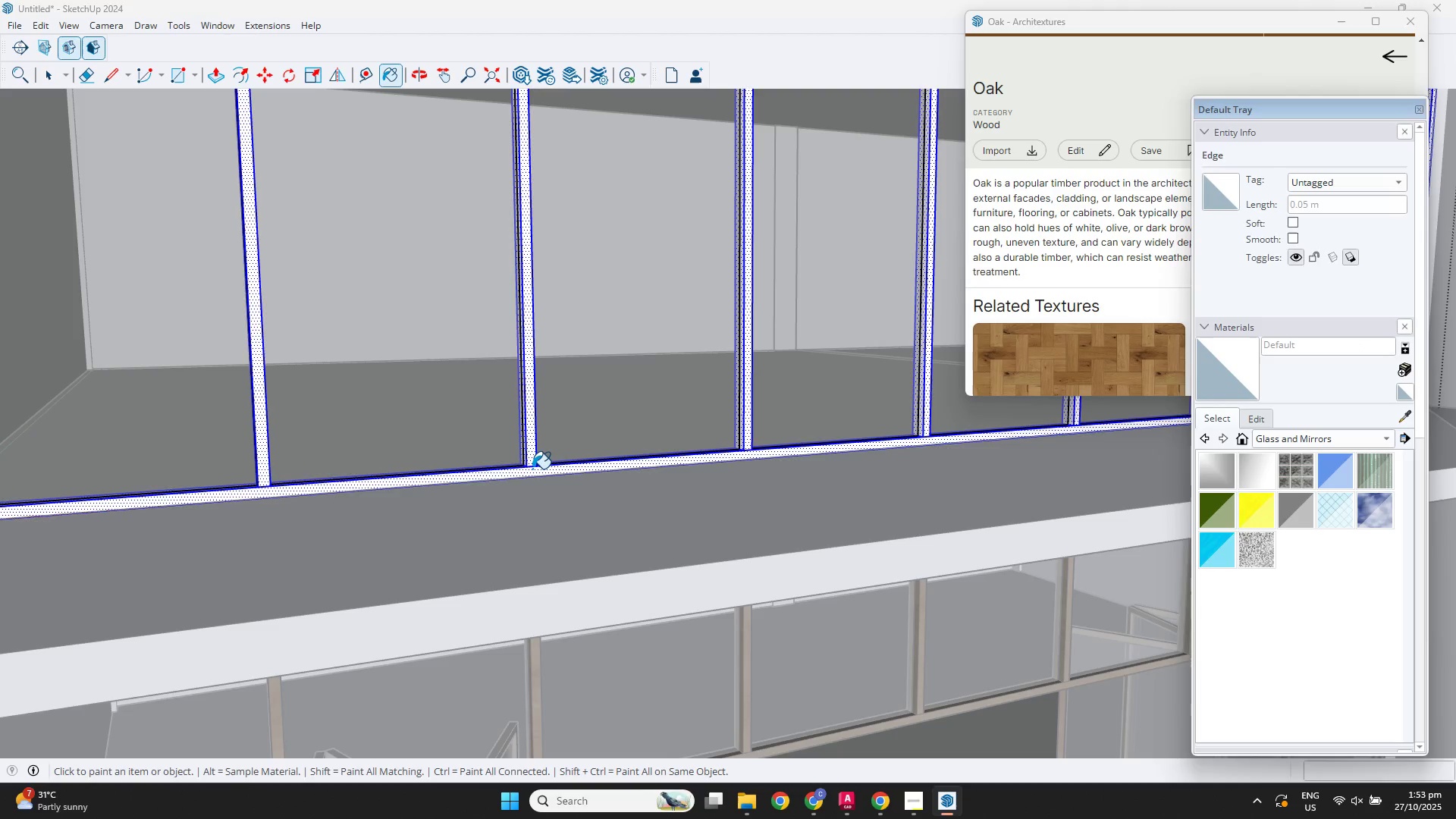 
left_click([532, 469])
 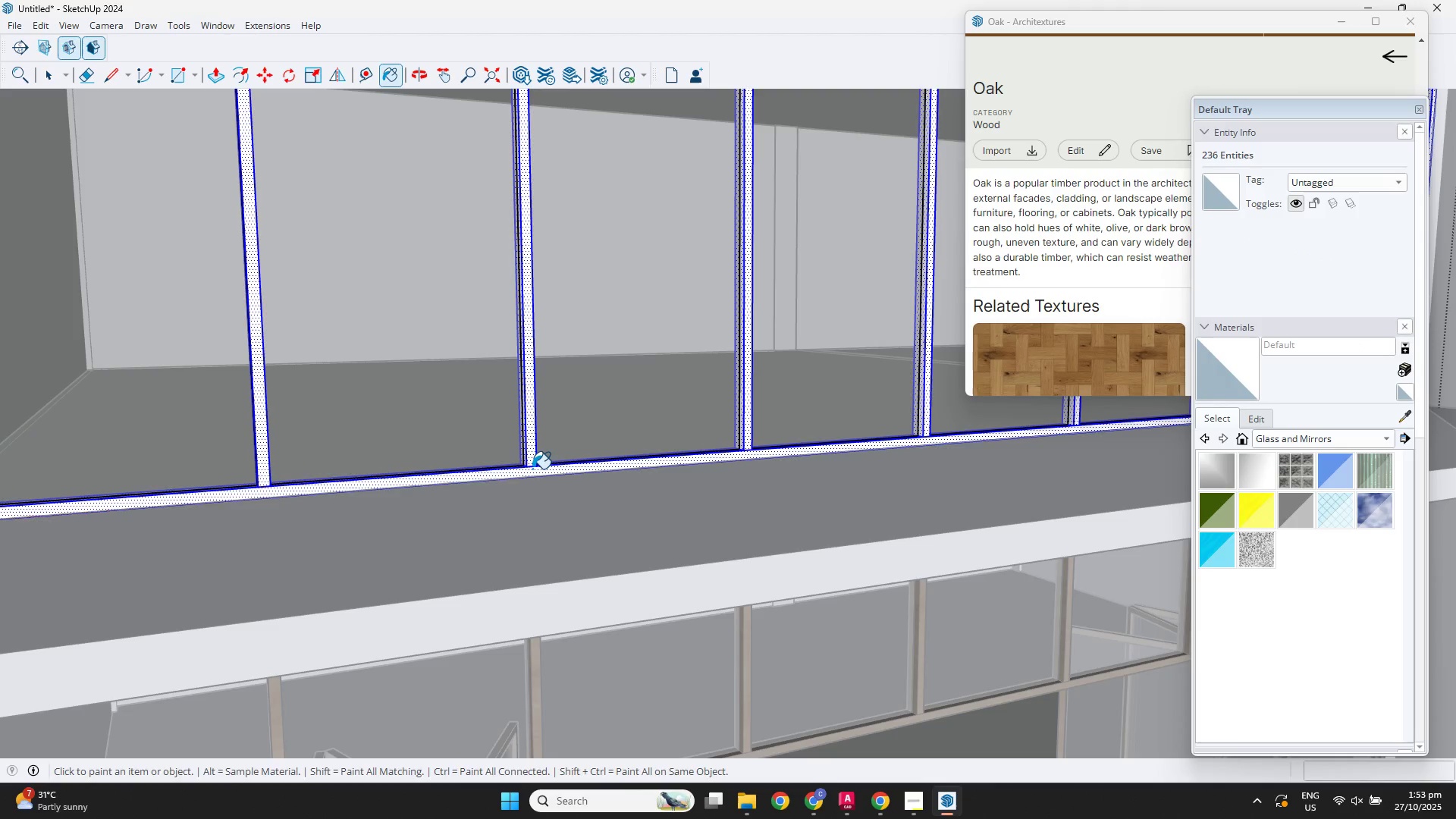 
hold_key(key=ControlLeft, duration=0.82)
left_click([531, 469])
 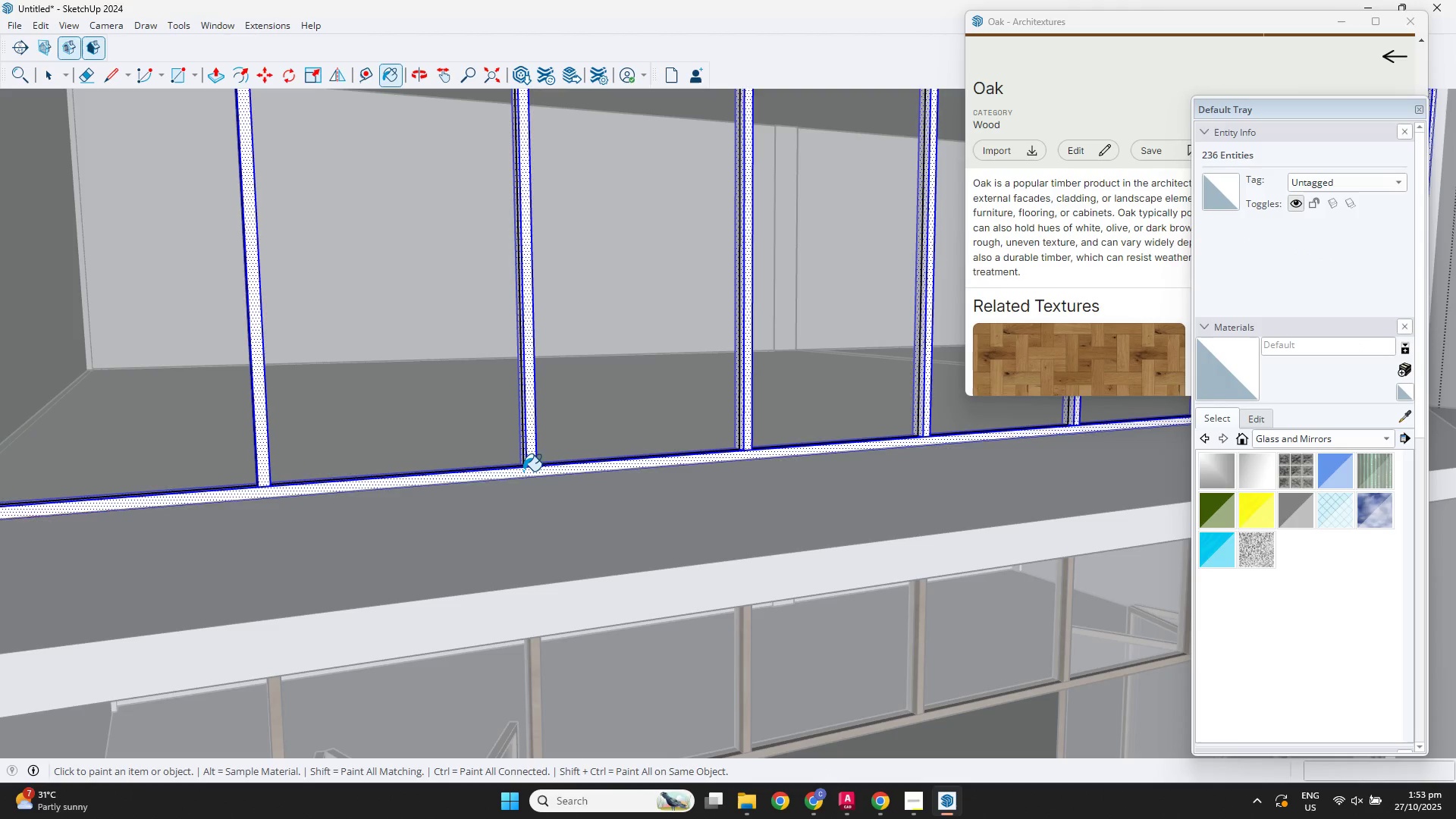 
left_click([522, 471])
 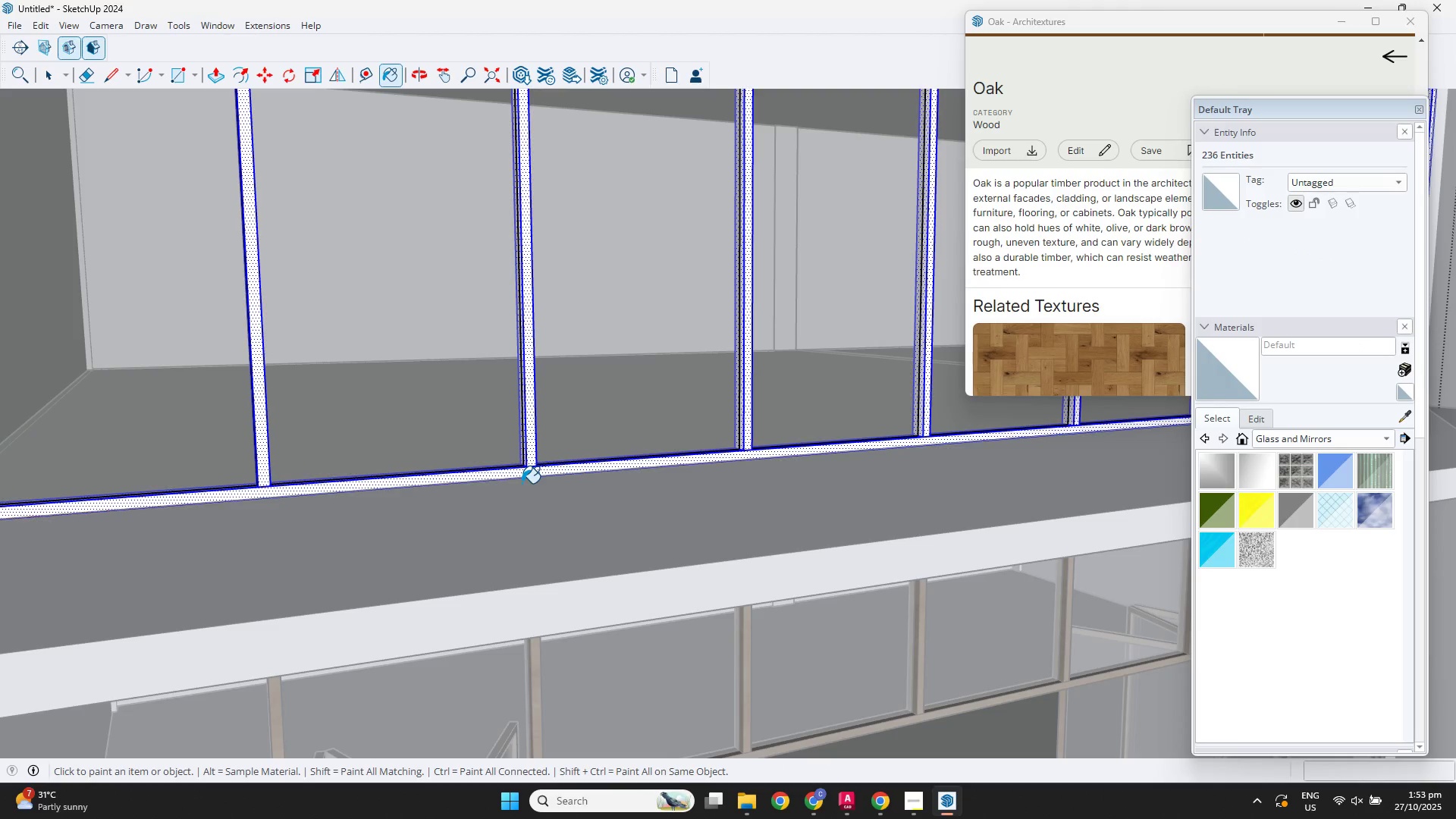 
key(V)
 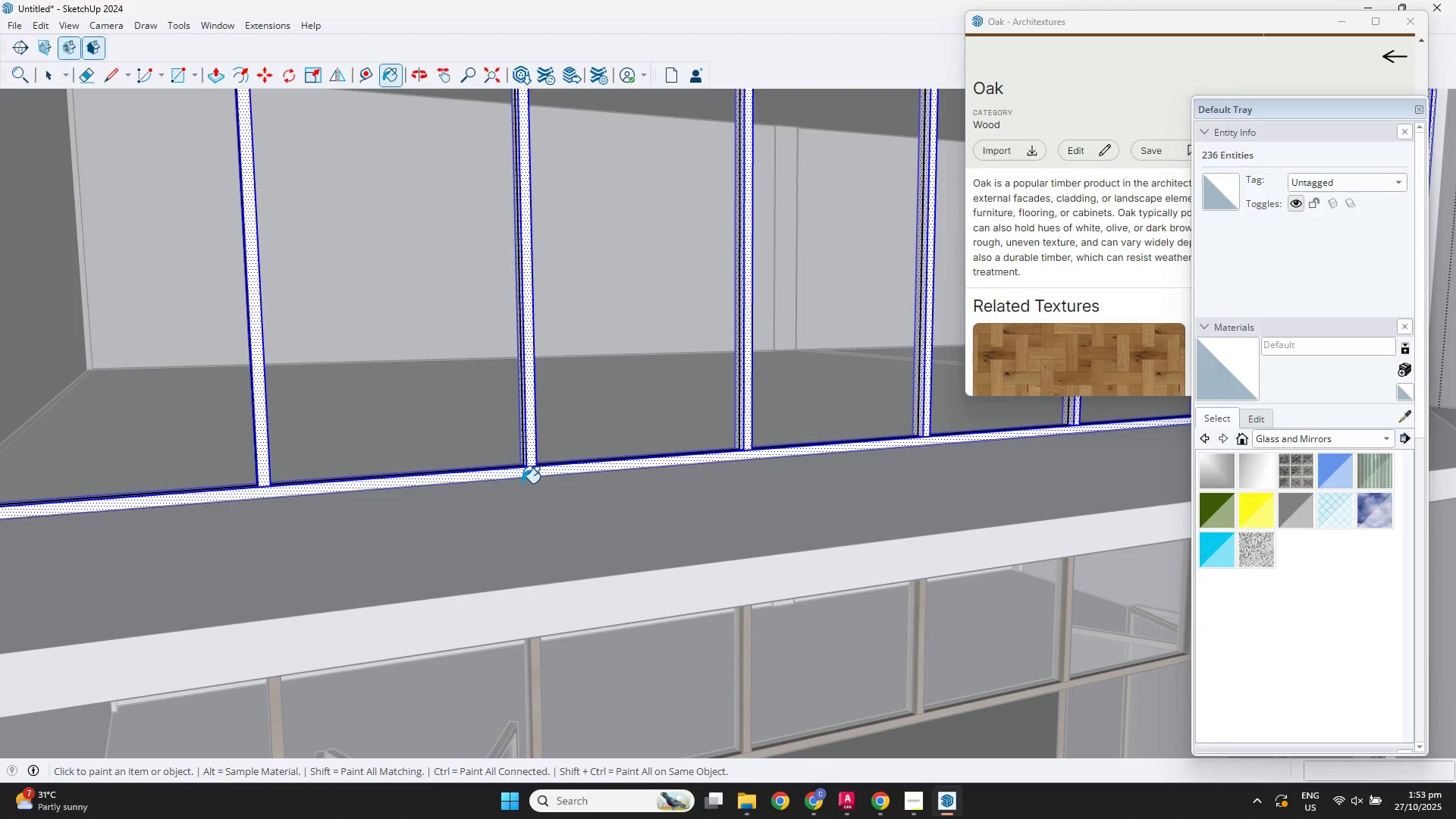 
key(Alt+AltLeft)
 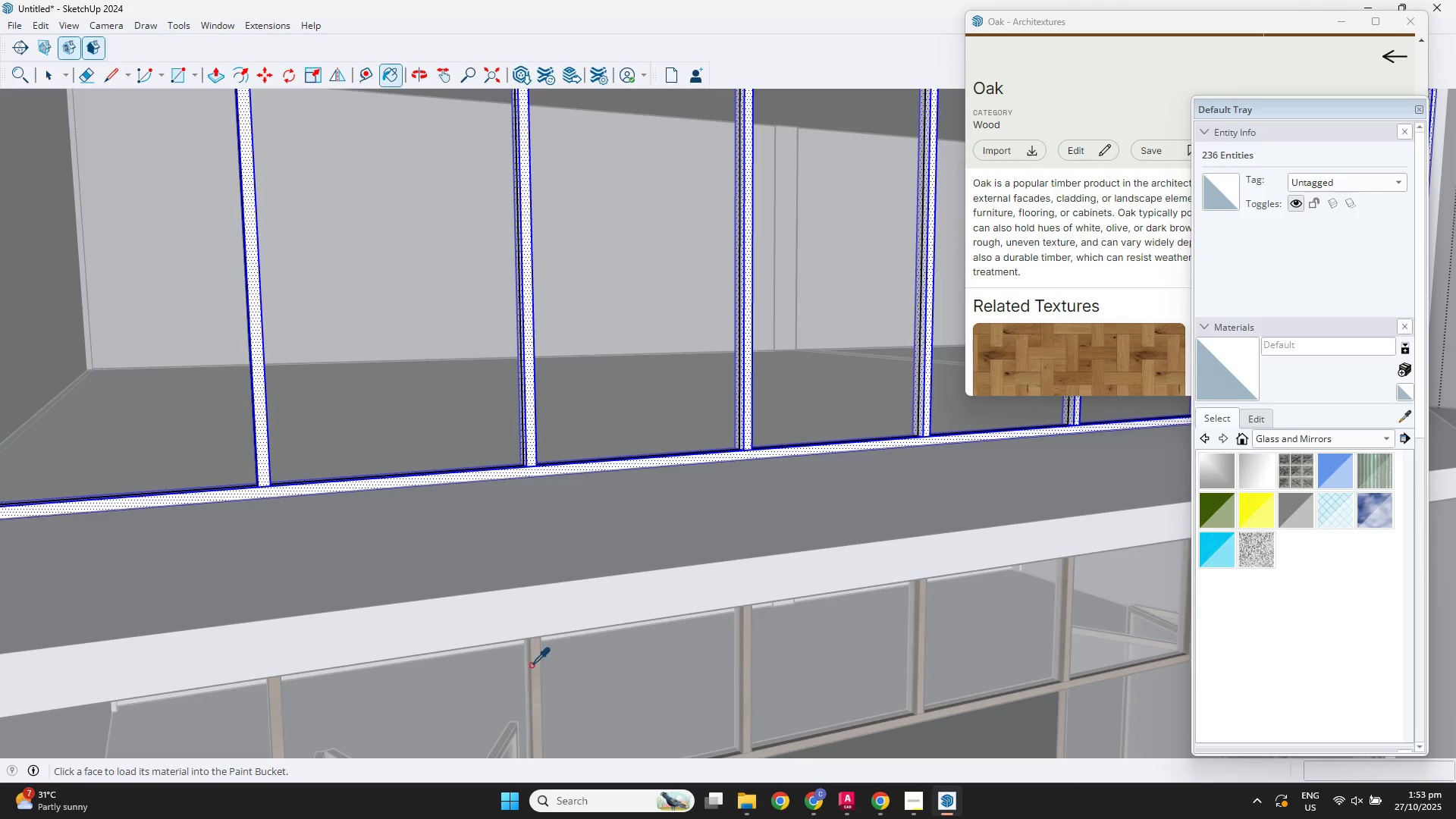 
left_click([532, 662])
 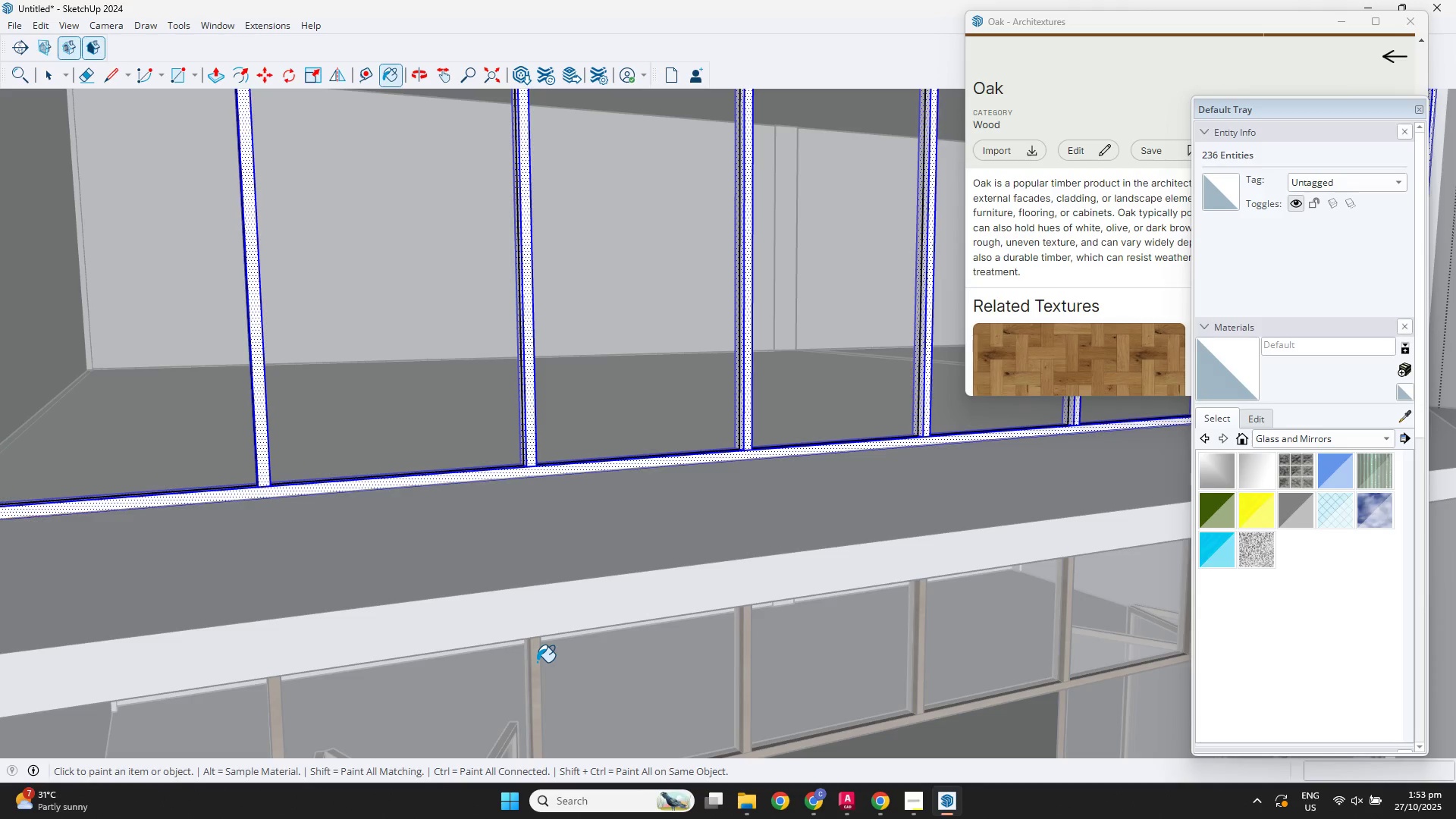 
key(V)
 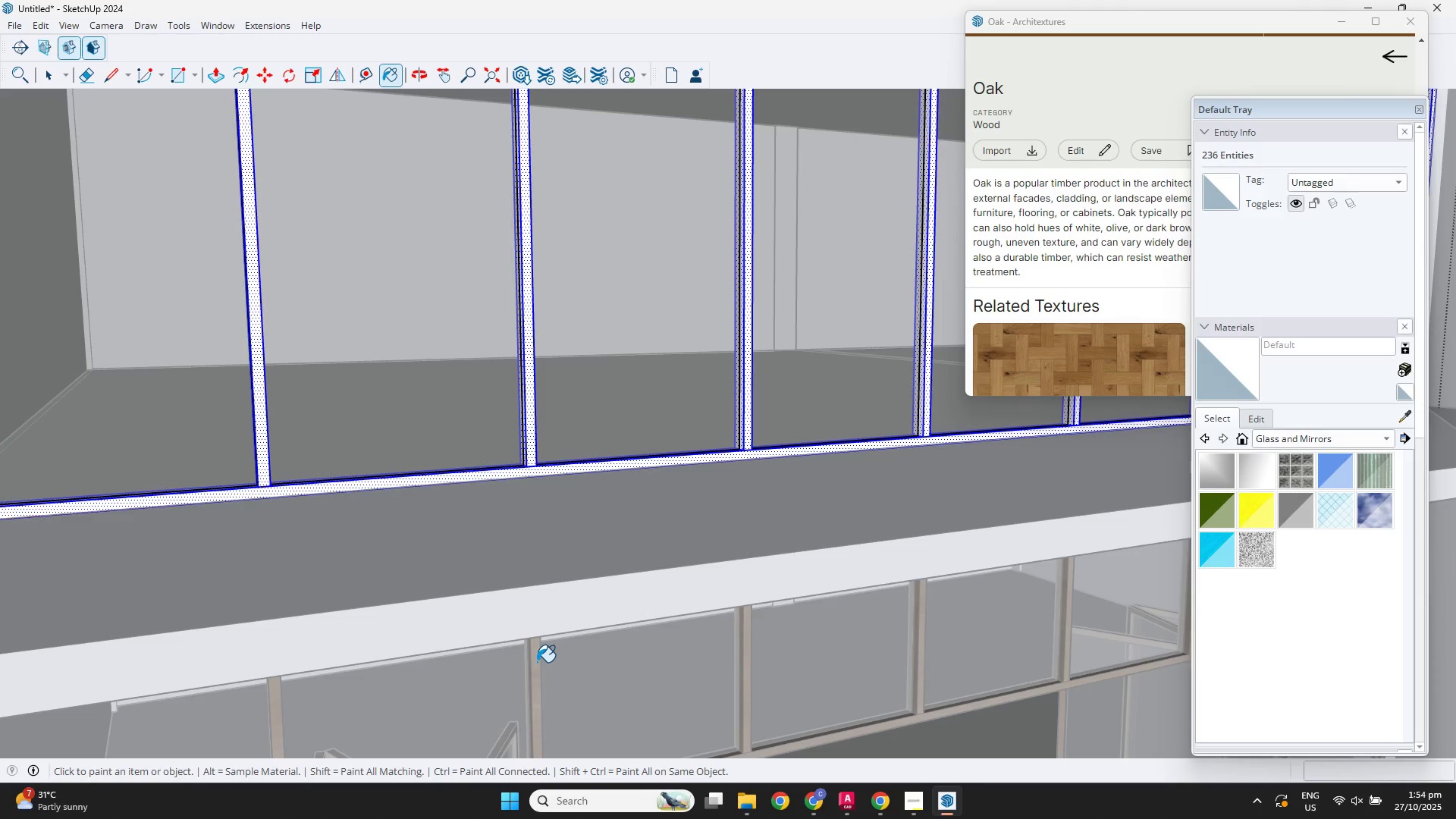 
key(Alt+AltLeft)
 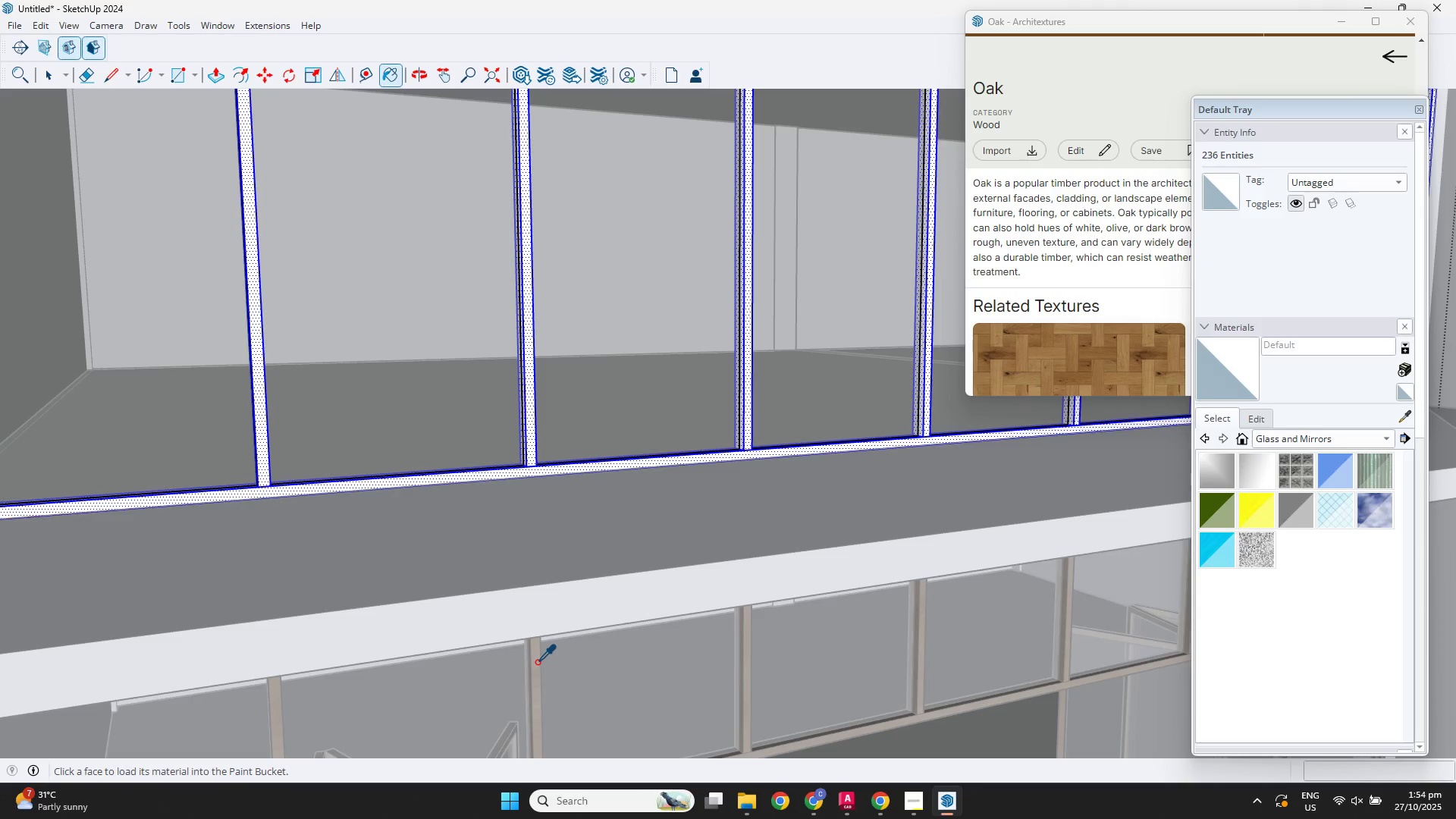 
left_click([537, 662])
 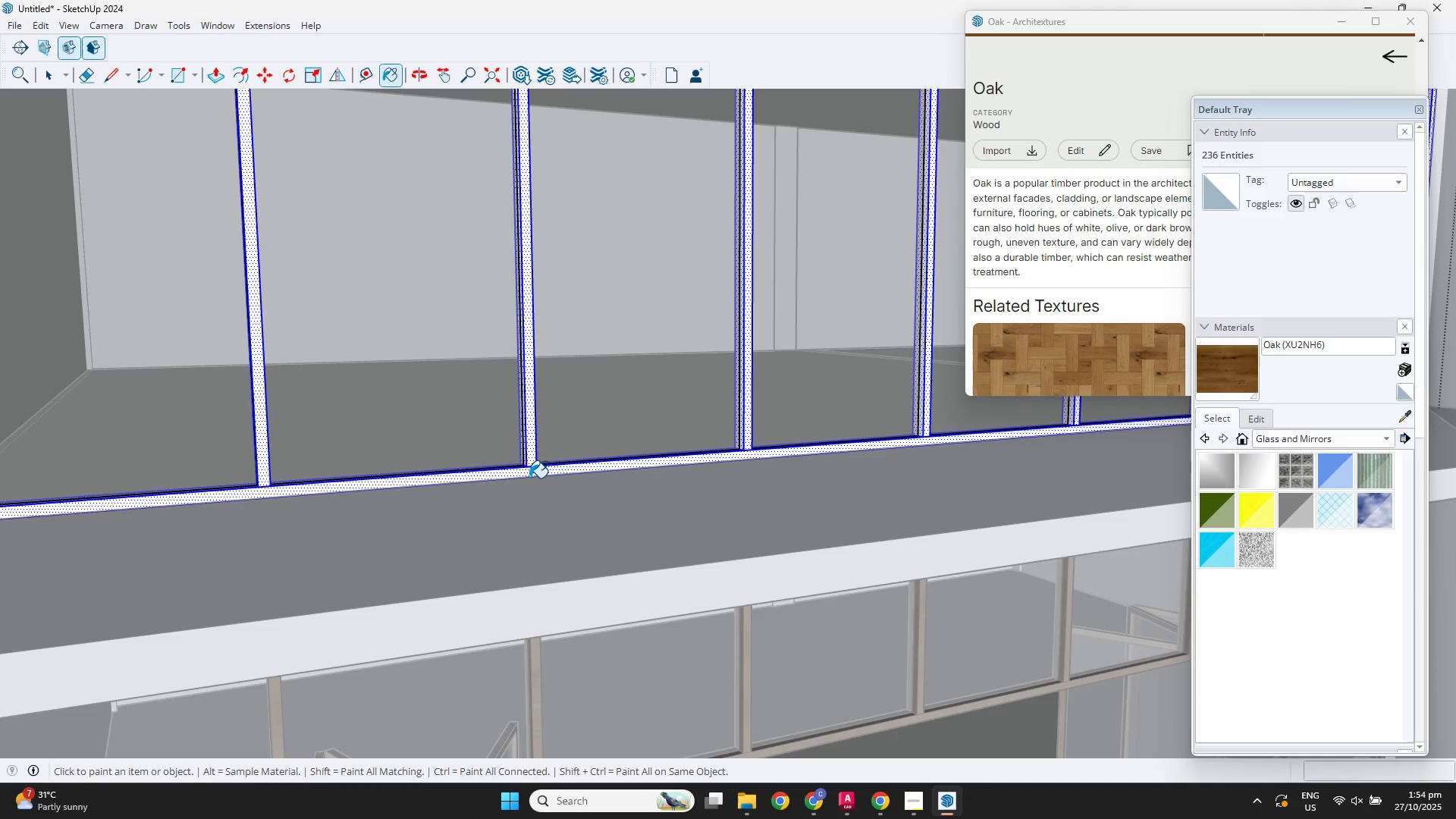 
left_click([529, 478])
 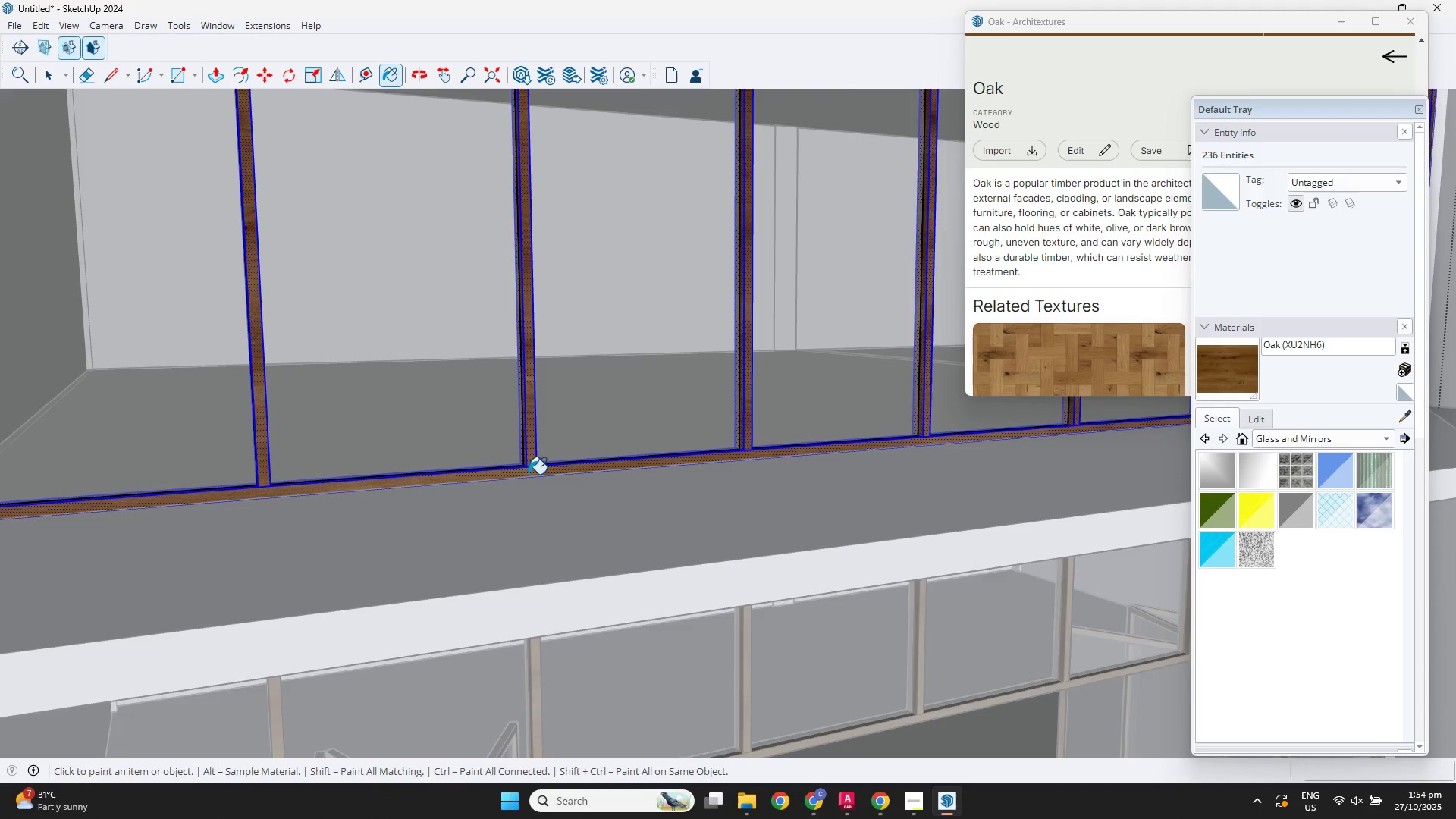 
scroll: coordinate [531, 465], scroll_direction: down, amount: 5.0
 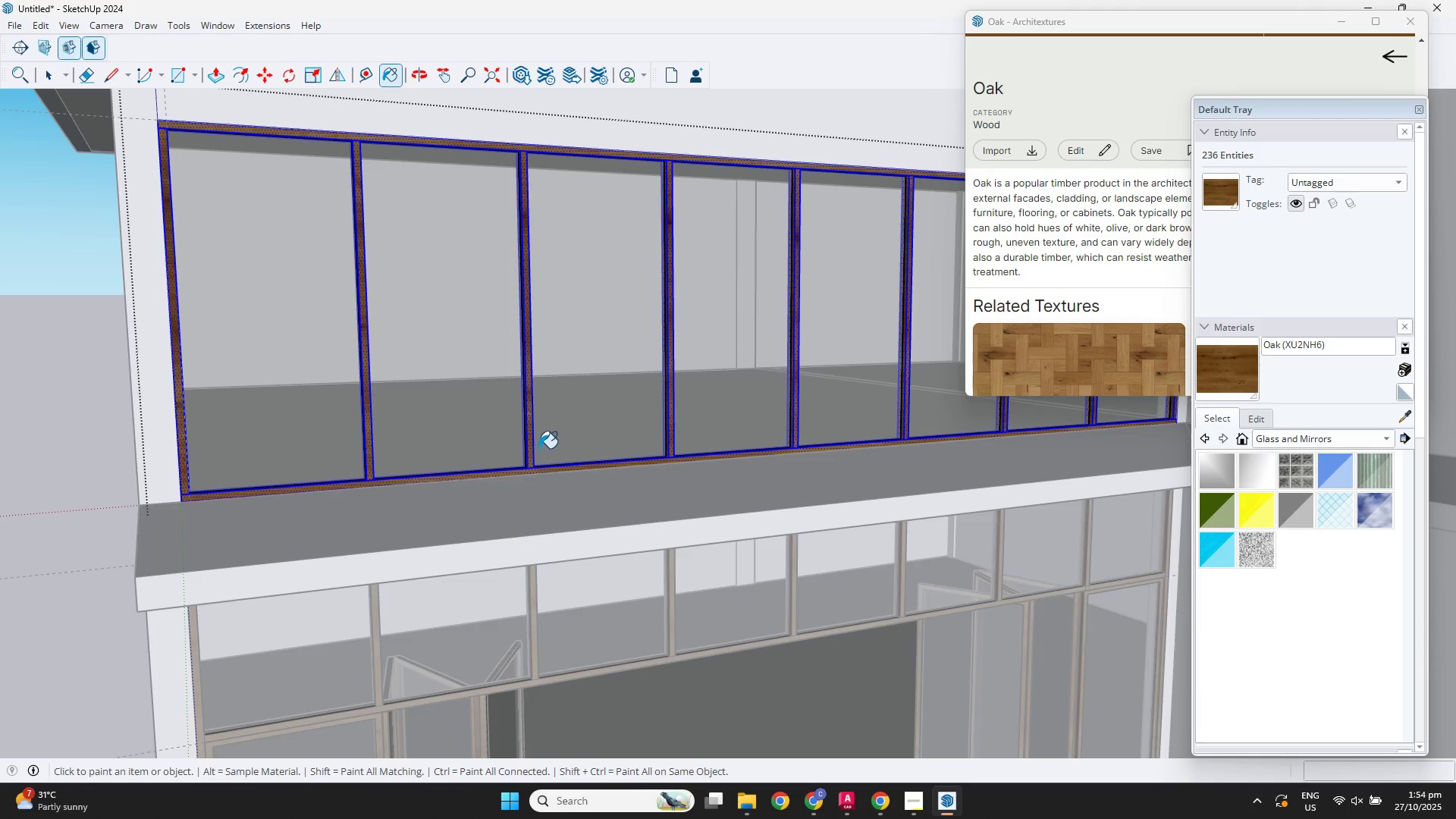 
key(Space)
 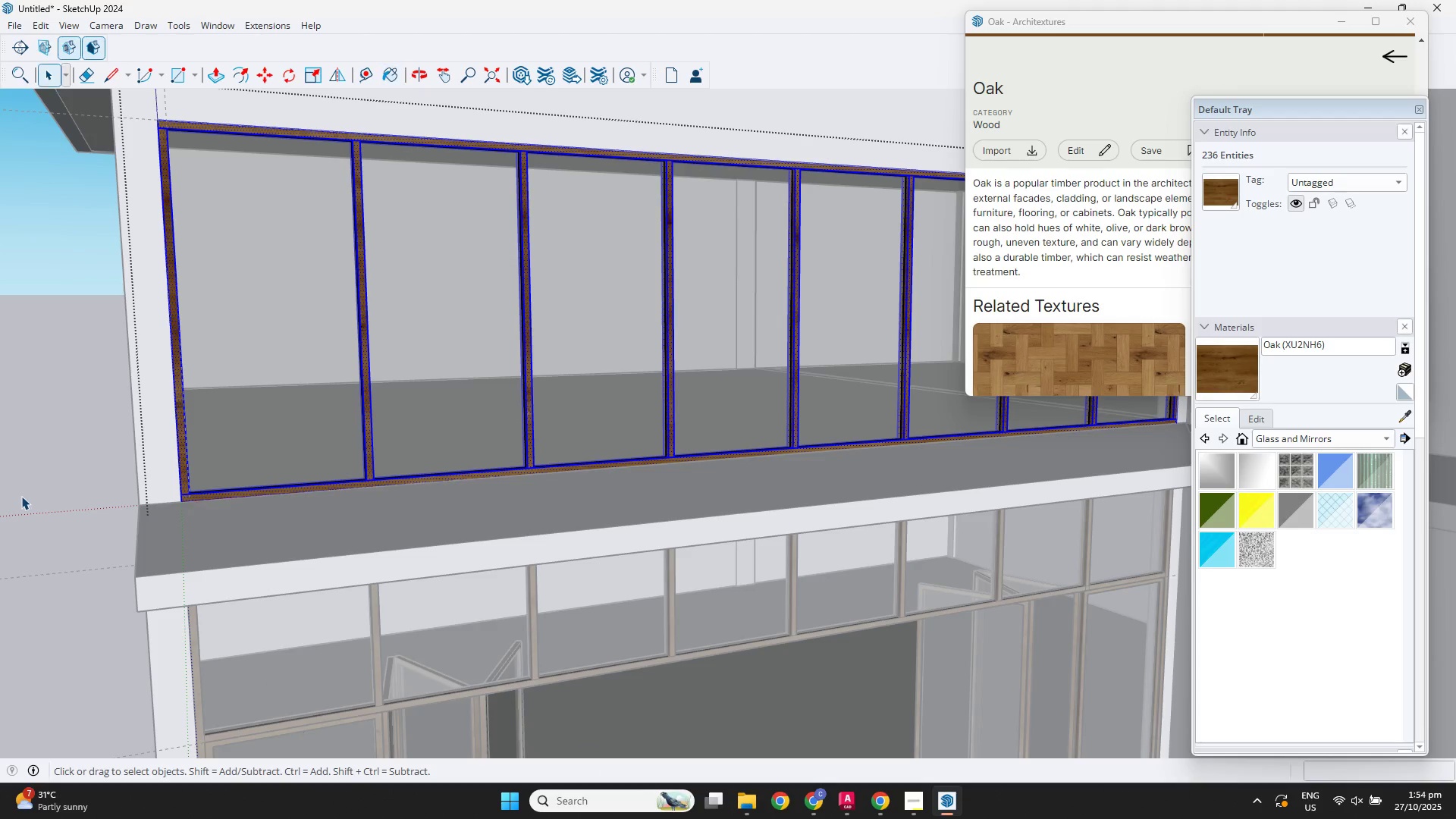 
left_click([21, 496])
 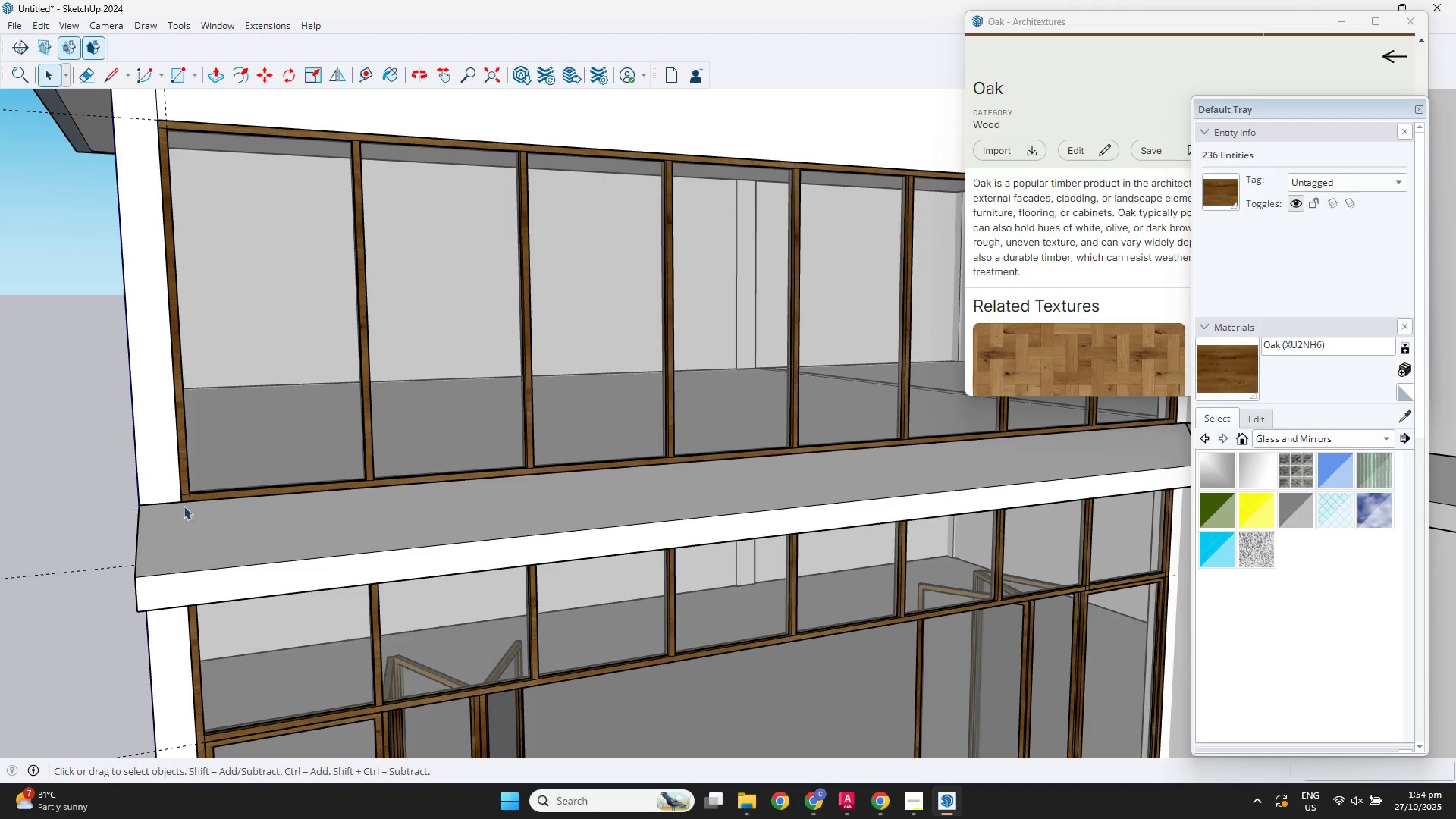 
scroll: coordinate [431, 573], scroll_direction: down, amount: 12.0
 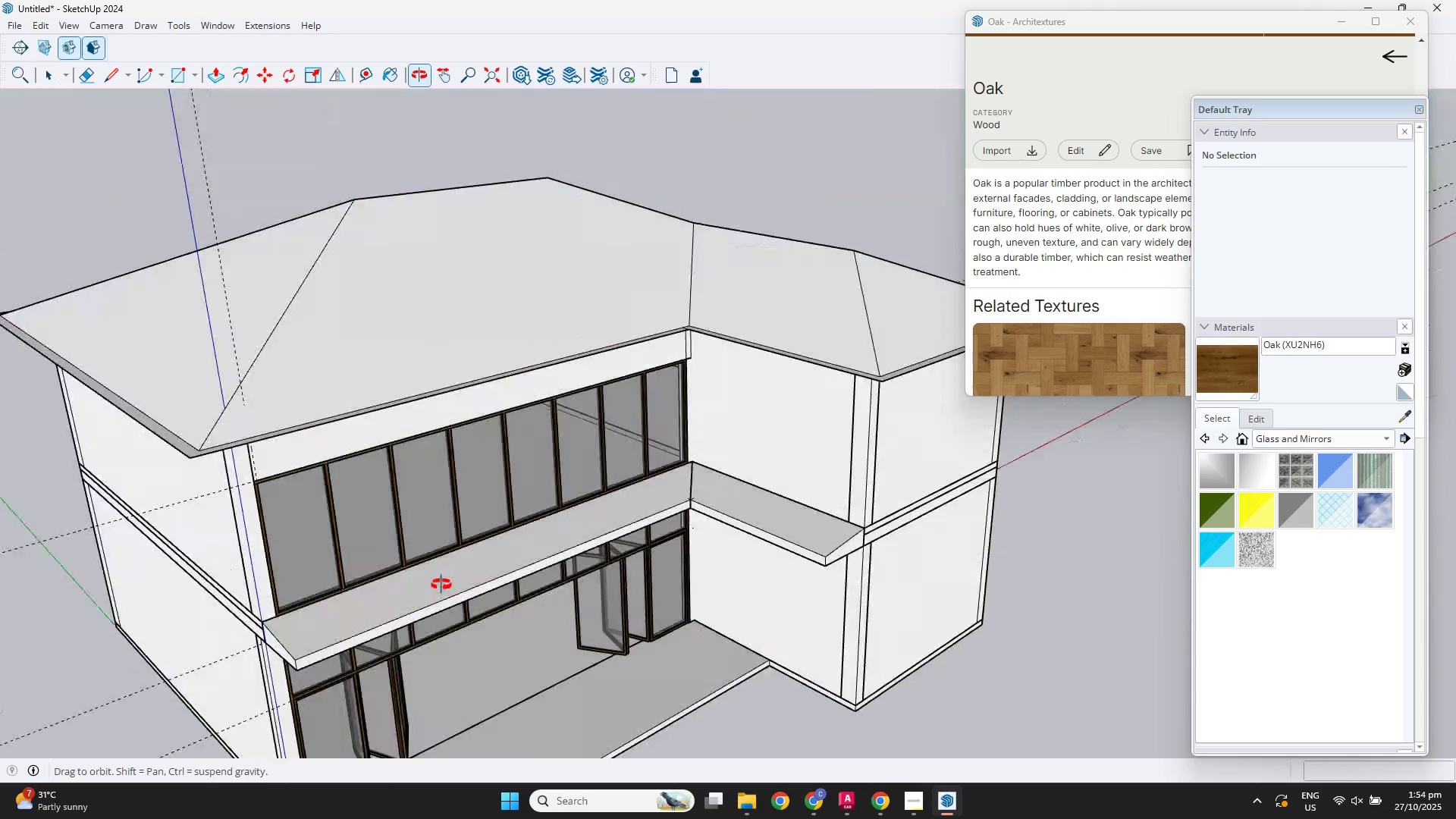 
scroll: coordinate [516, 583], scroll_direction: up, amount: 4.0
 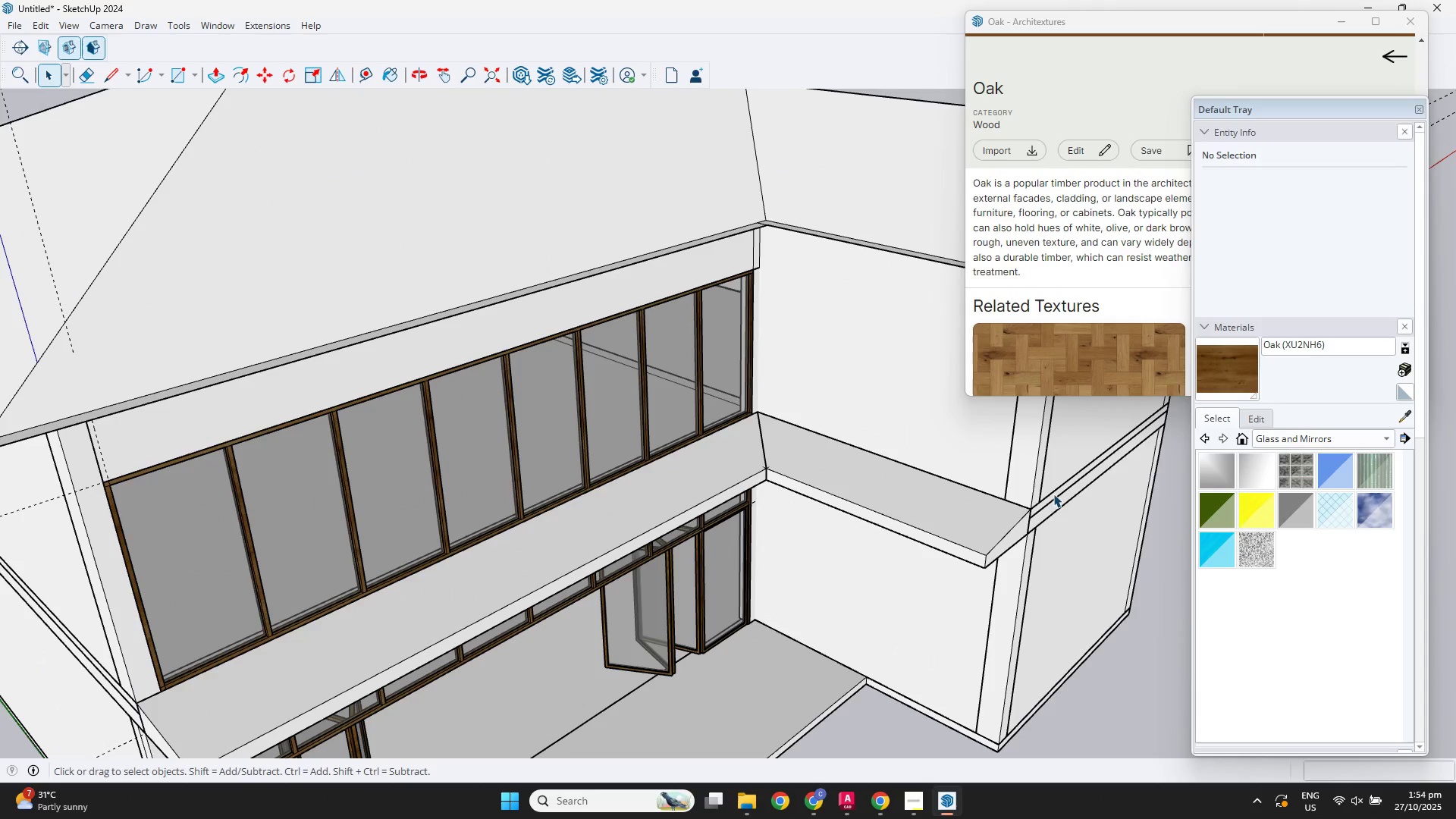 
double_click([1053, 494])
 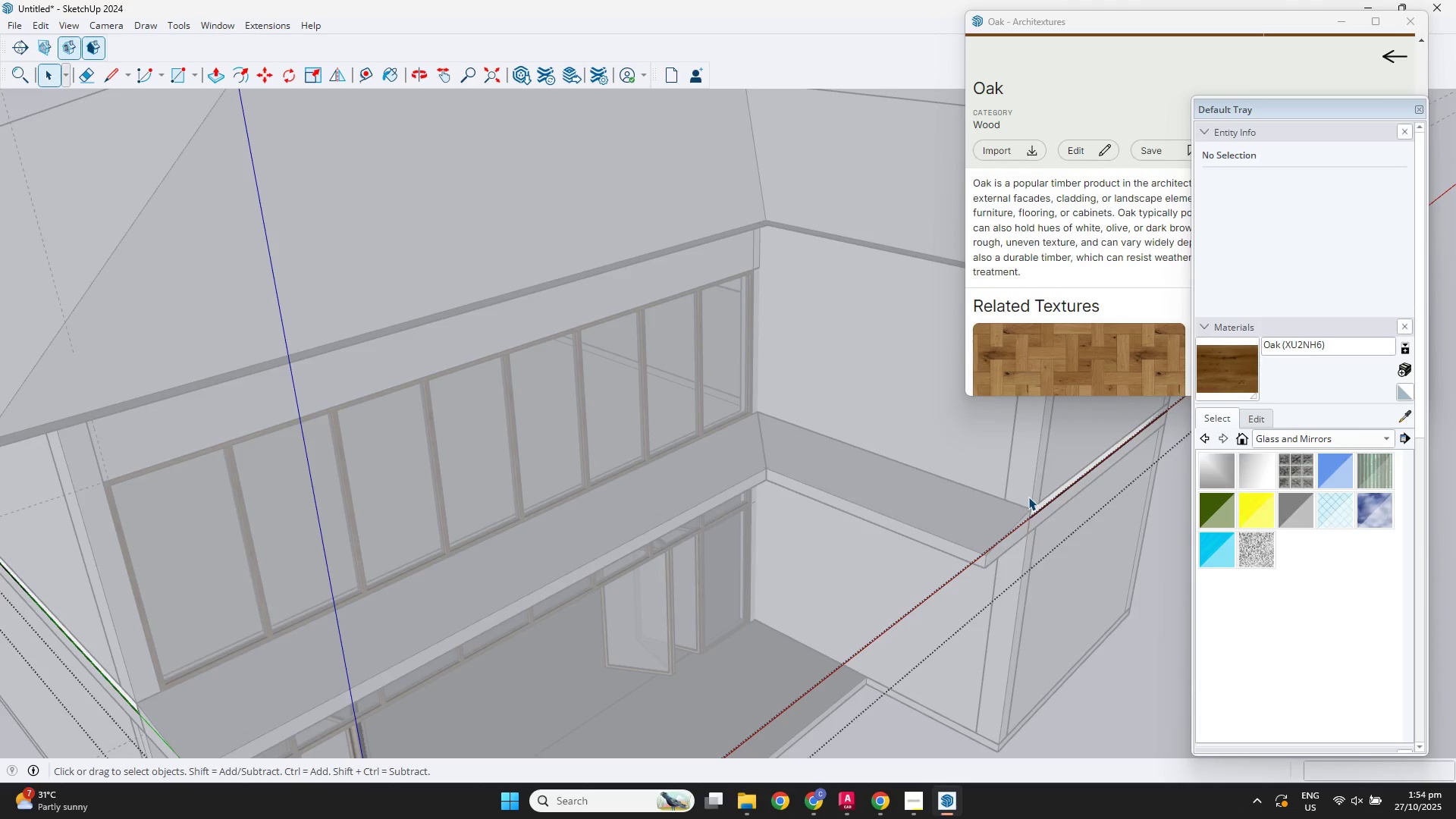 
key(F3)
 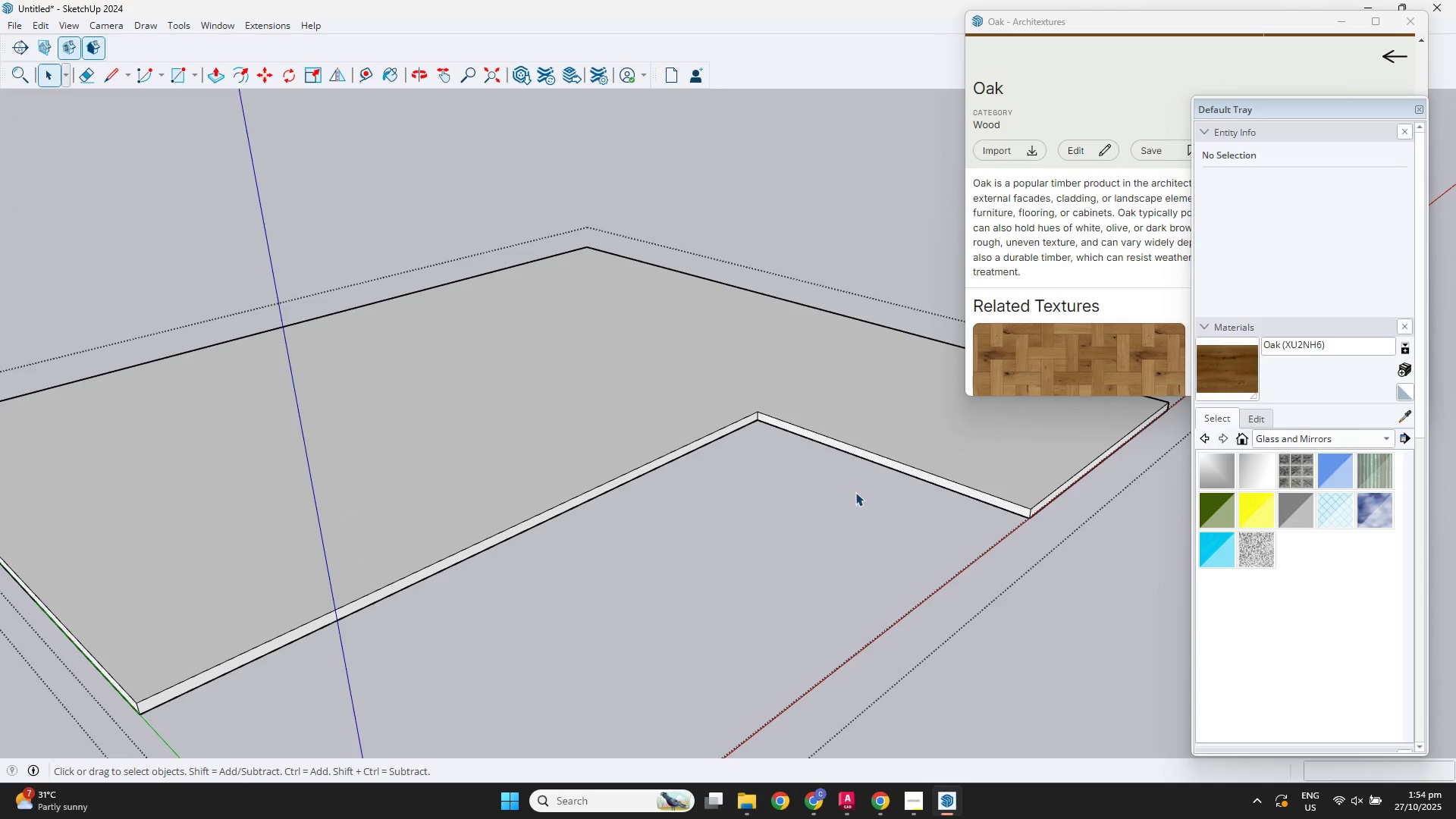 
scroll: coordinate [599, 426], scroll_direction: down, amount: 3.0
 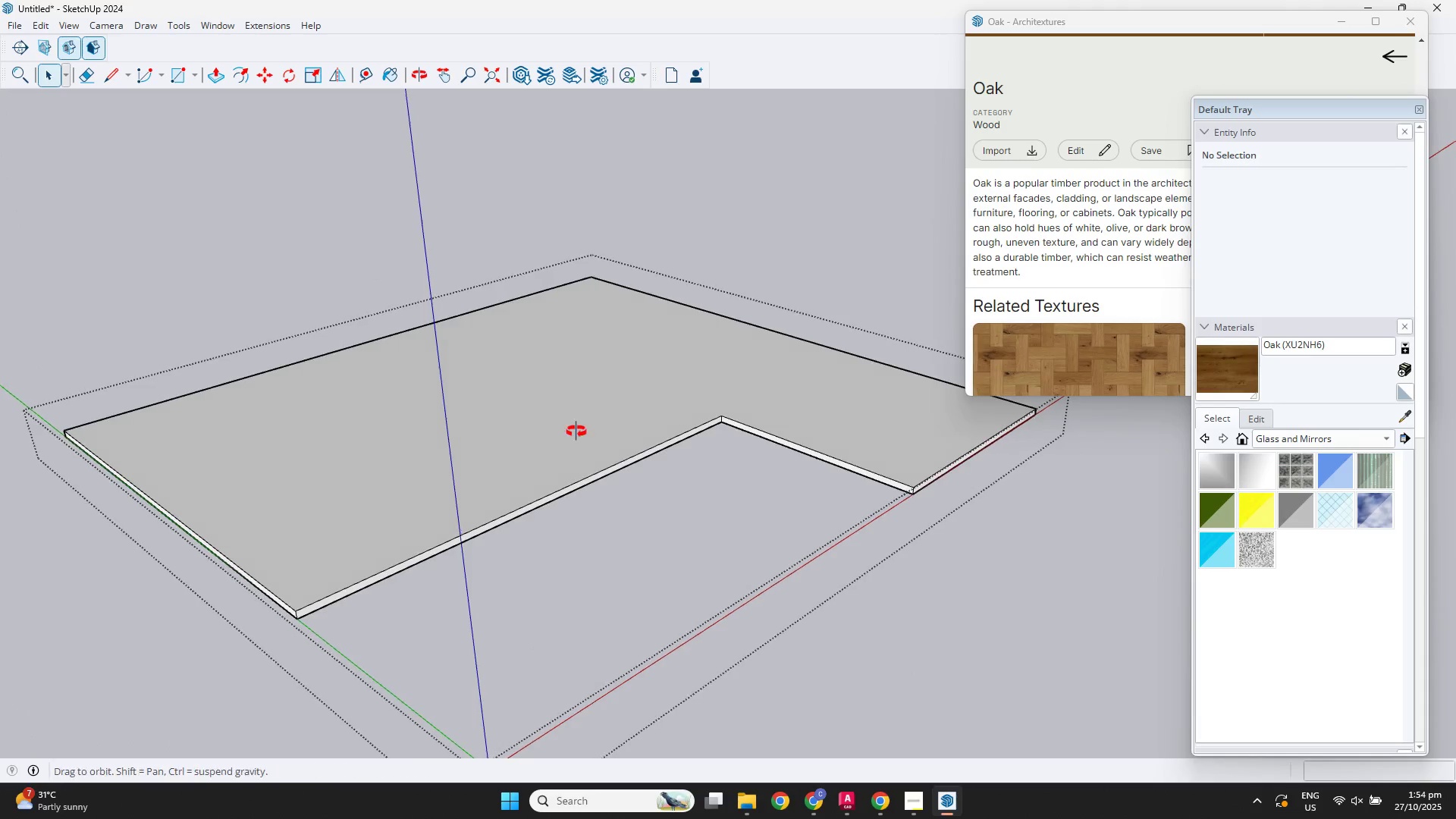 
hold_key(key=ShiftLeft, duration=0.33)
 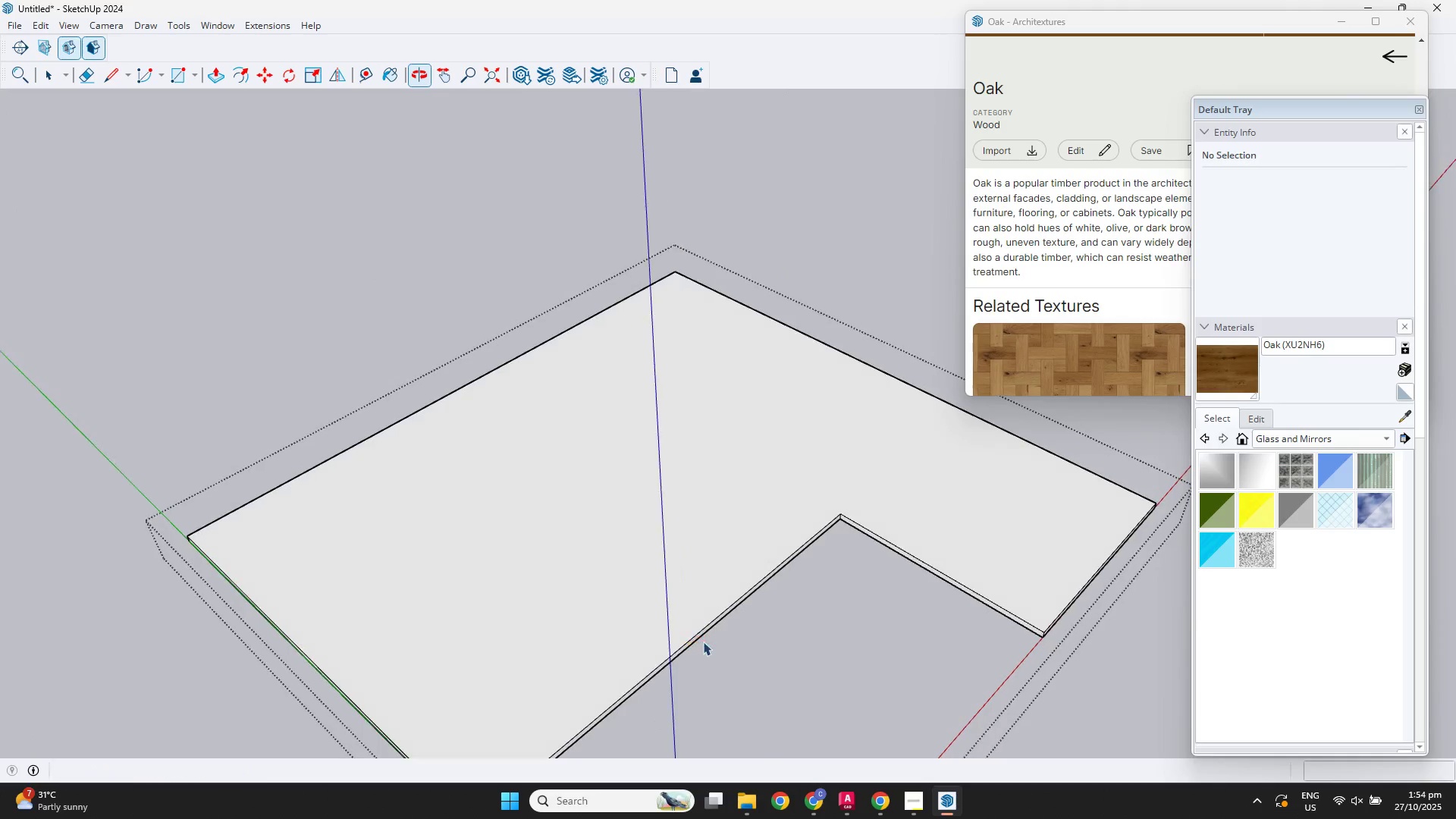 
scroll: coordinate [705, 619], scroll_direction: up, amount: 2.0
 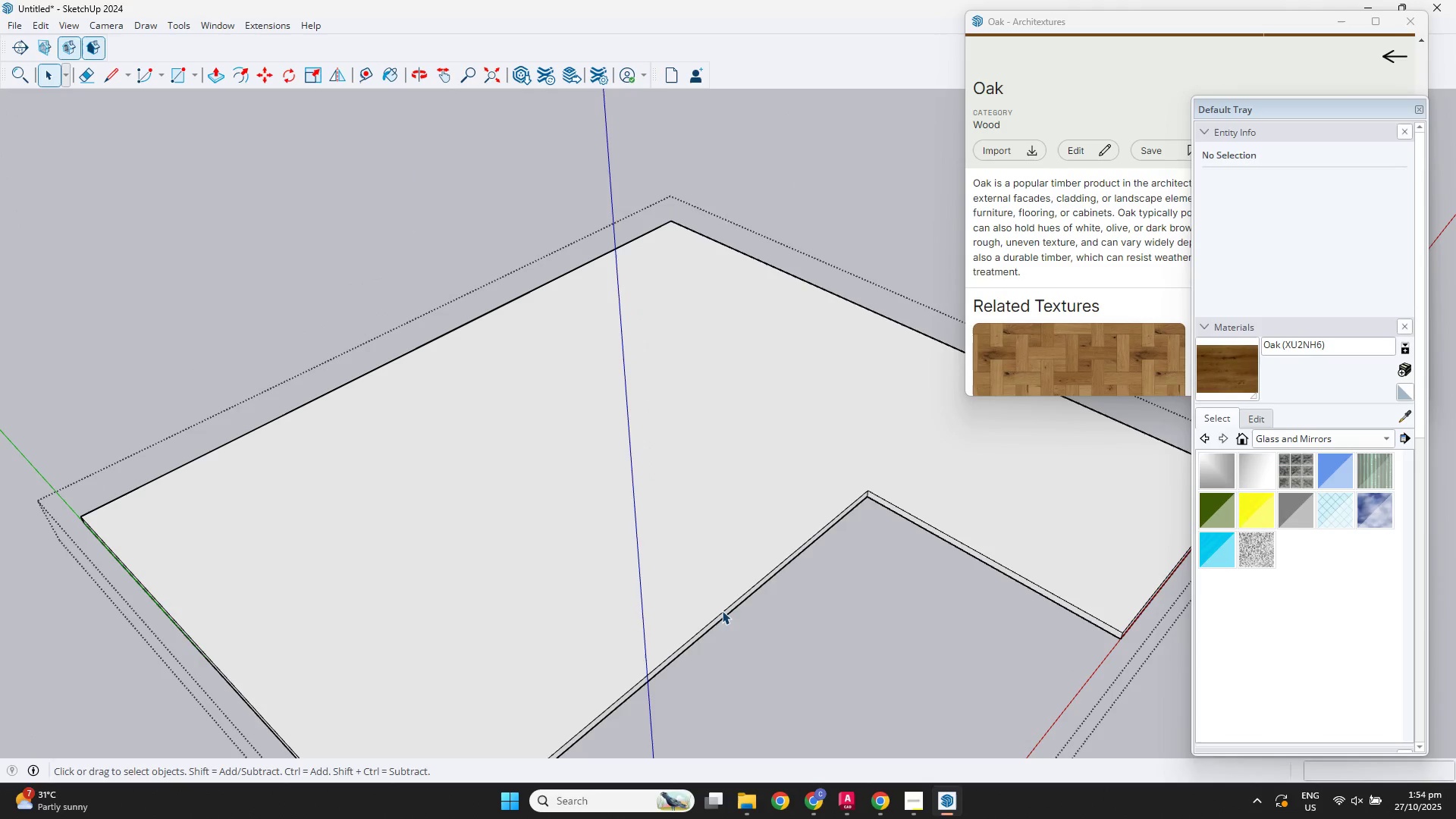 
left_click([722, 610])
 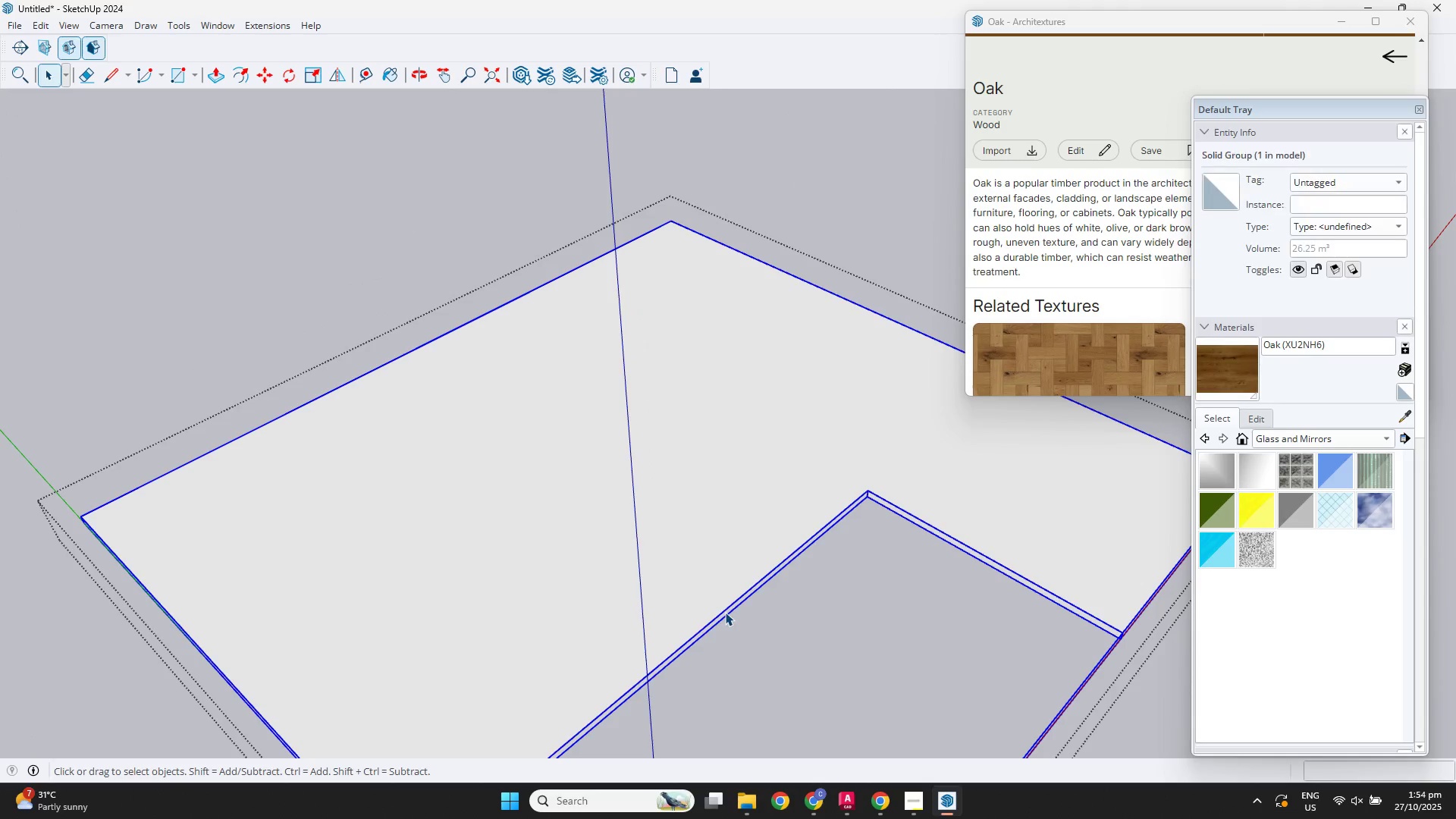 
double_click([725, 612])
 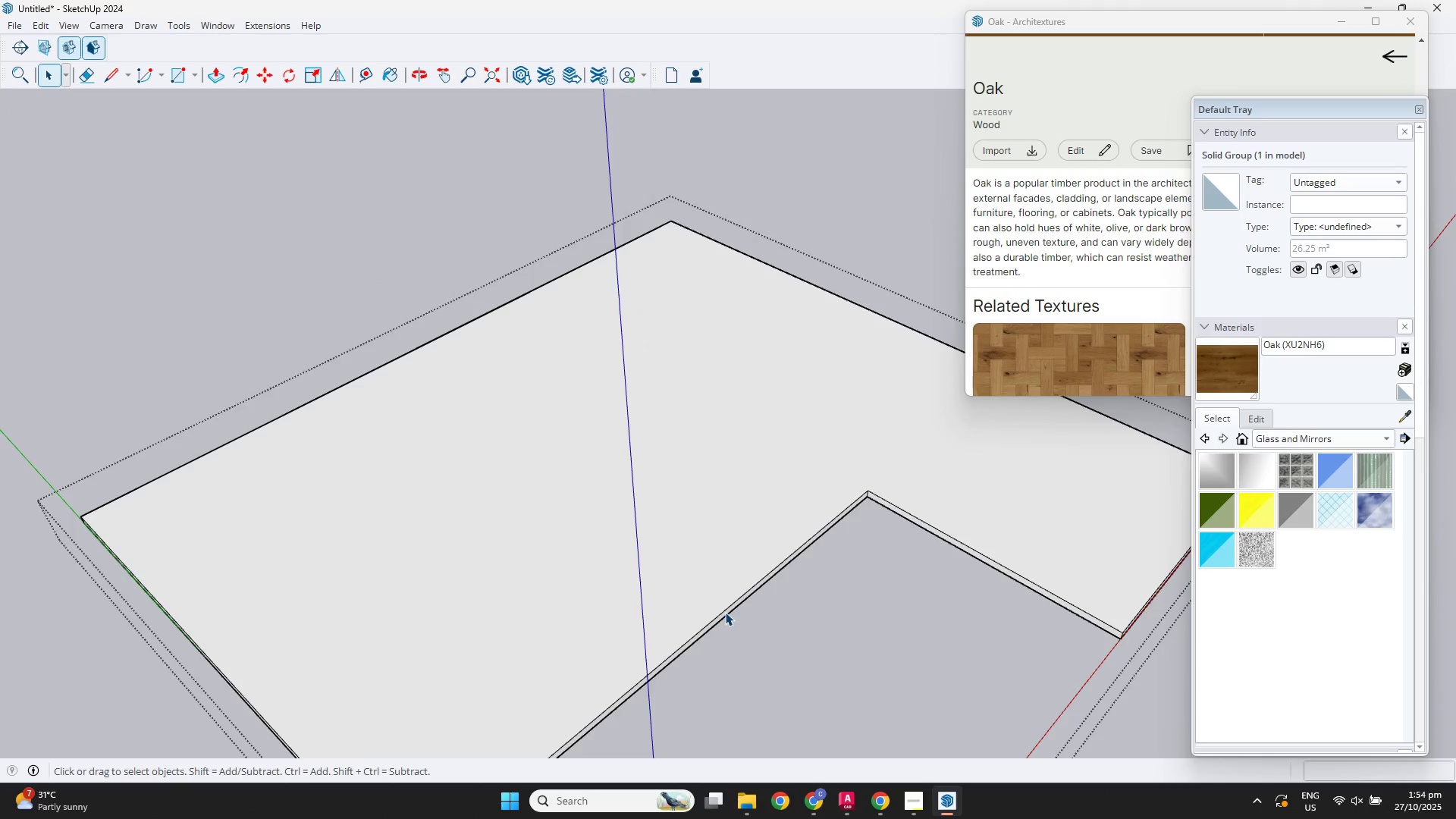 
scroll: coordinate [720, 604], scroll_direction: up, amount: 5.0
 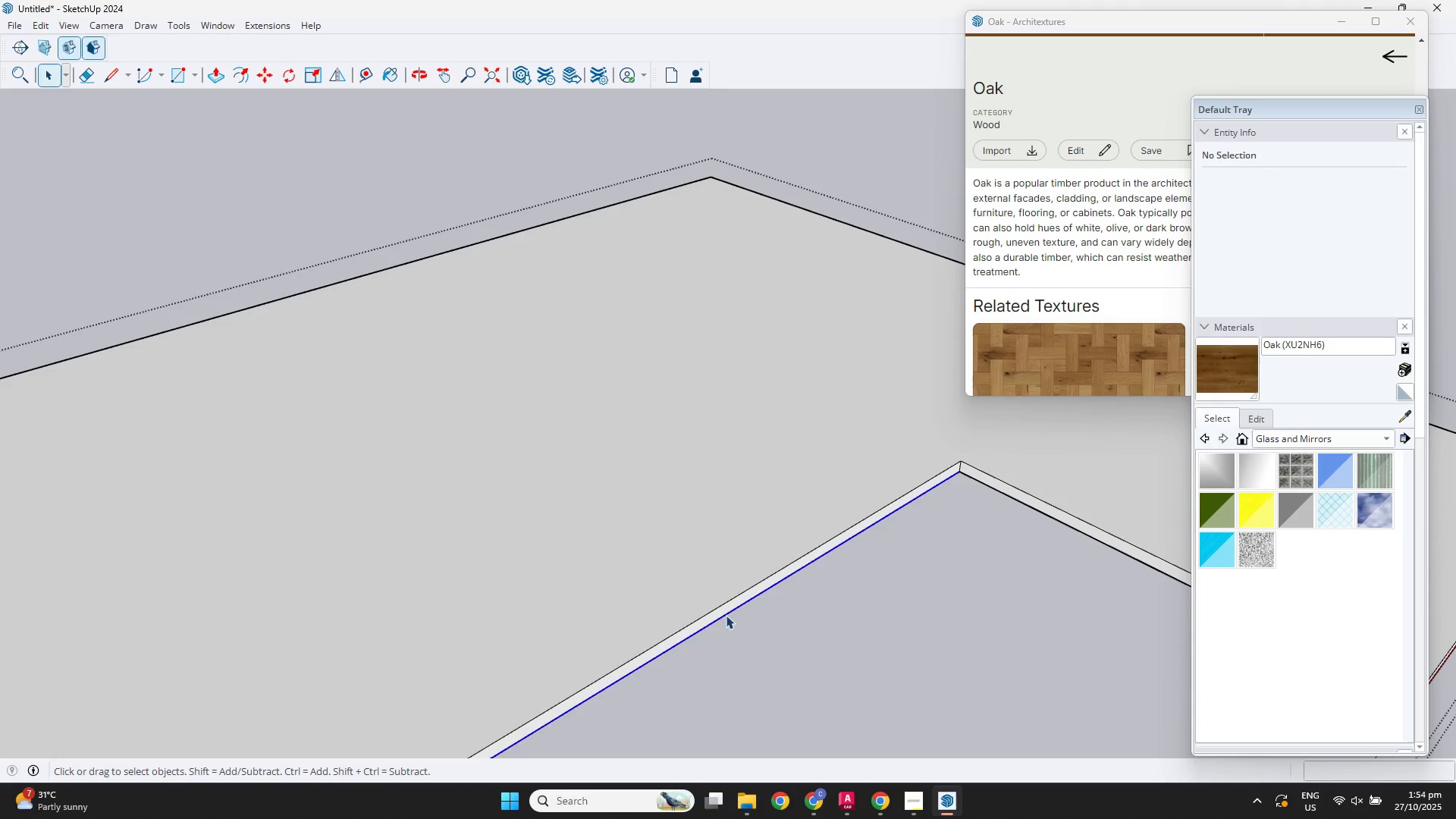 
double_click([717, 610])
 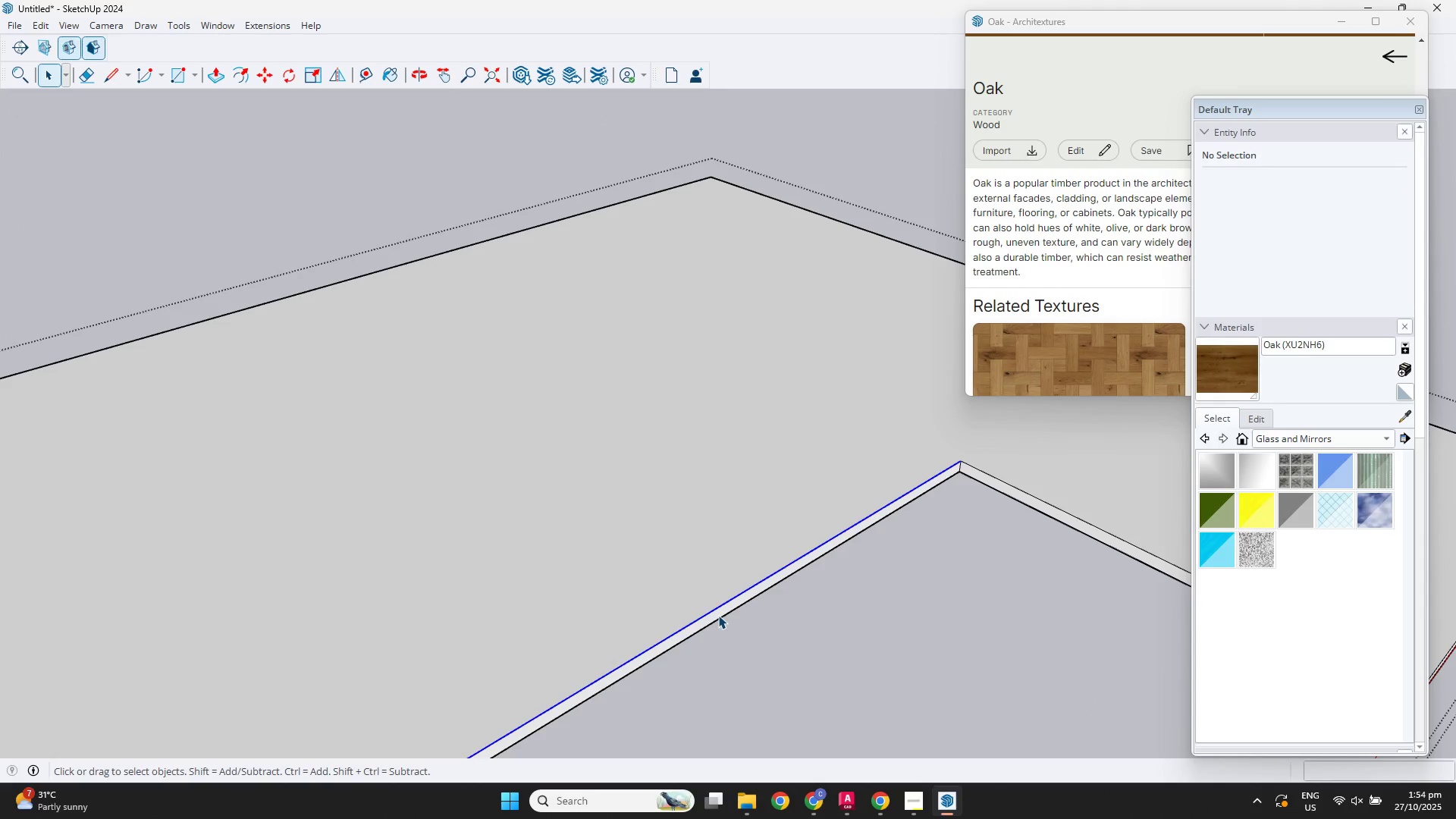 
triple_click([718, 615])
 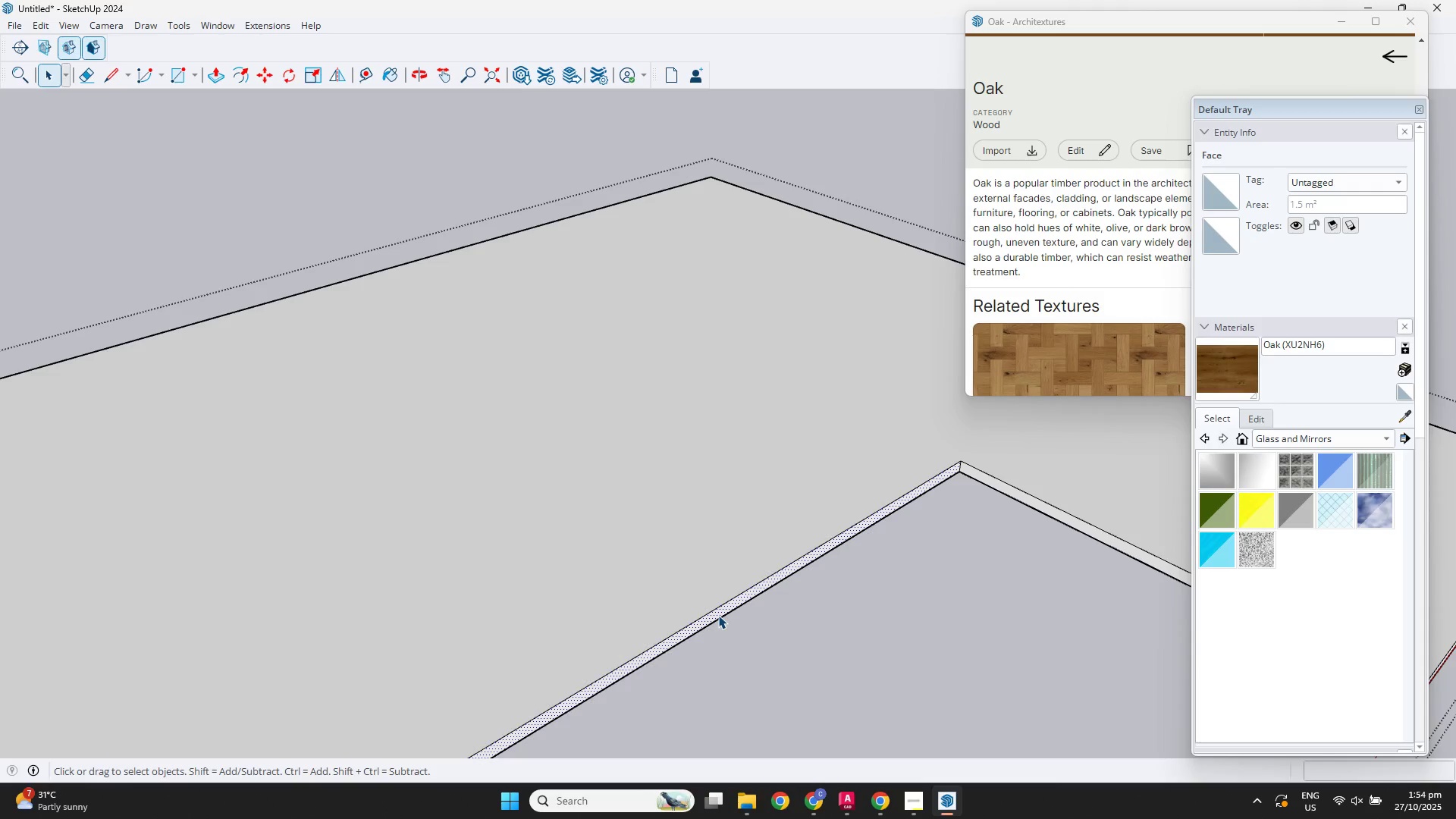 
key(P)
 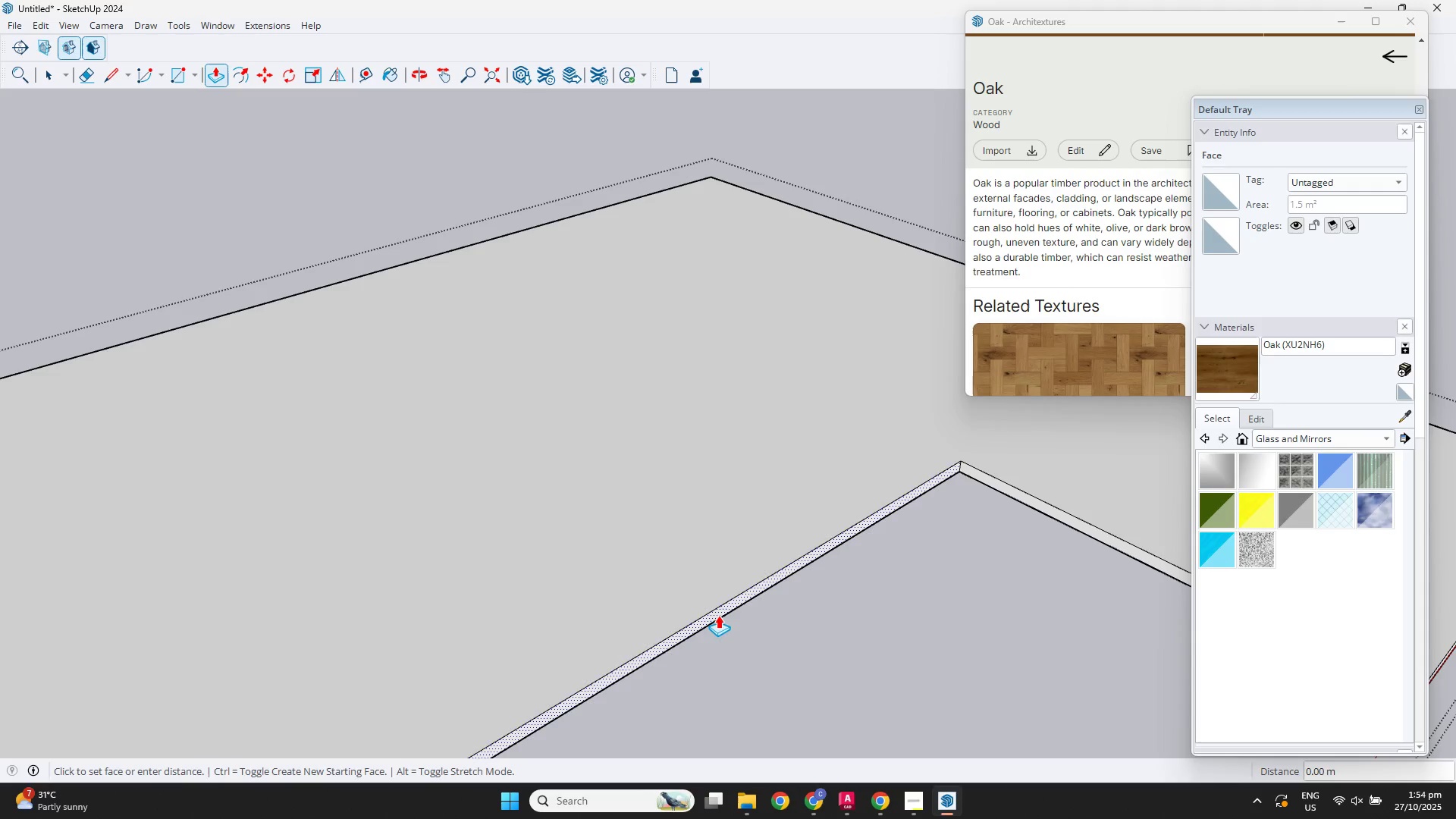 
left_click([718, 615])
 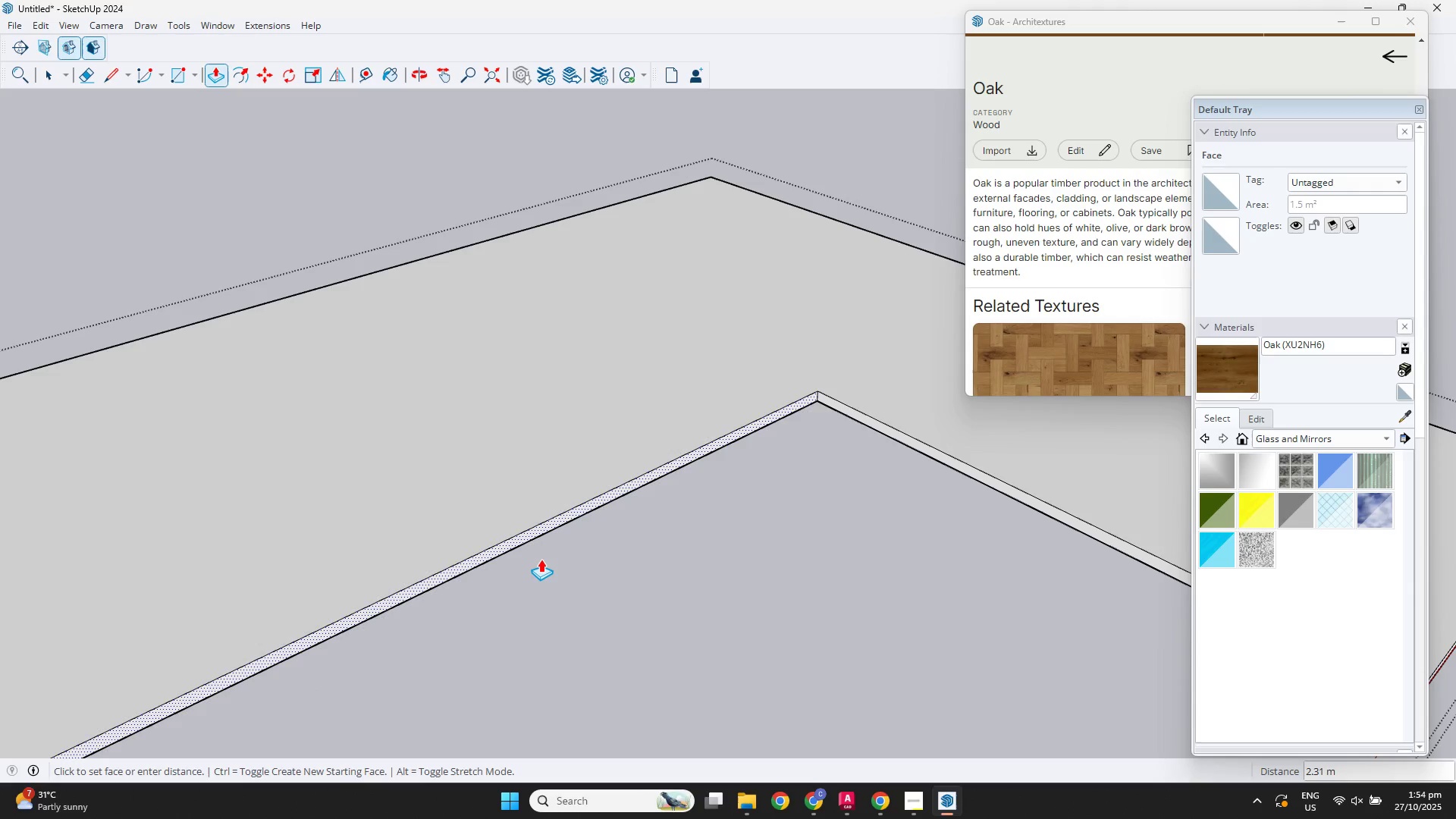 
key(Numpad4)
 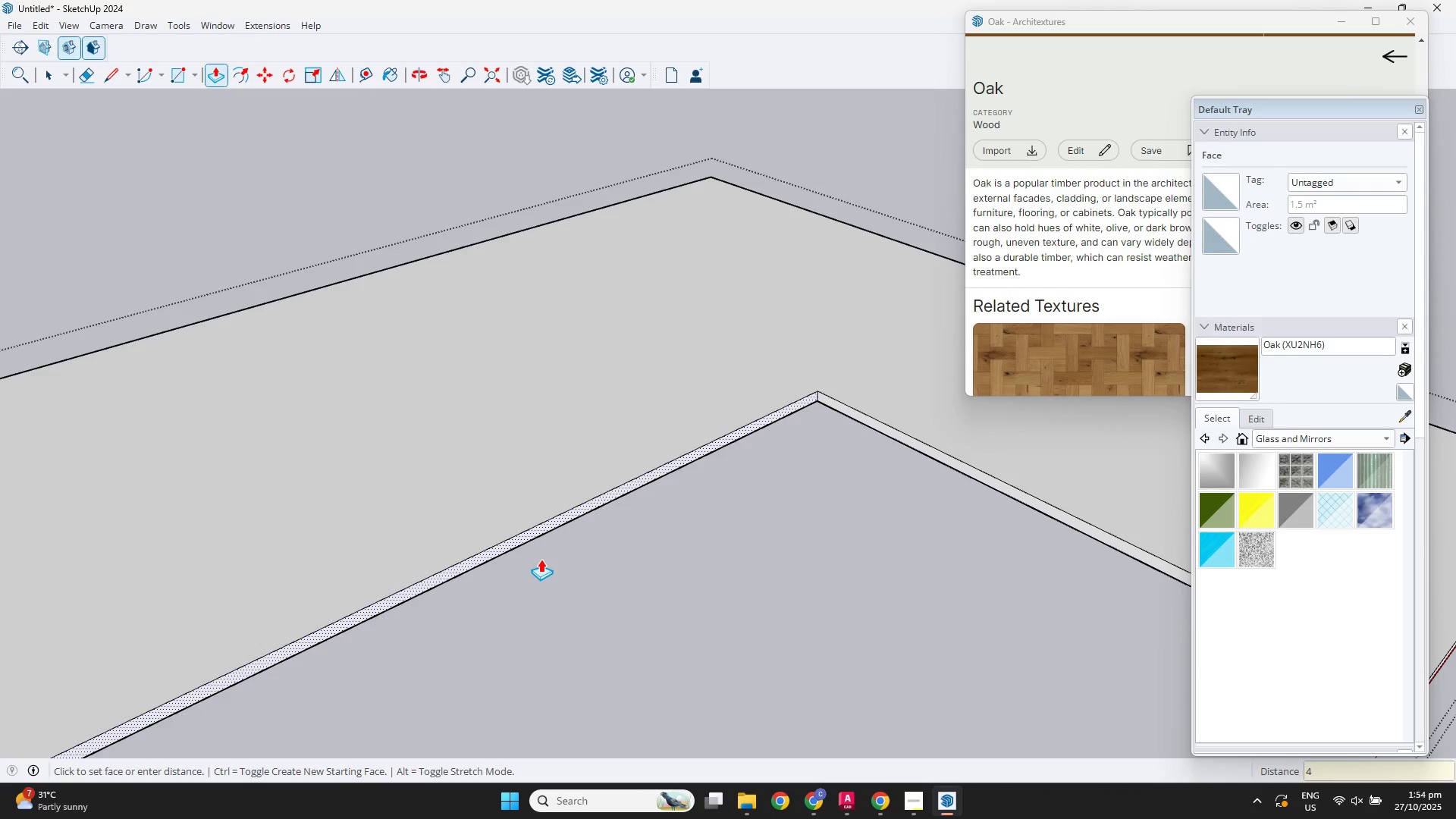 
key(NumpadEnter)
 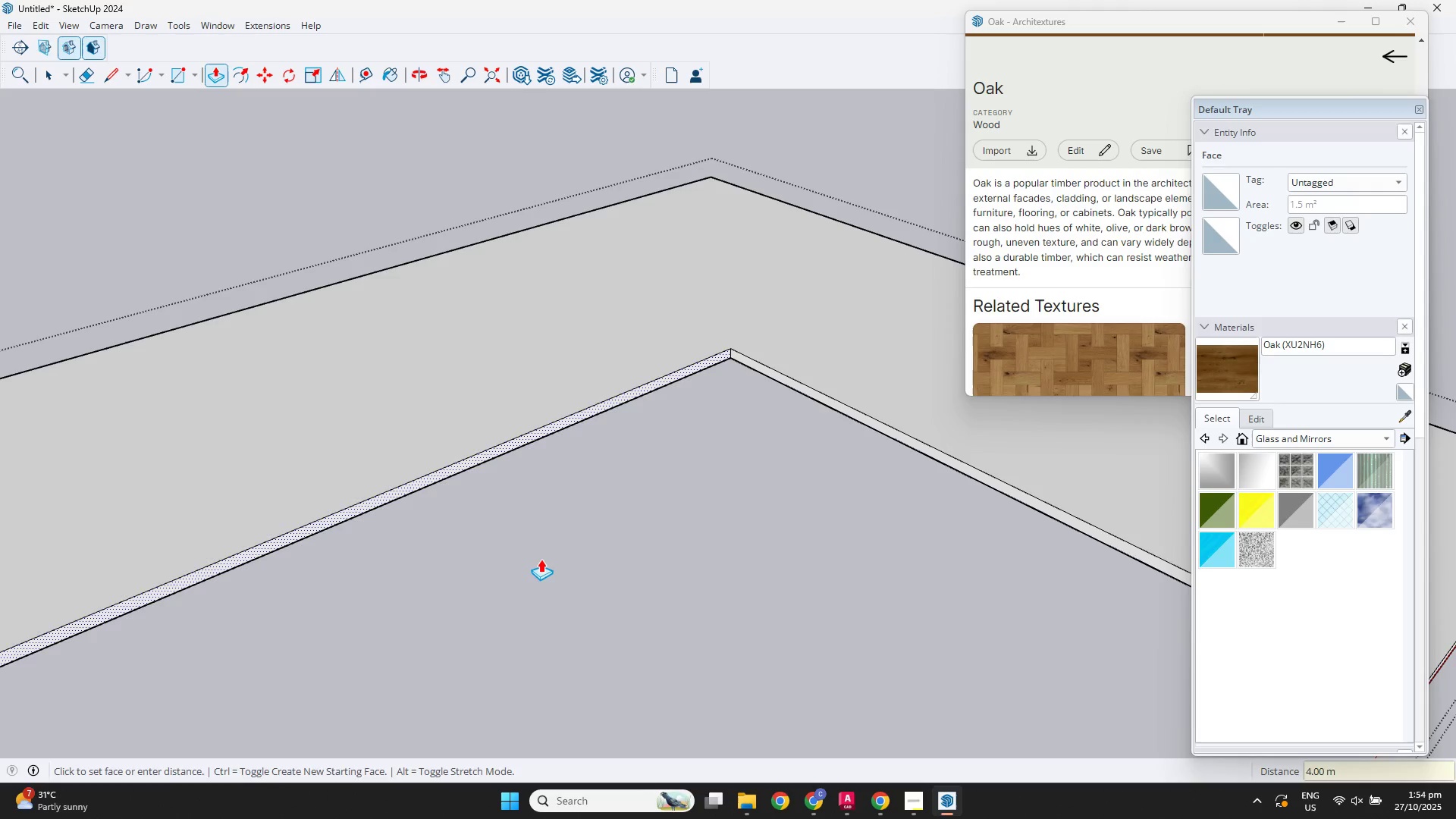 
scroll: coordinate [610, 591], scroll_direction: down, amount: 5.0
 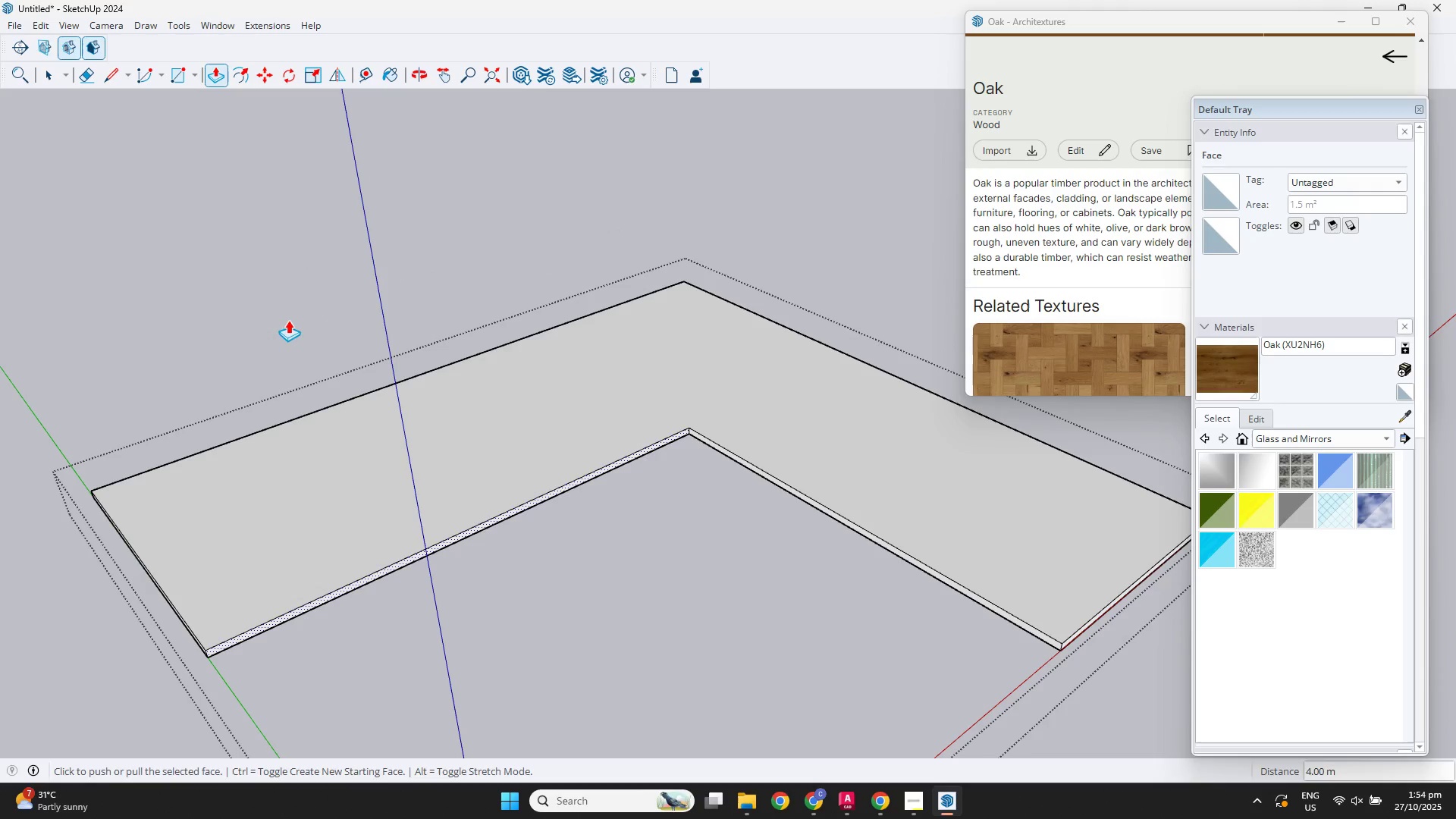 
key(Space)
 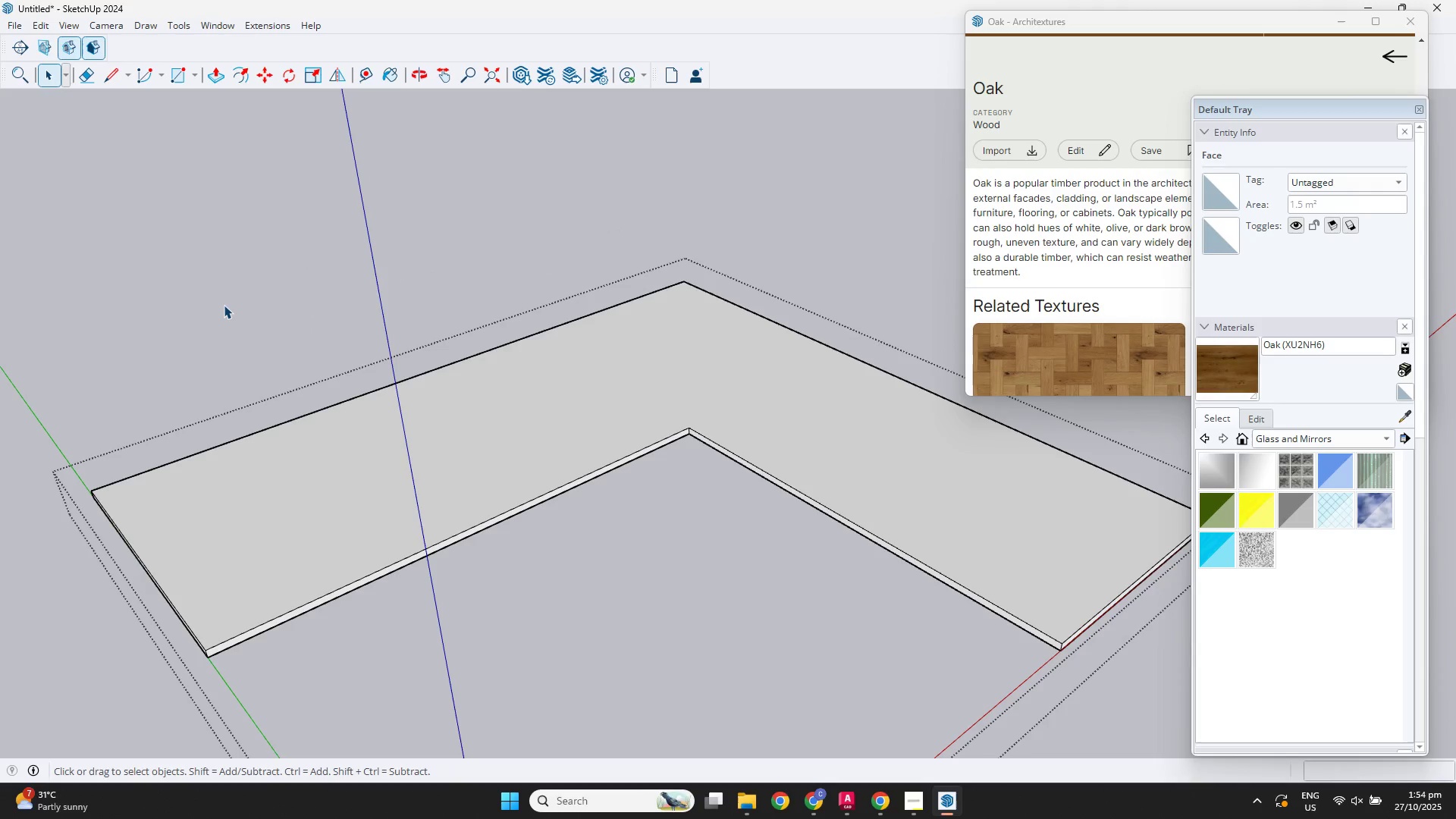 
double_click([224, 305])
 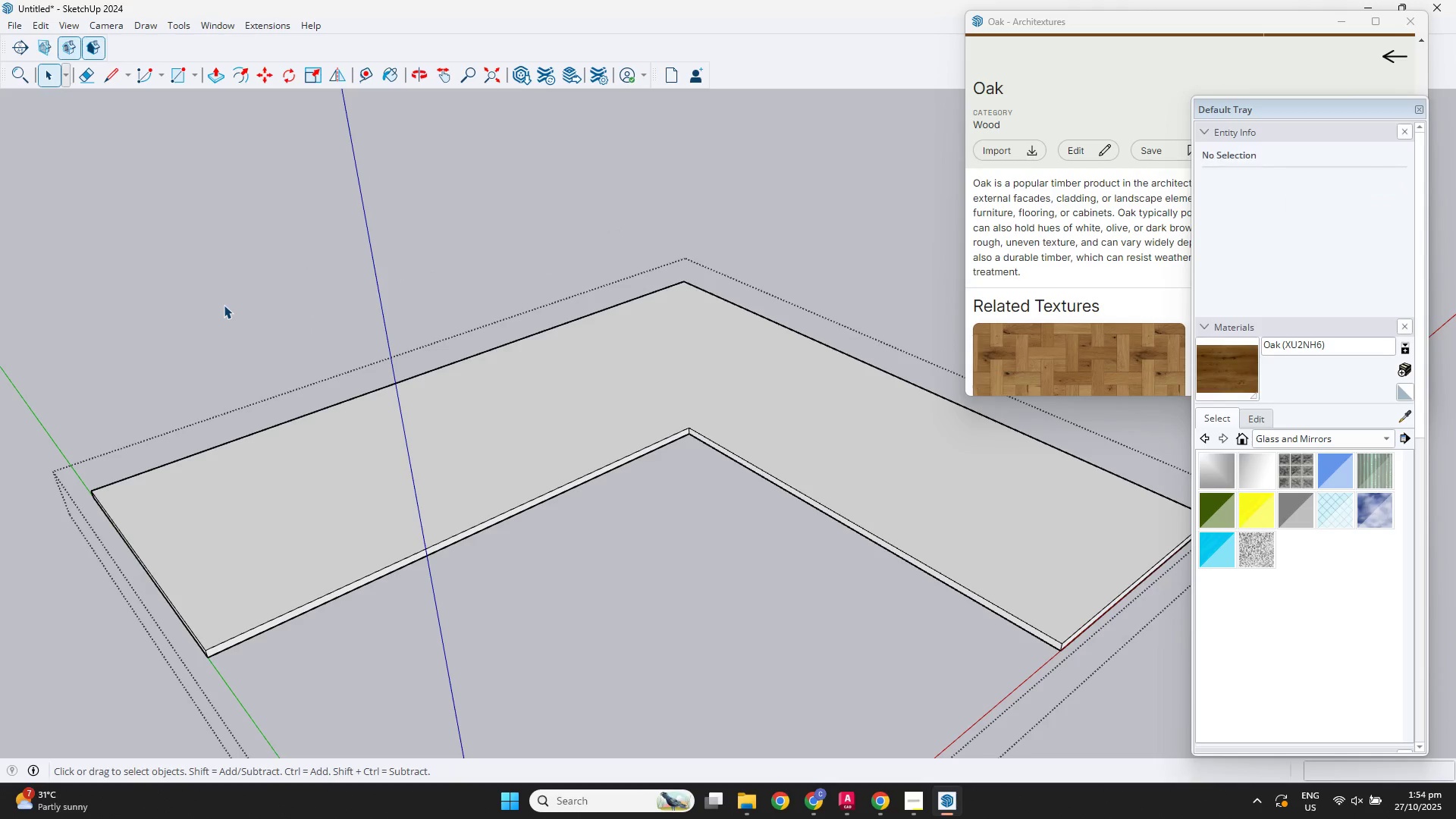 
triple_click([224, 305])
 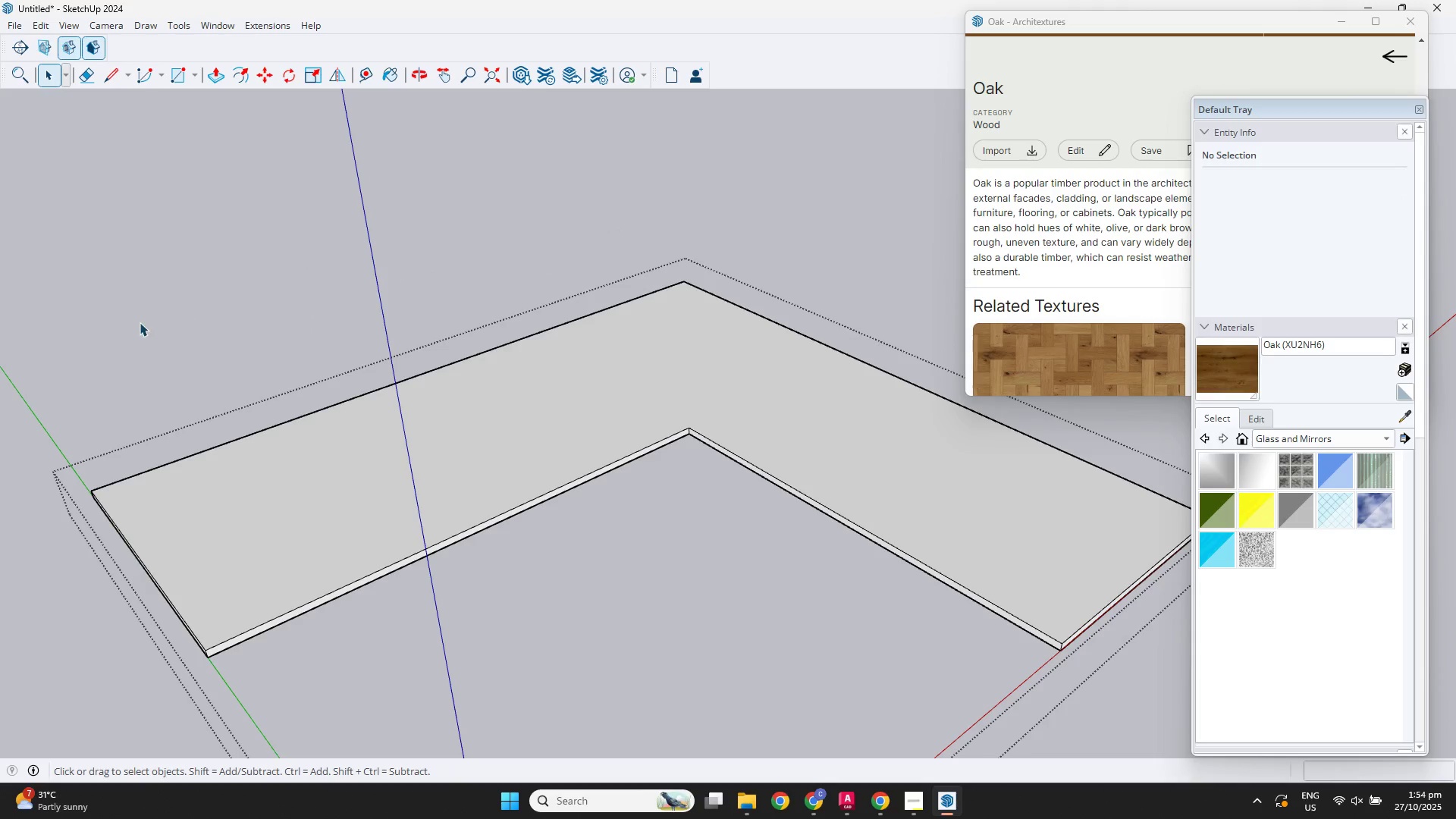 
triple_click([140, 322])
 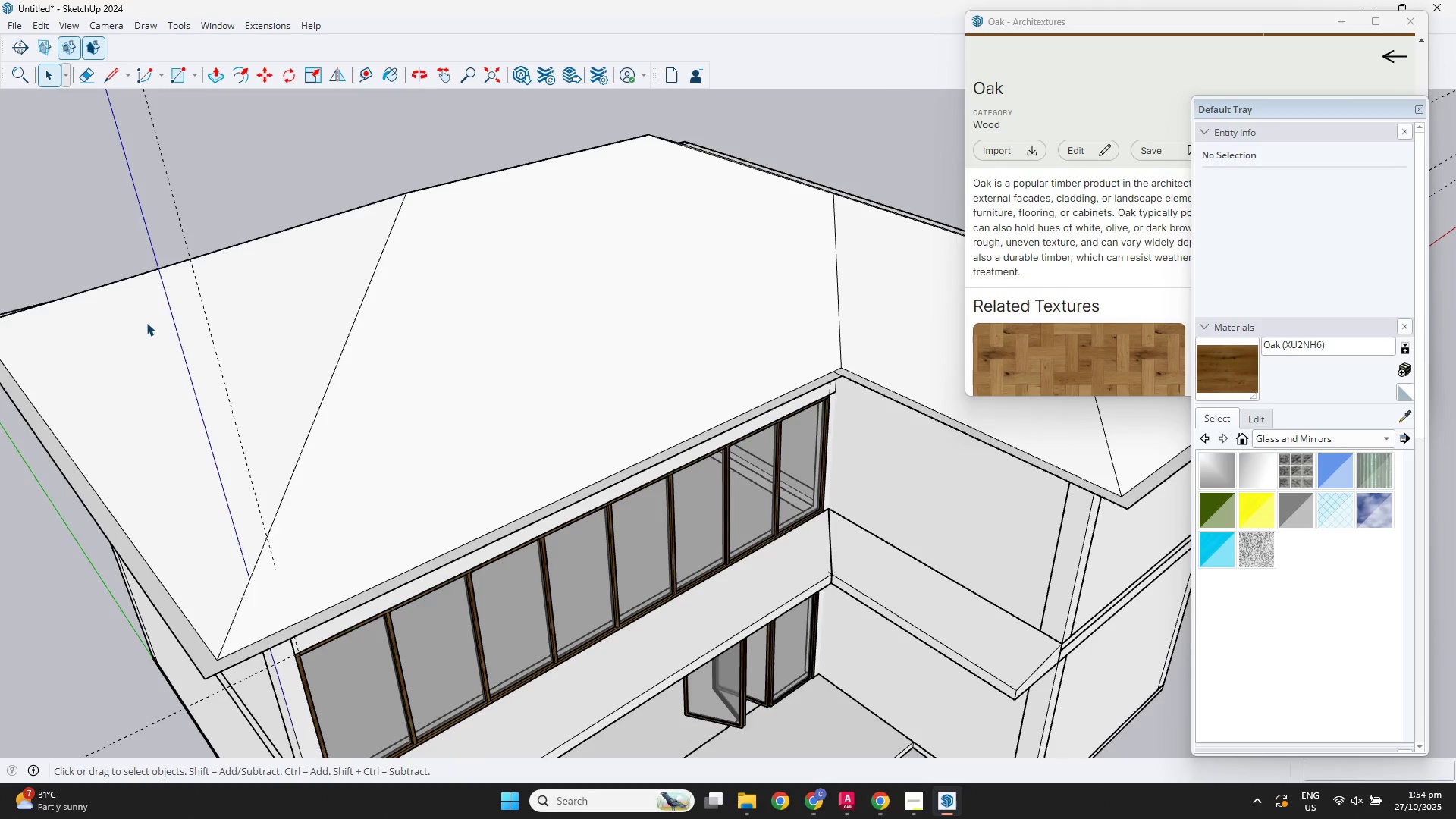 
triple_click([146, 322])
 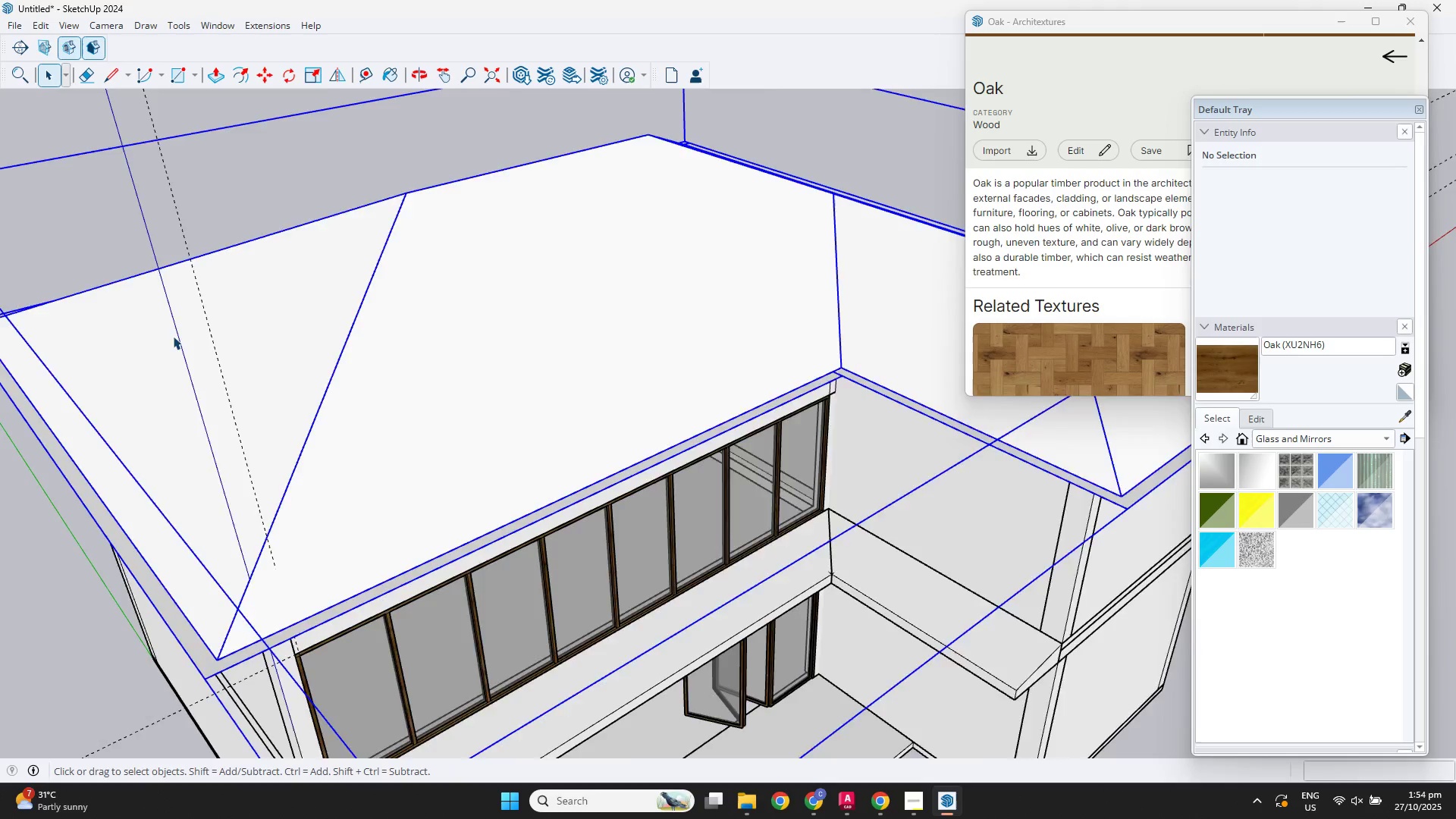 
scroll: coordinate [482, 484], scroll_direction: down, amount: 3.0
 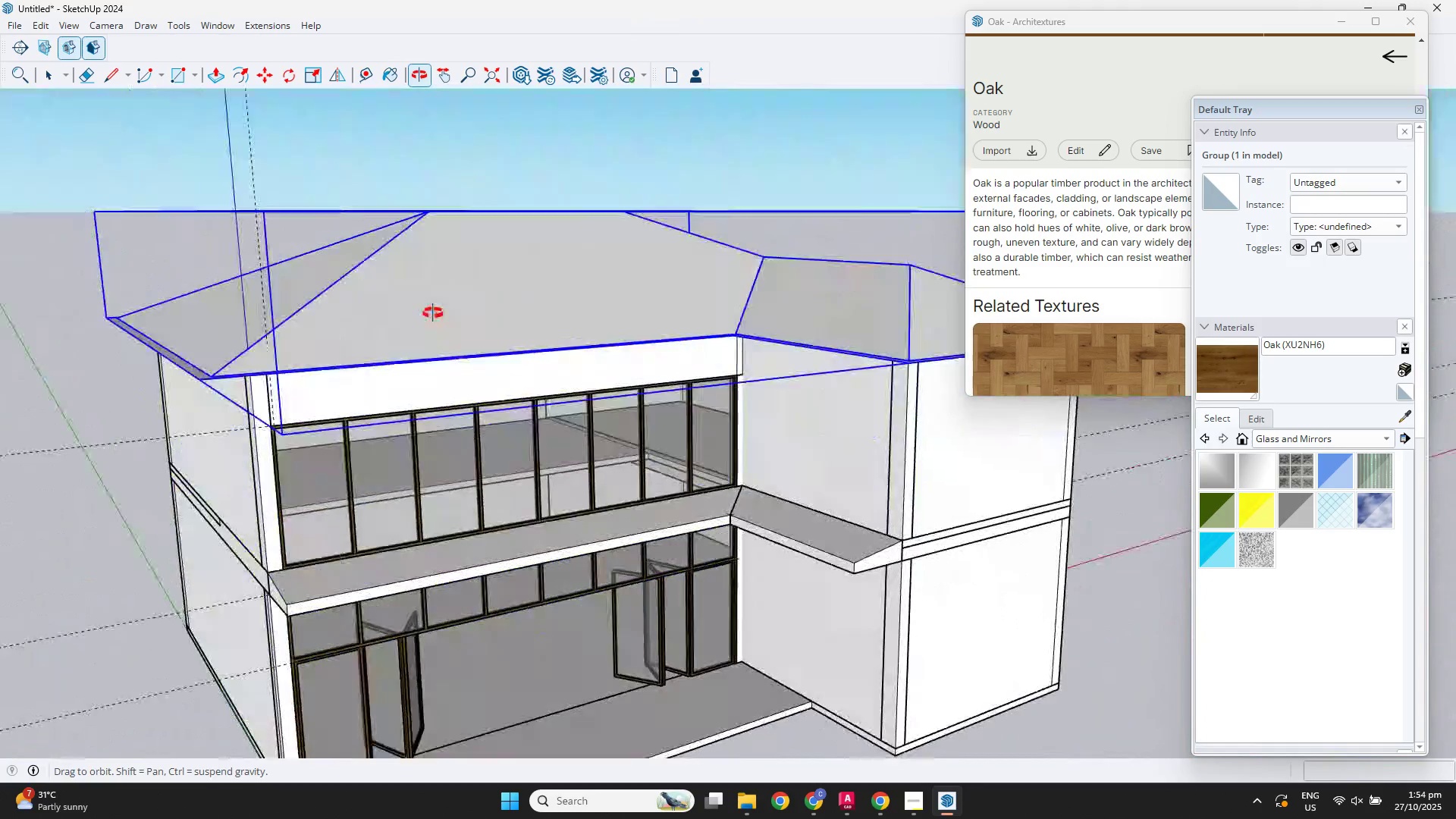 
scroll: coordinate [988, 576], scroll_direction: up, amount: 3.0
 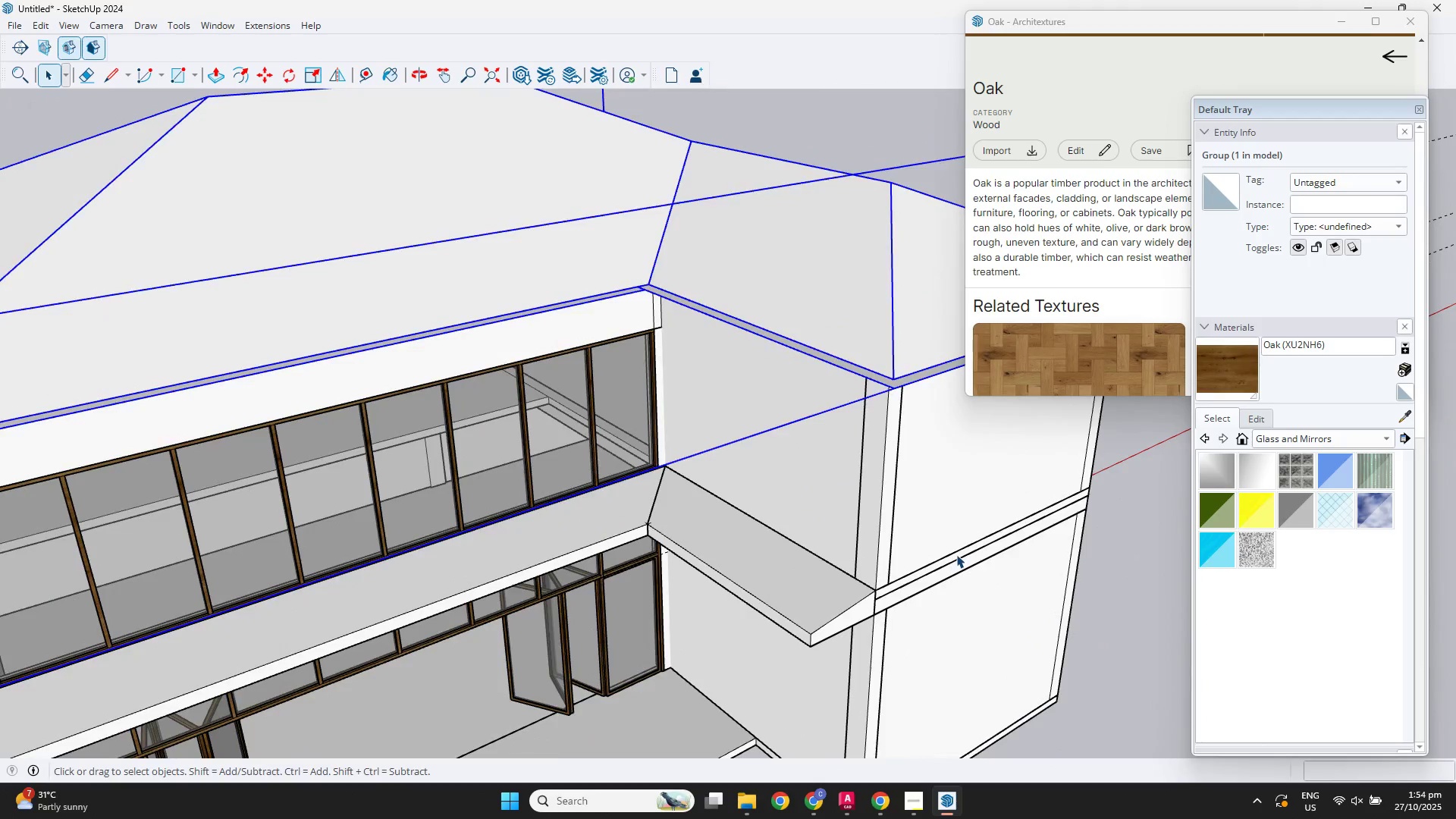 
double_click([956, 554])
 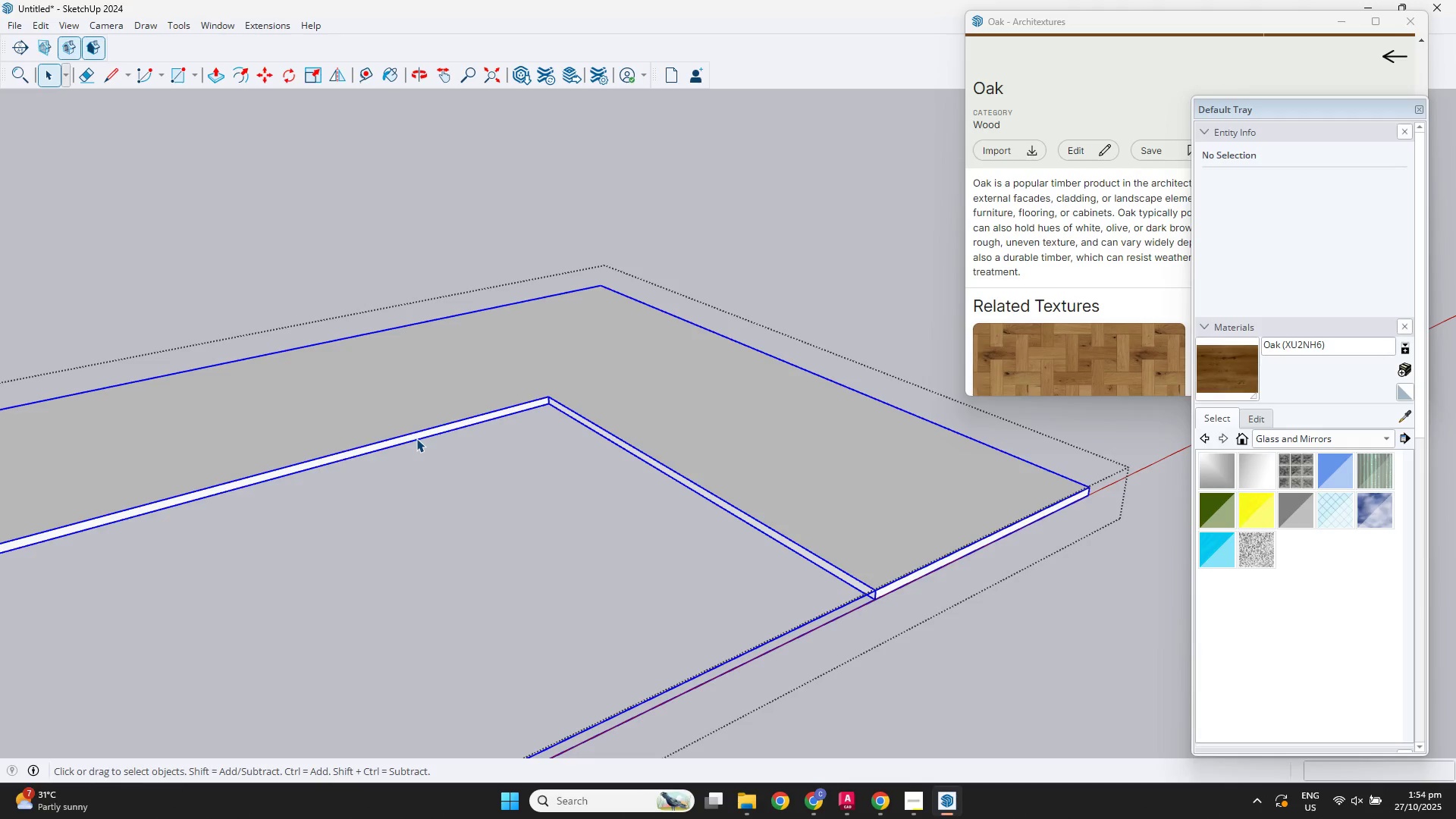 
double_click([413, 438])
 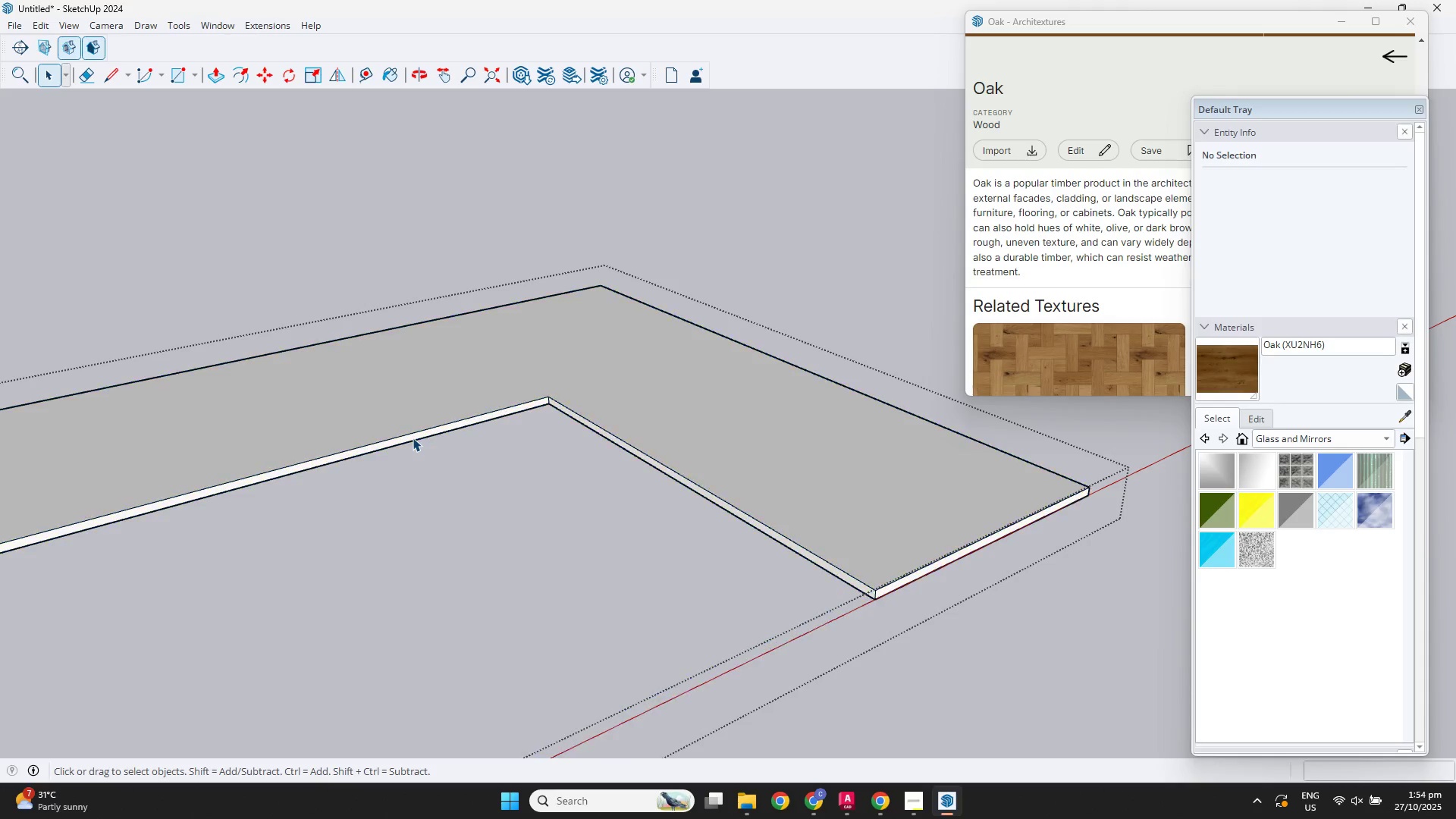 
triple_click([413, 438])
 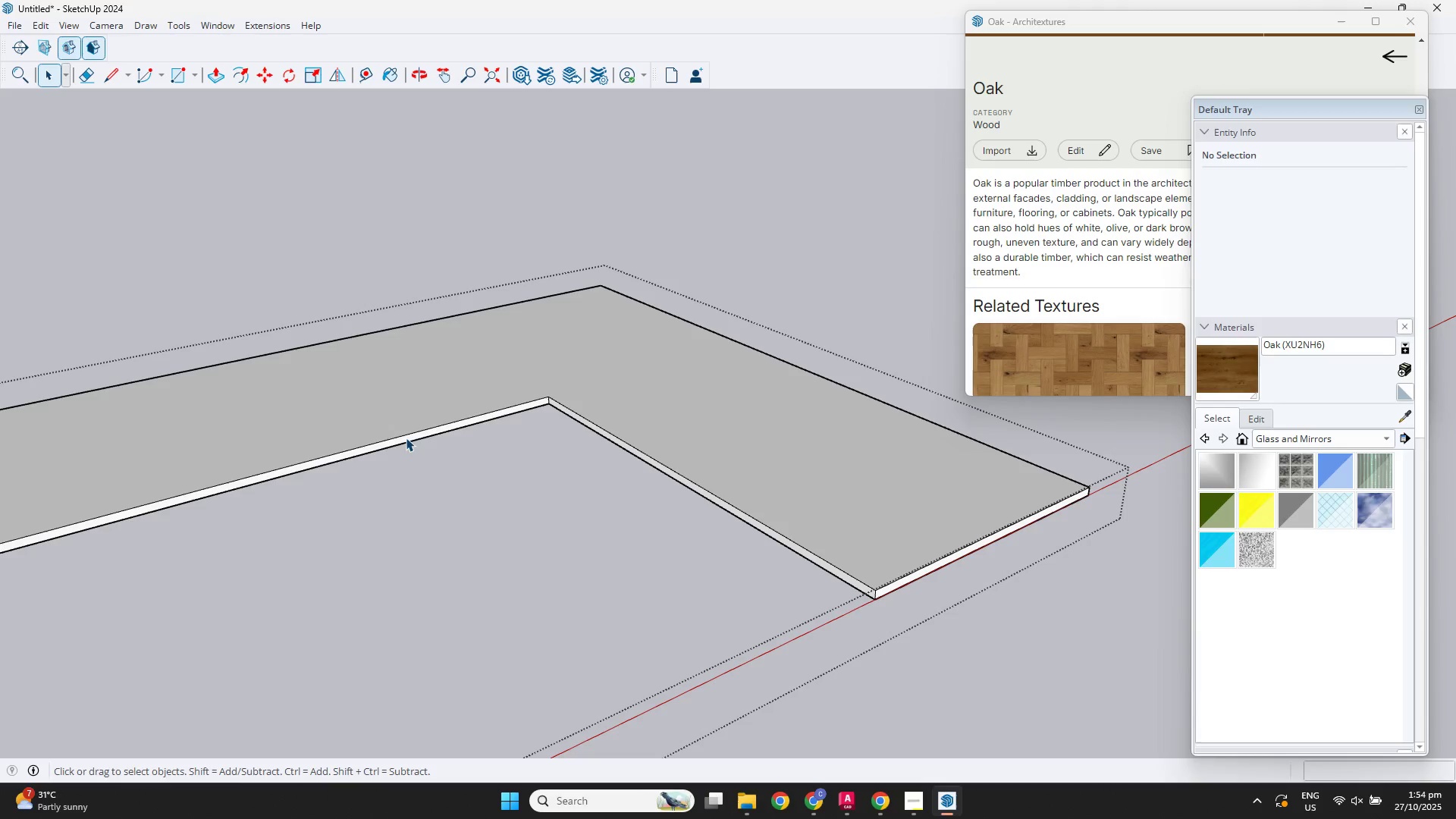 
triple_click([406, 438])
 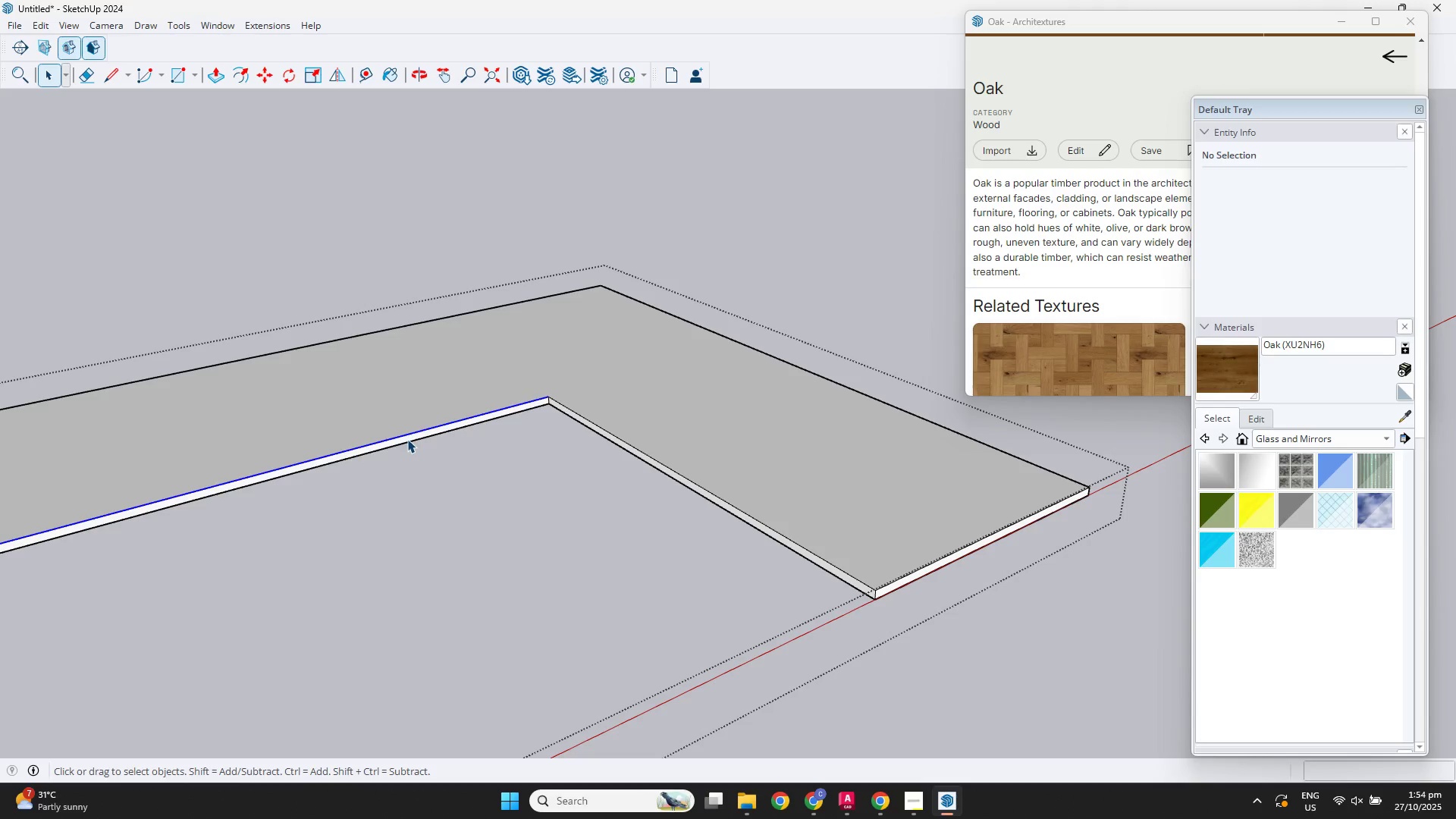 
left_click([407, 439])
 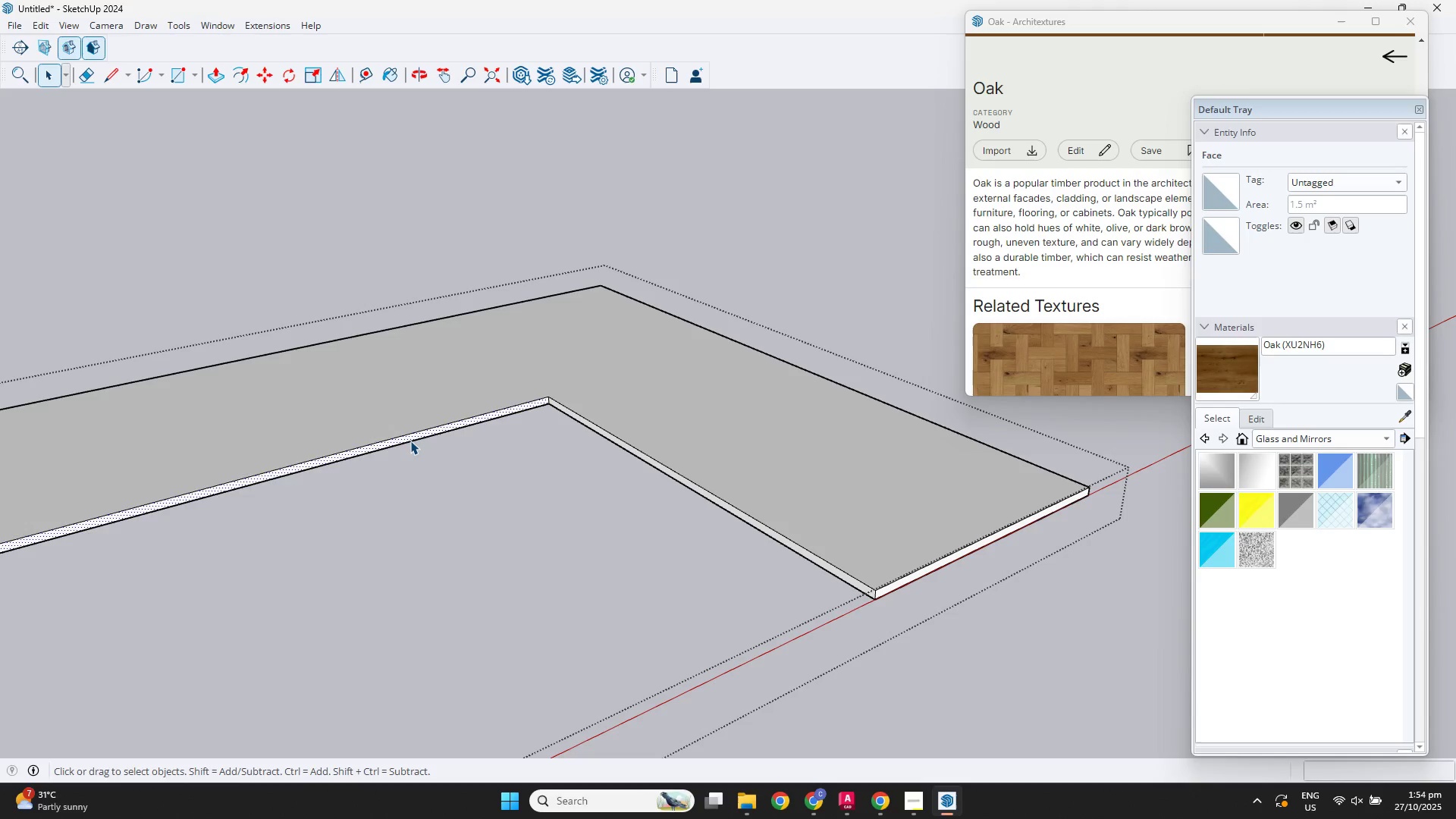 
key(P)
 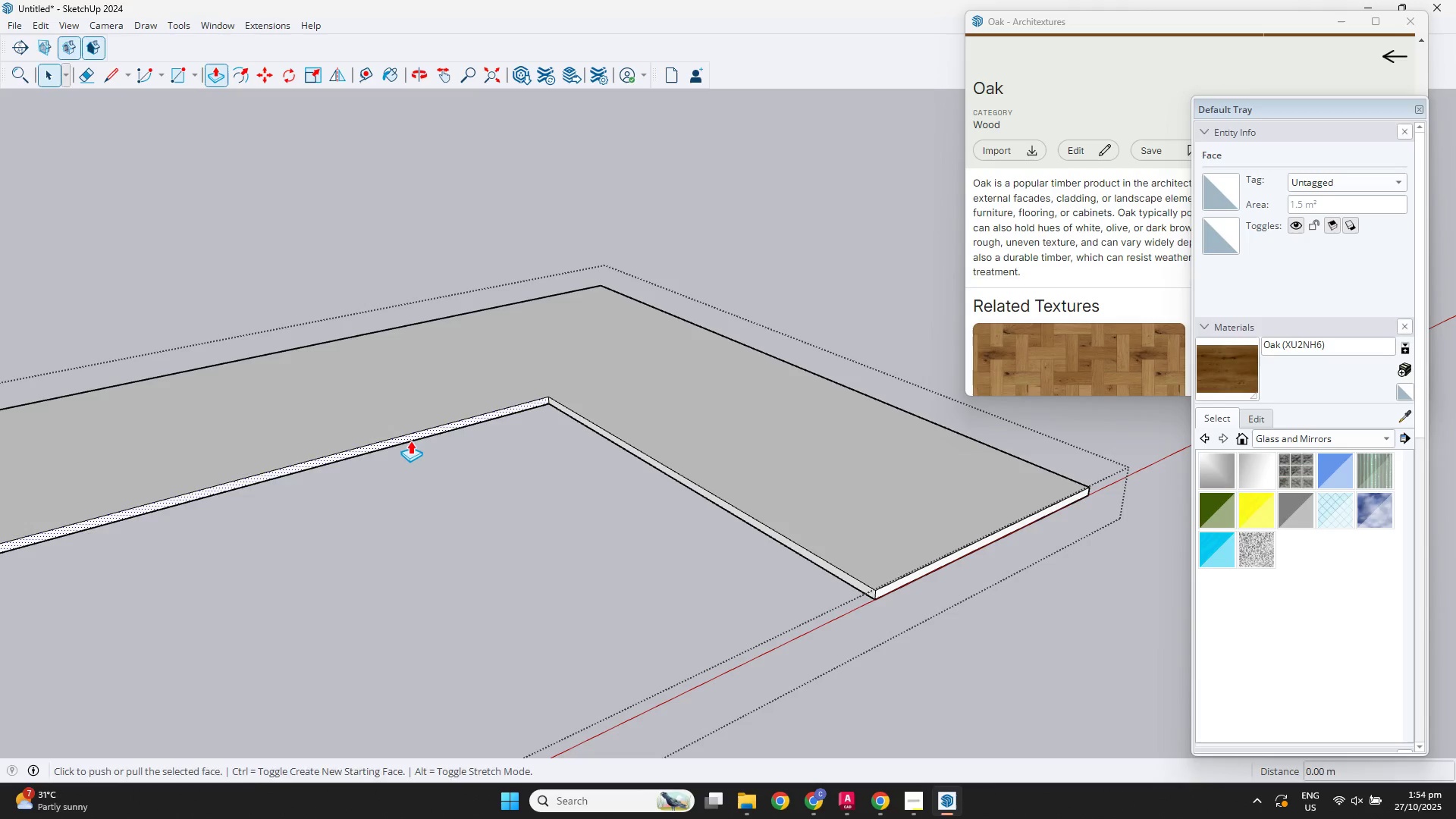 
left_click([410, 441])
 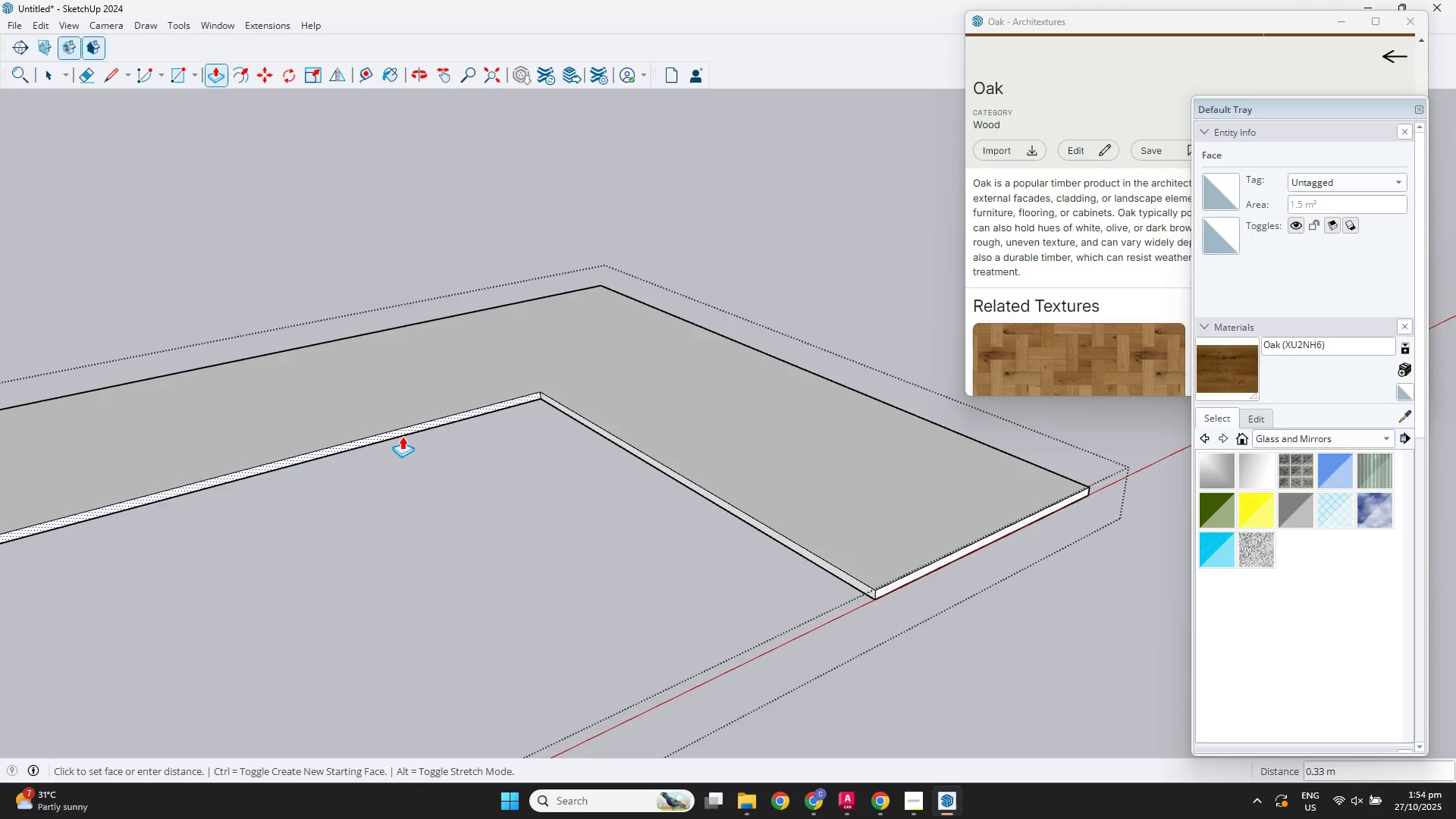 
key(Numpad1)
 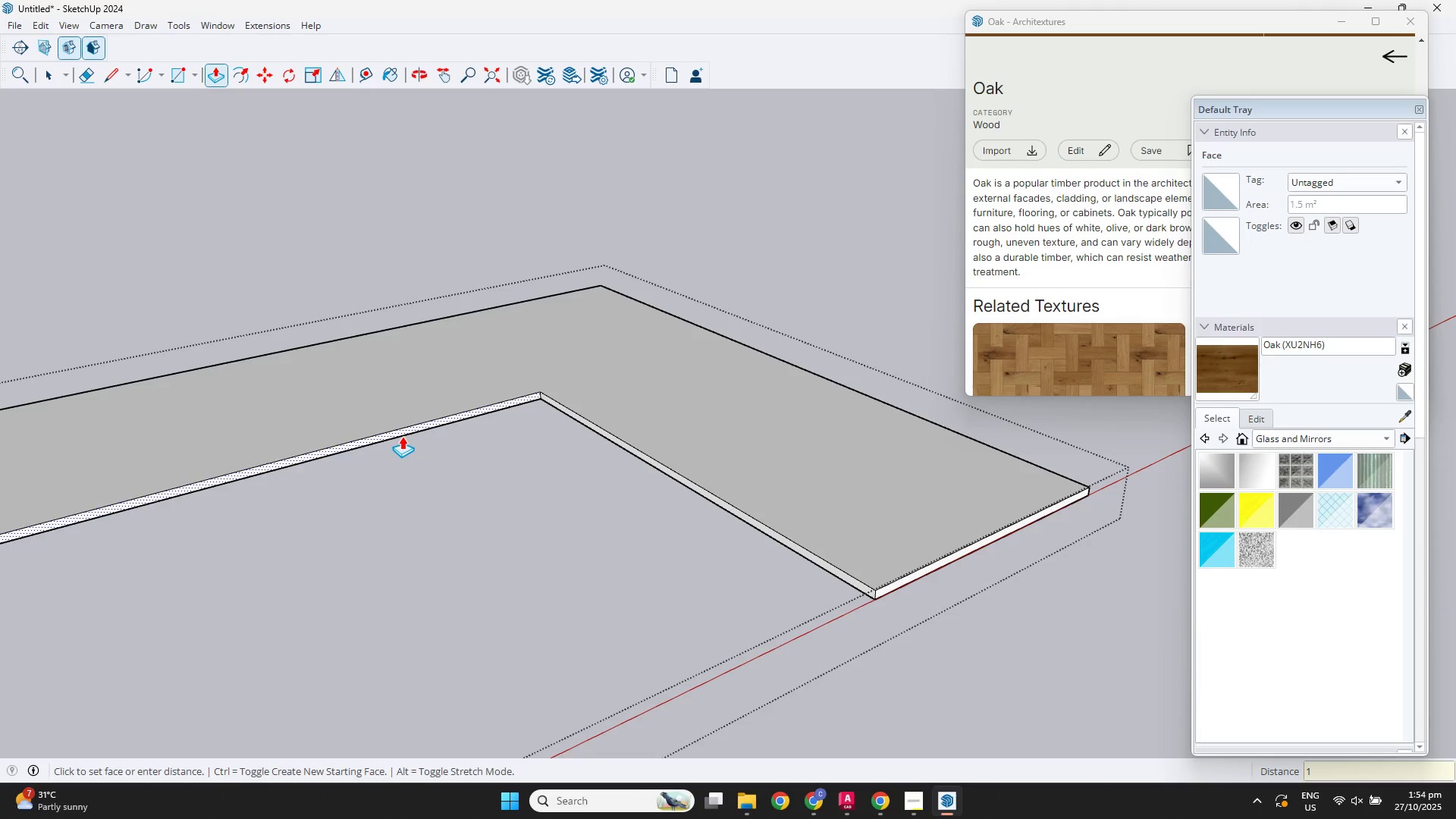 
key(NumpadEnter)
 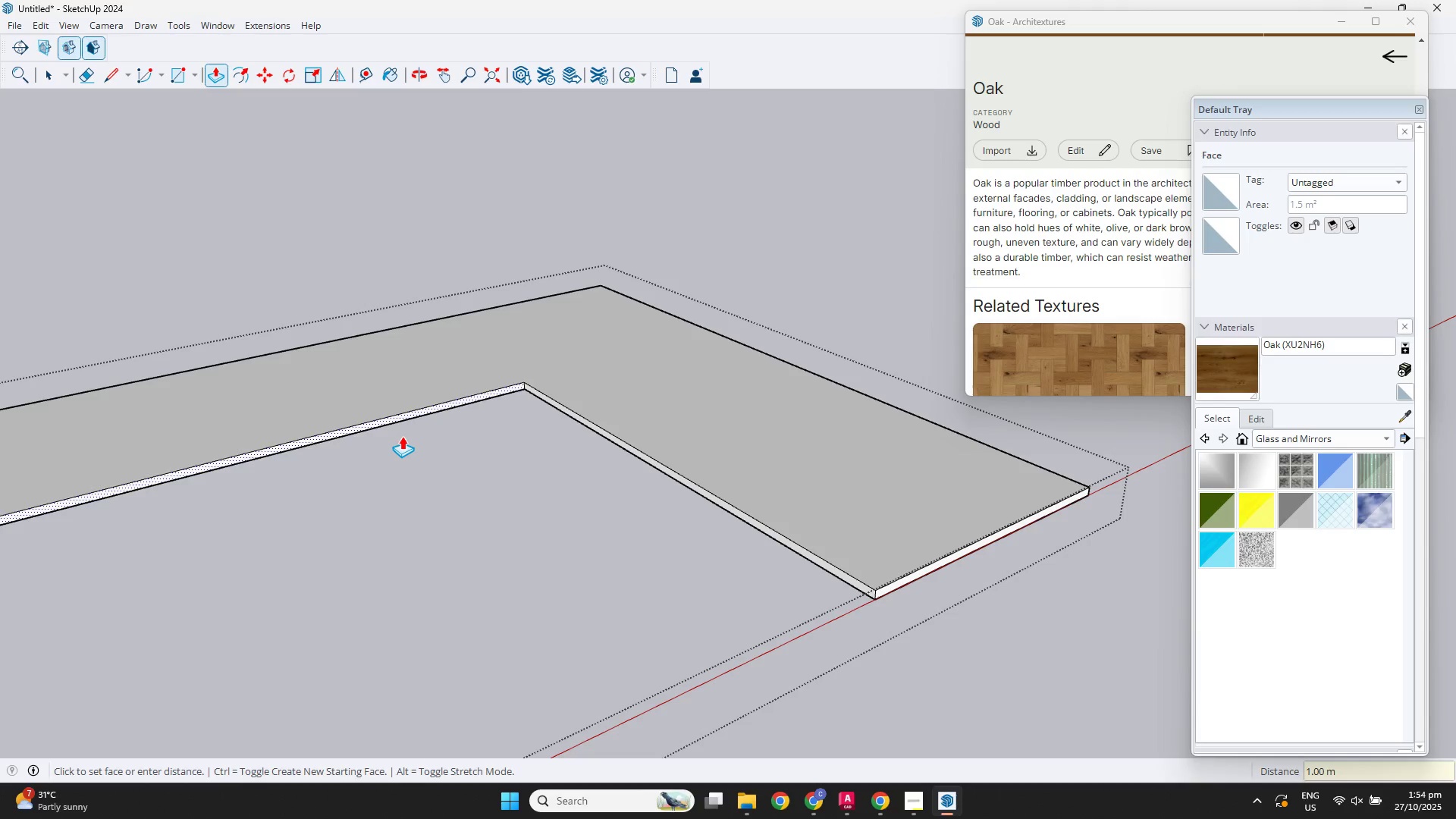 
scroll: coordinate [350, 404], scroll_direction: down, amount: 4.0
 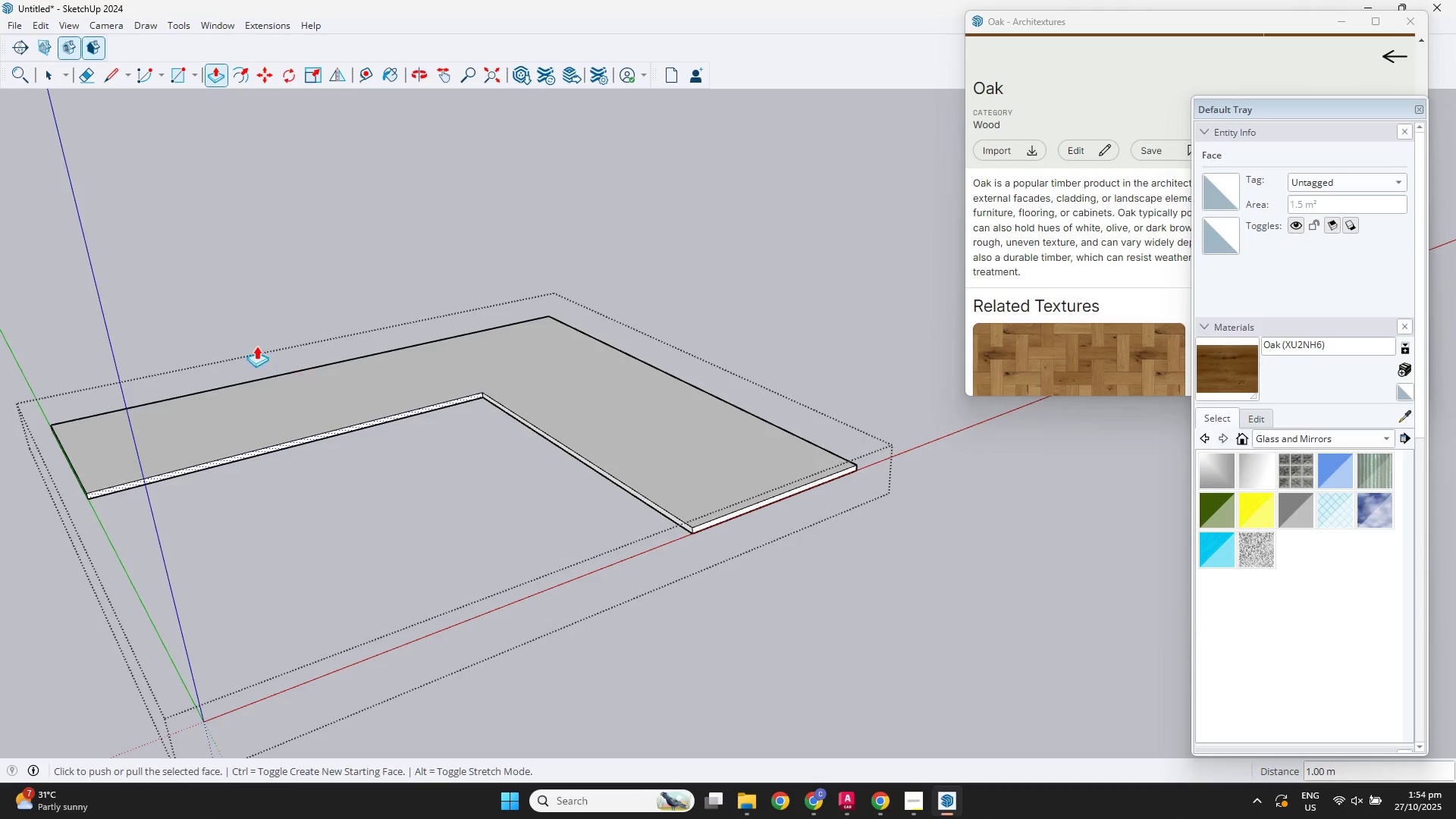 
key(Space)
 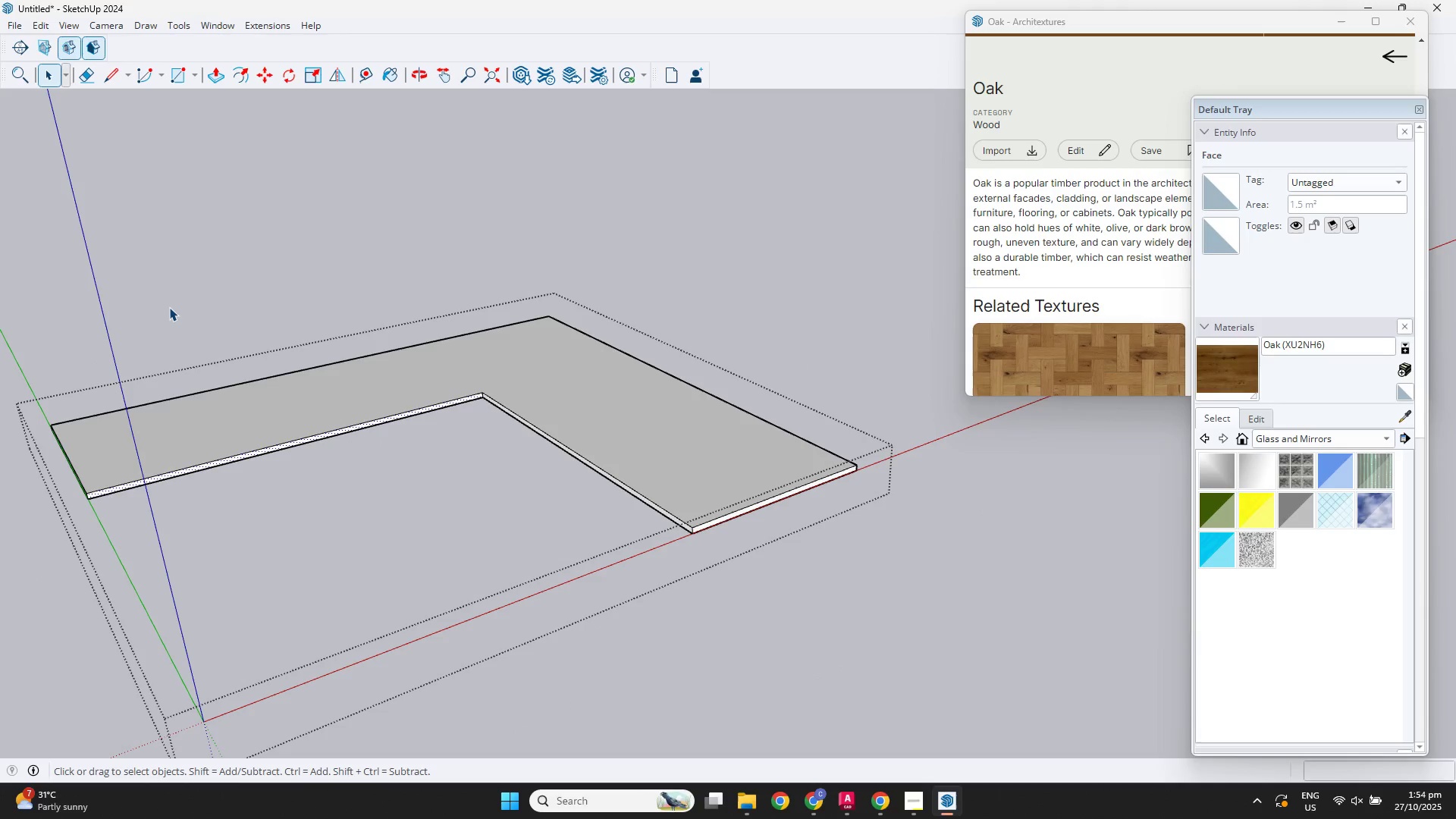 
left_click([169, 307])
 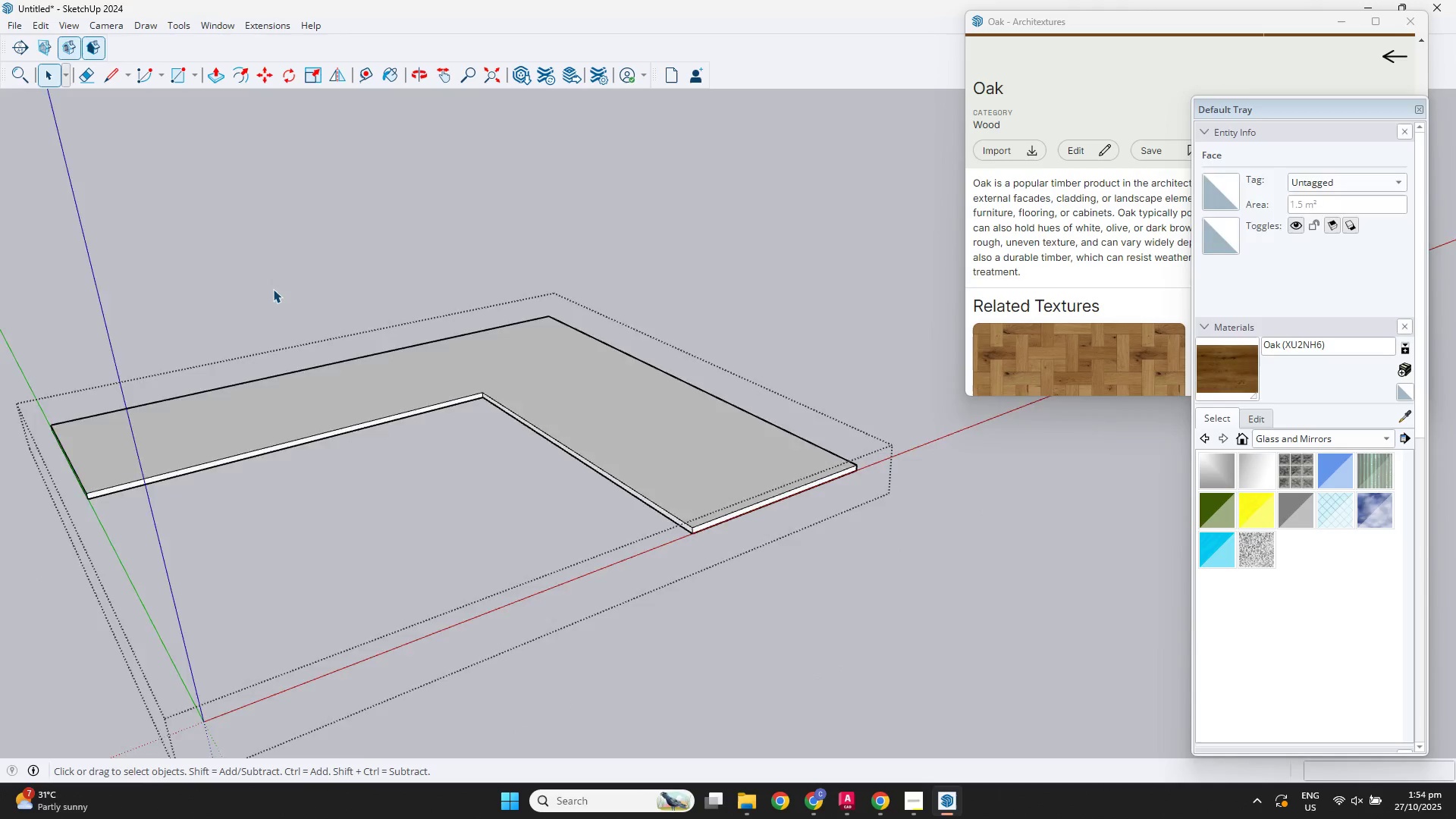 
double_click([275, 286])
 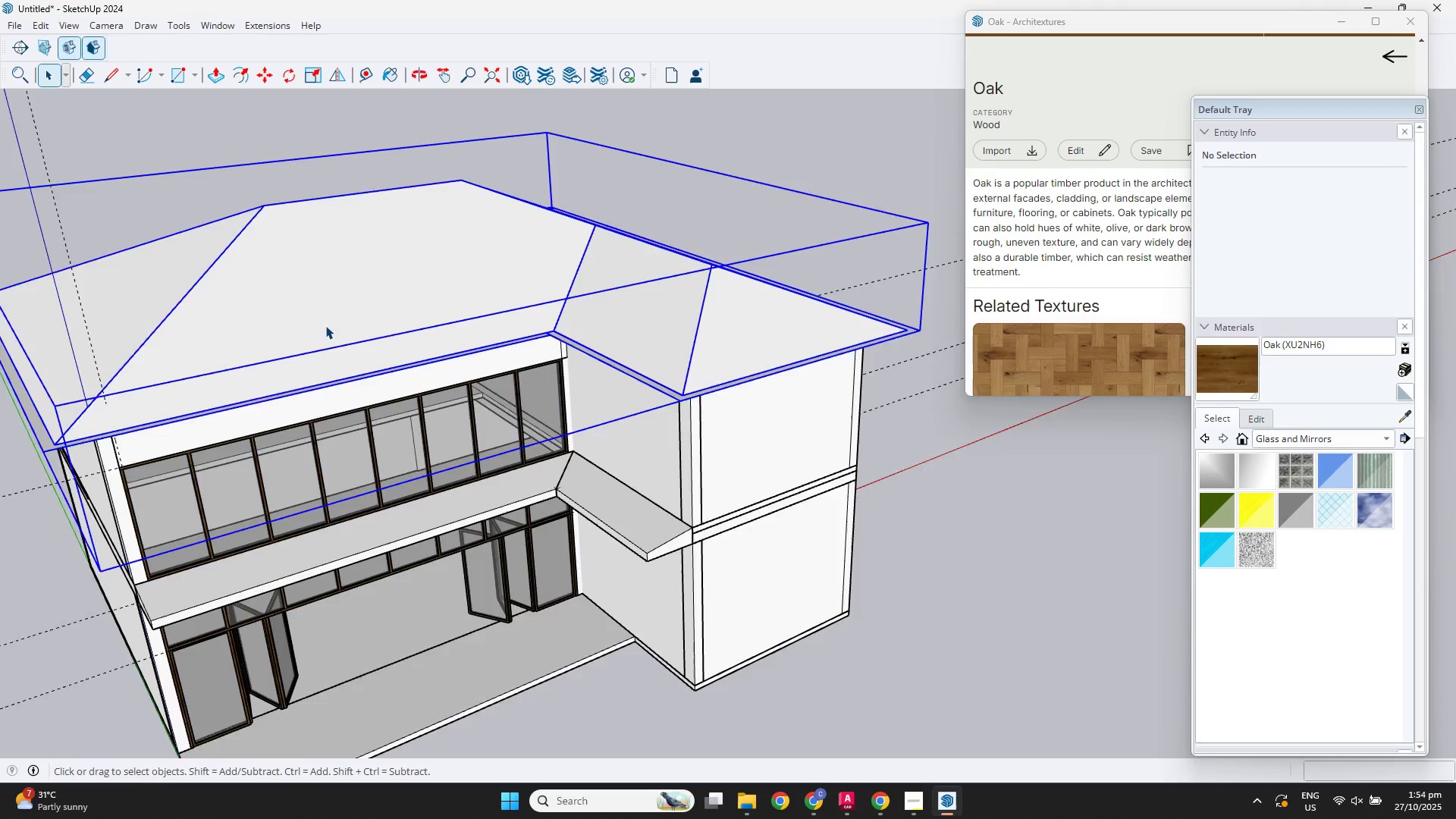 
scroll: coordinate [391, 384], scroll_direction: down, amount: 2.0
 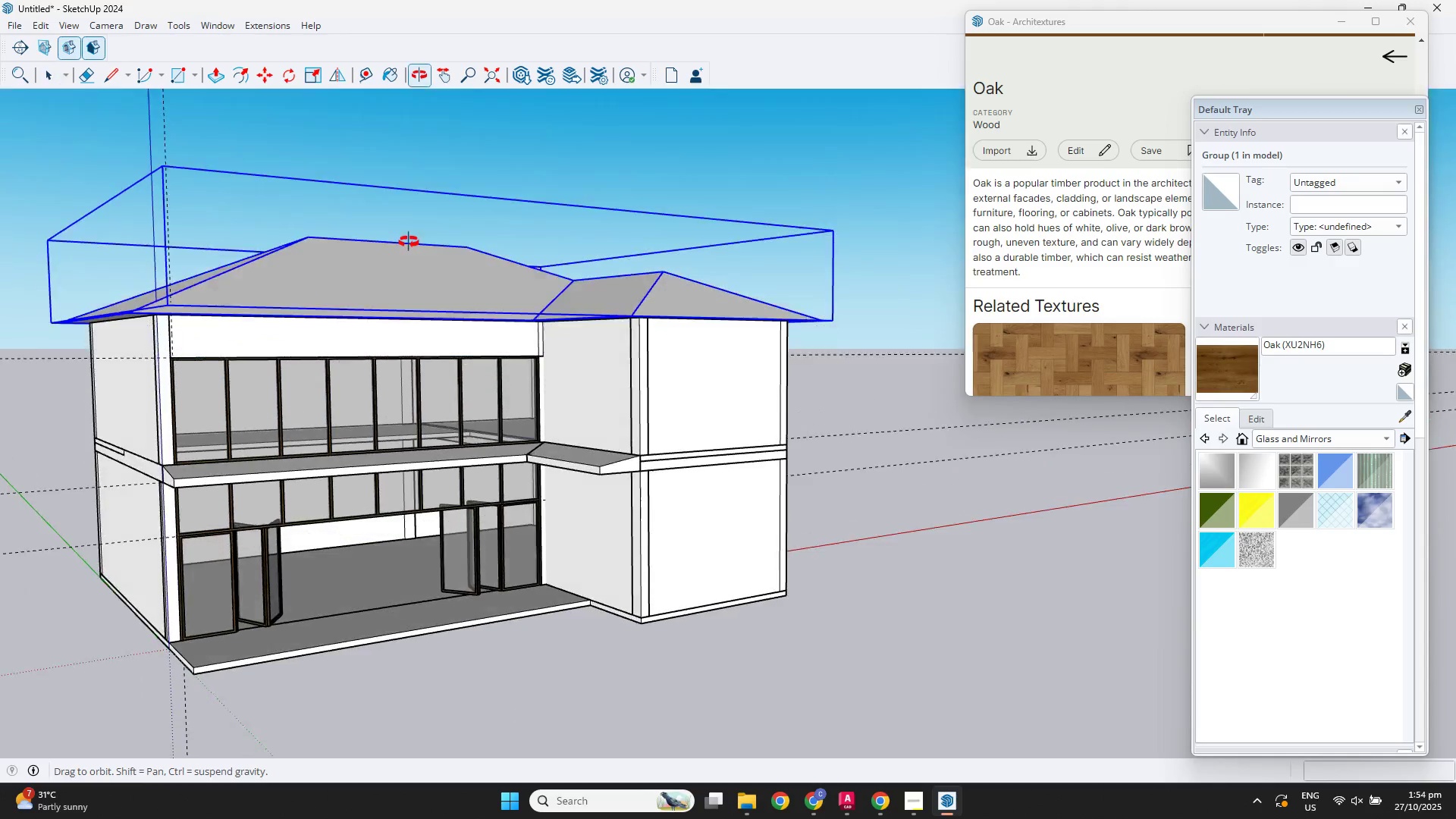 
key(Space)
 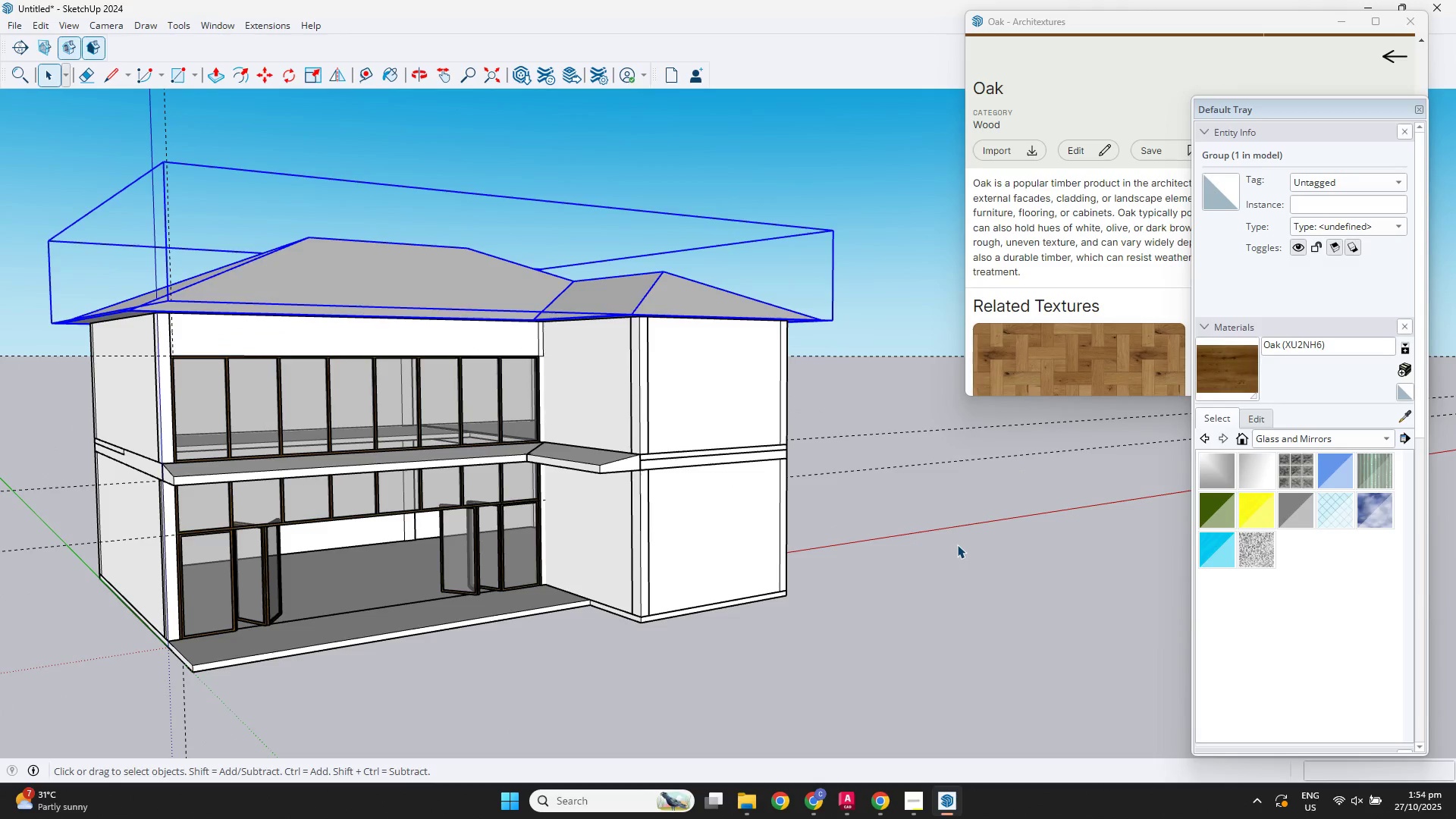 
double_click([949, 535])
 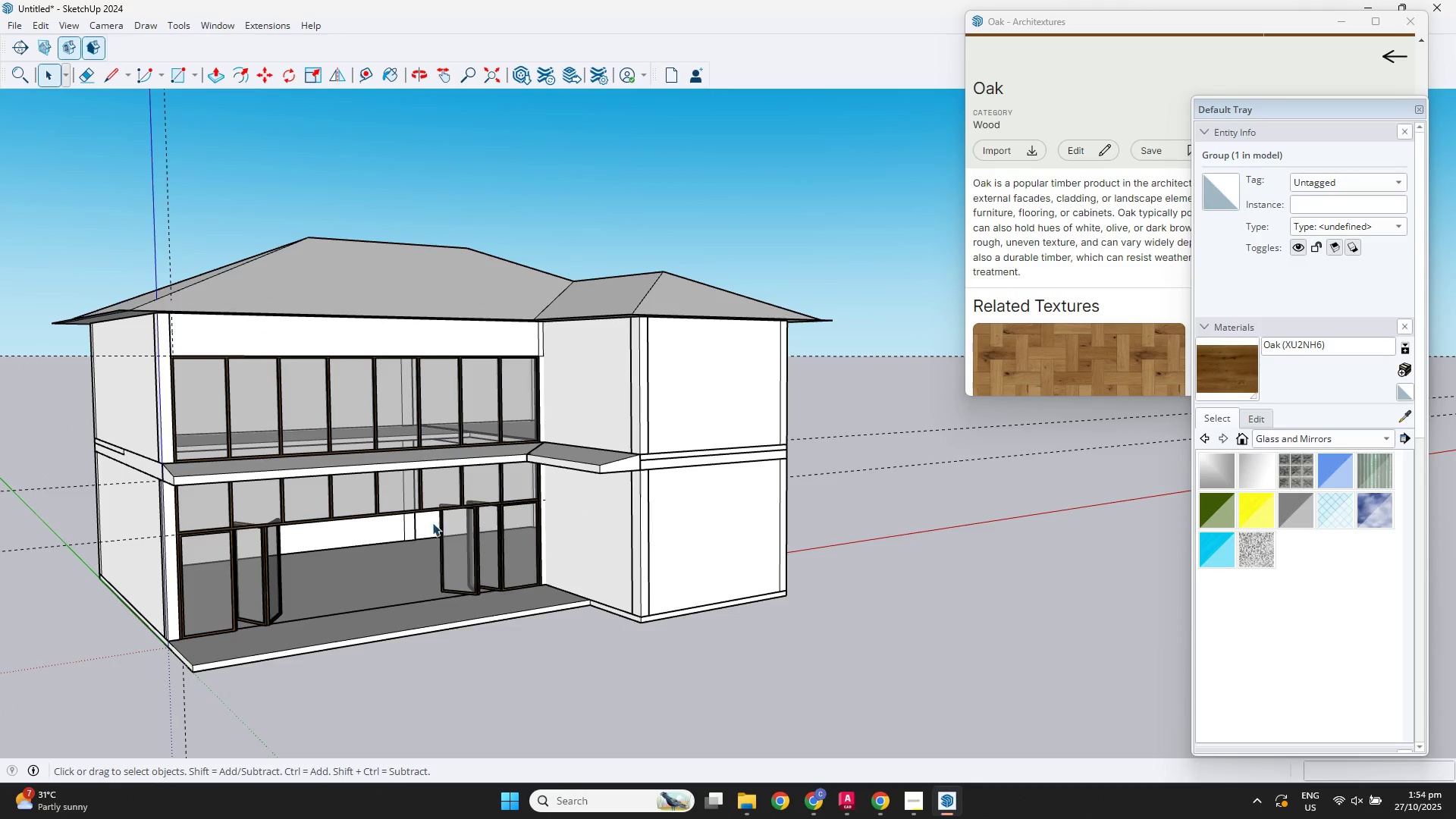 
scroll: coordinate [444, 569], scroll_direction: up, amount: 4.0
 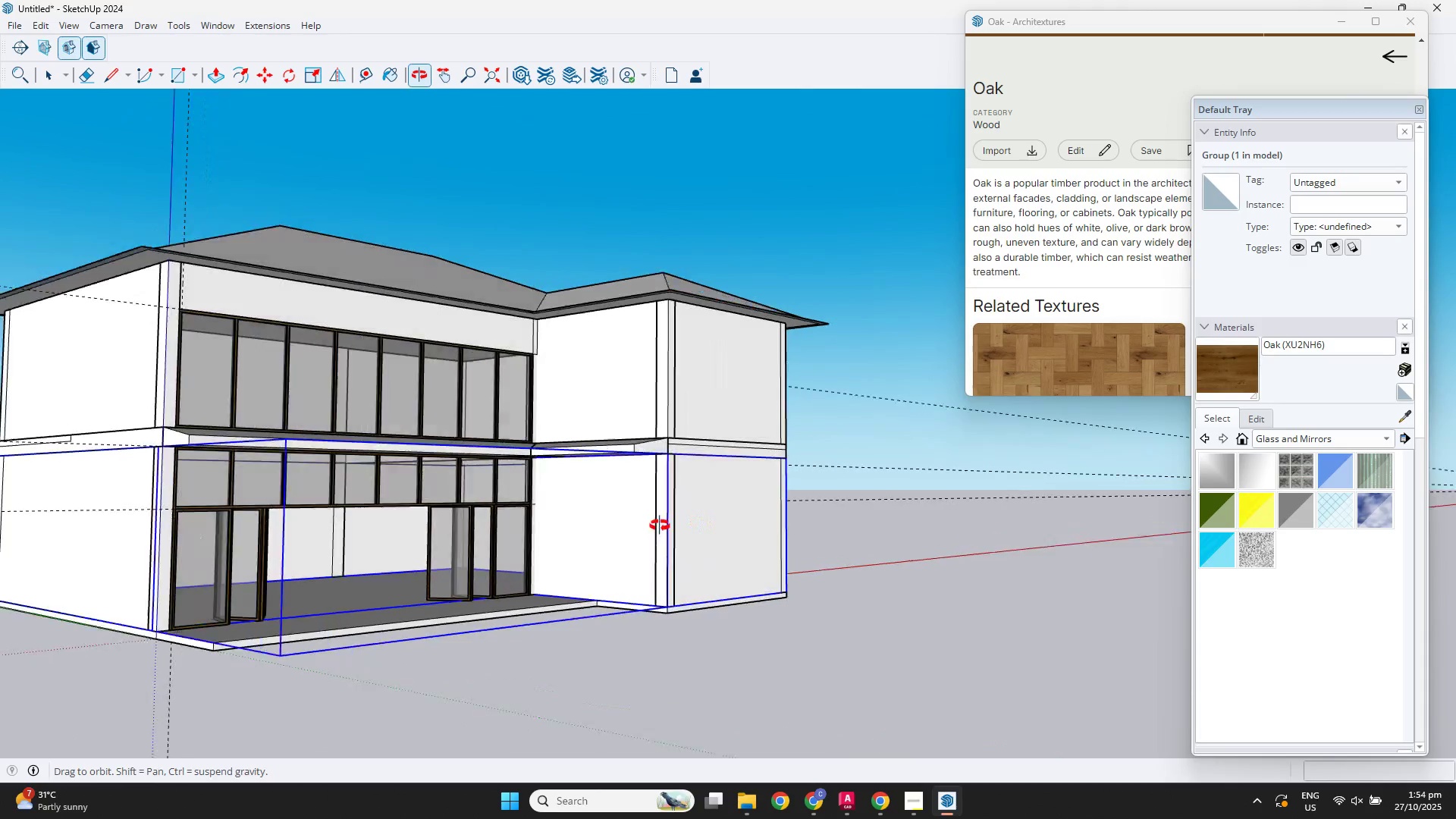 
scroll: coordinate [450, 507], scroll_direction: down, amount: 4.0
 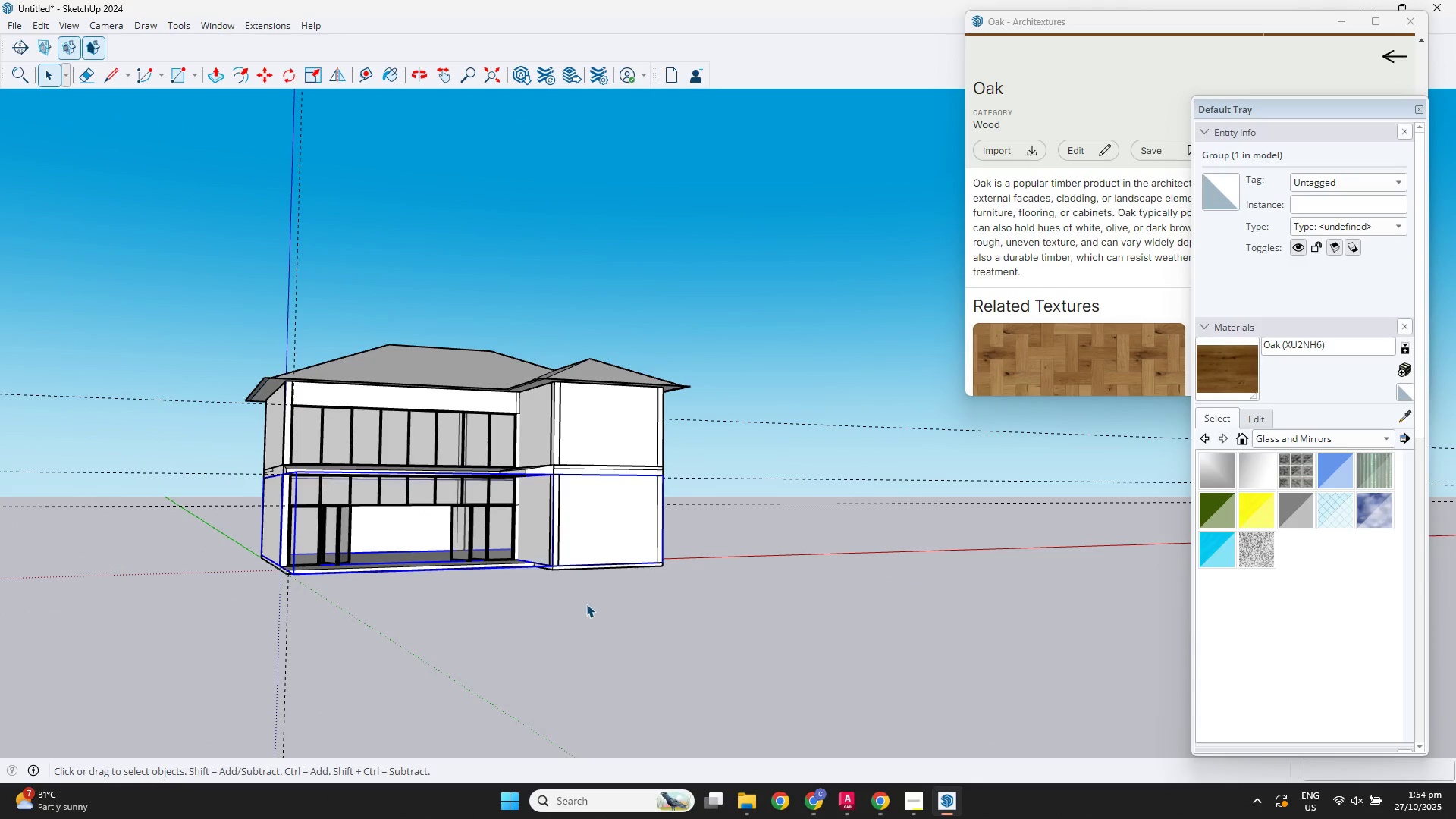 
scroll: coordinate [463, 592], scroll_direction: up, amount: 8.0
 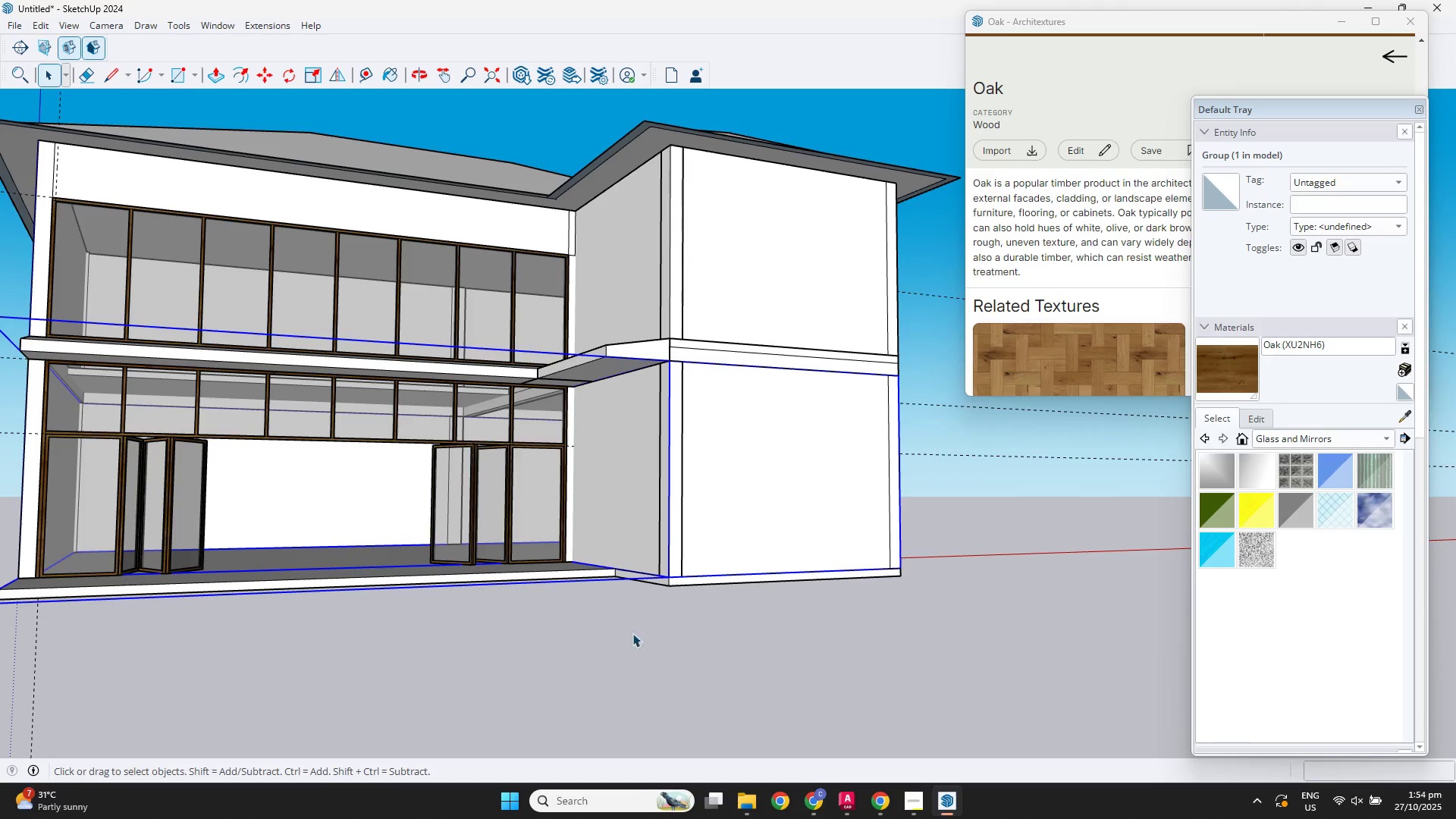 
left_click([618, 650])
 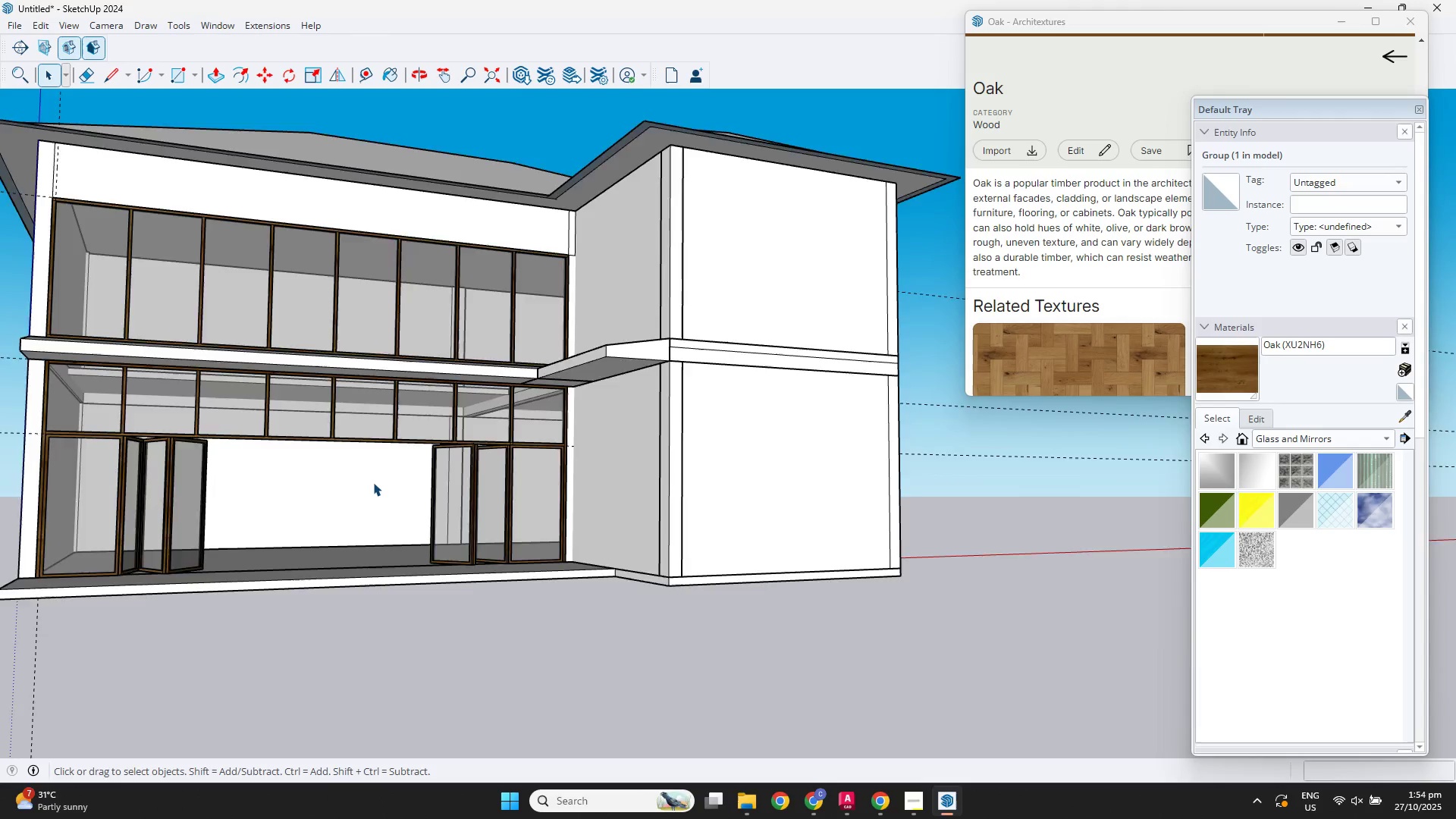 
scroll: coordinate [372, 482], scroll_direction: down, amount: 2.0
 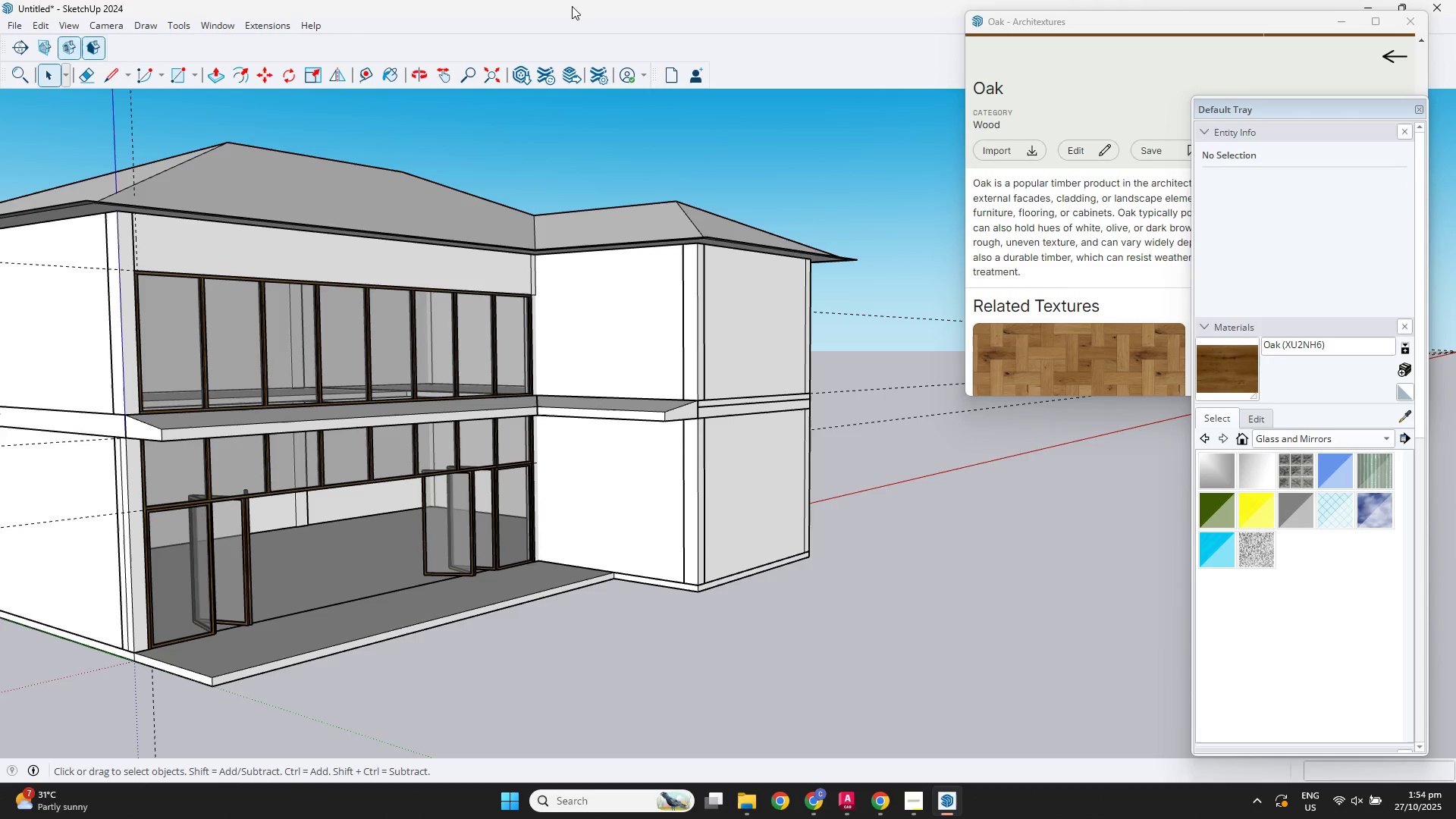 
scroll: coordinate [550, 399], scroll_direction: up, amount: 8.0
 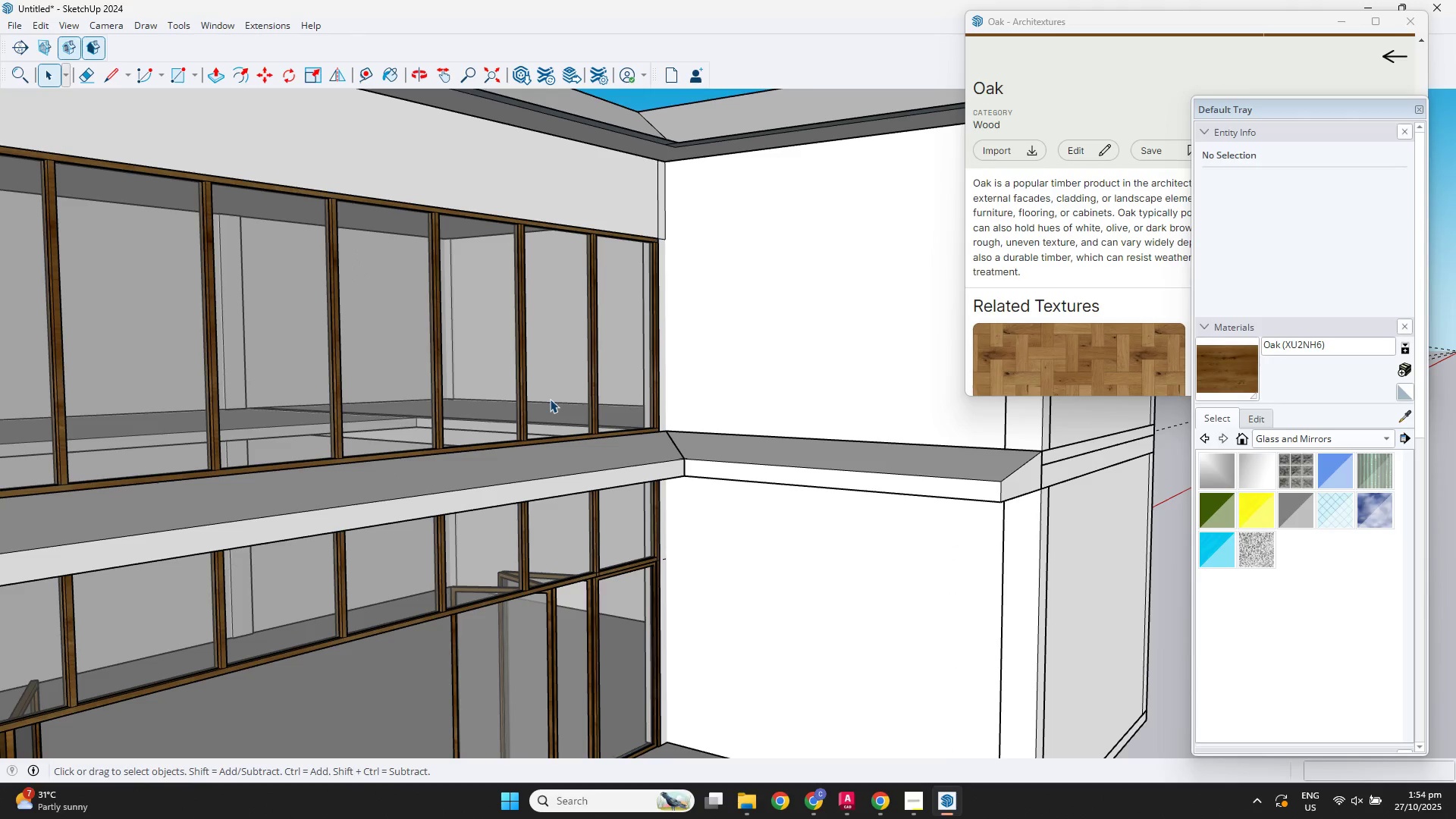 
scroll: coordinate [550, 399], scroll_direction: down, amount: 2.0
 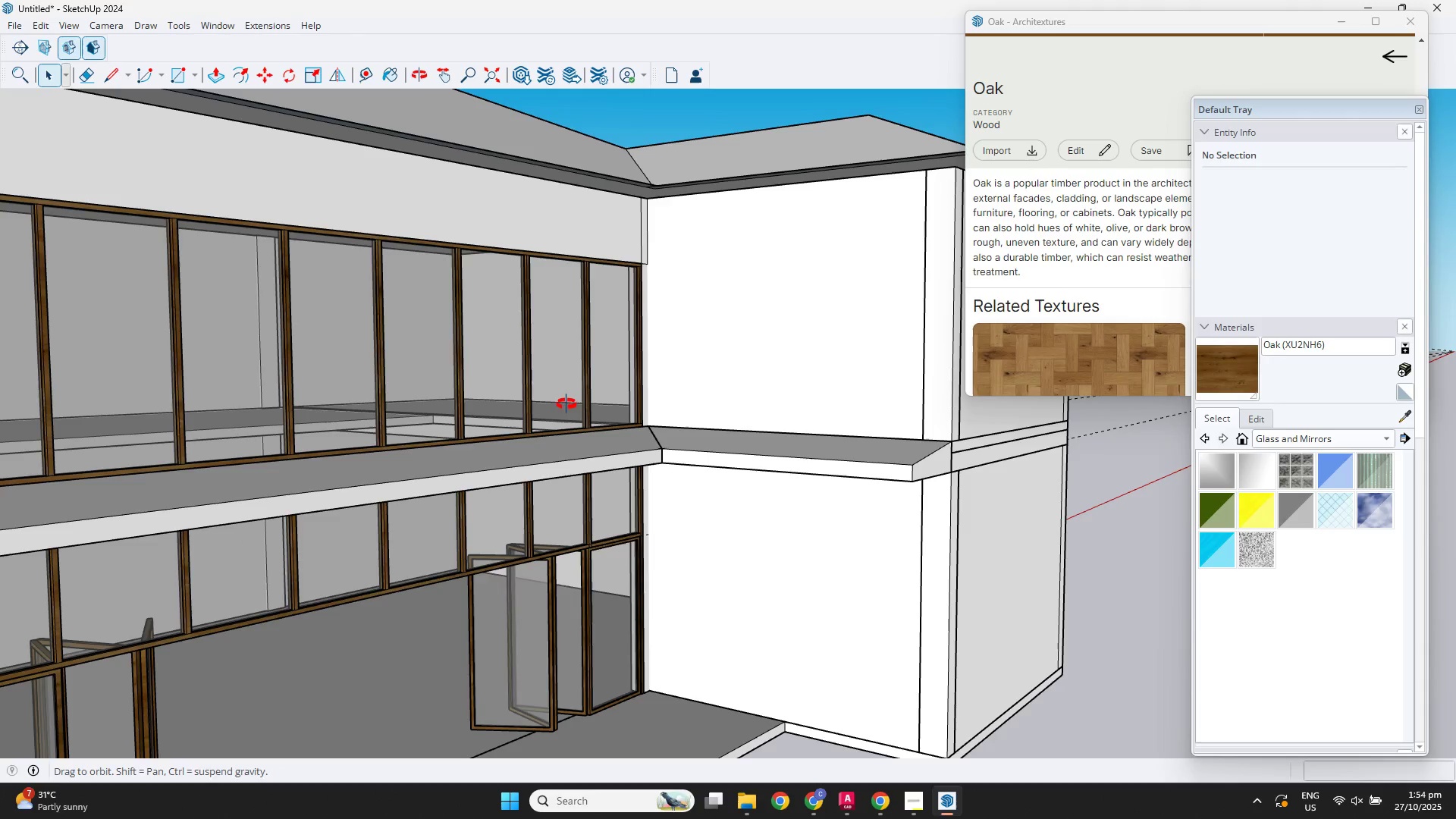 
key(Shift+ShiftLeft)
 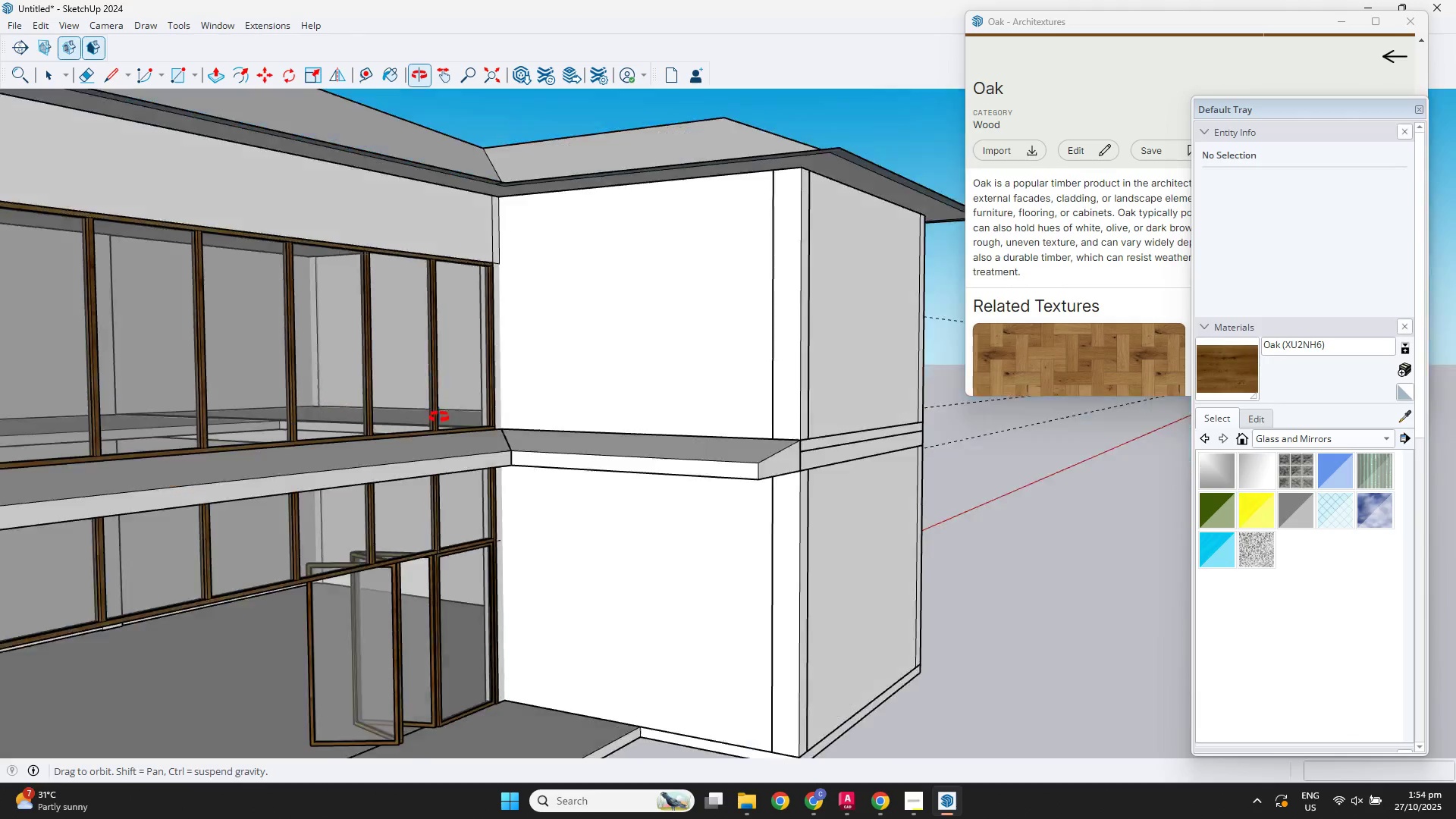 
scroll: coordinate [460, 322], scroll_direction: up, amount: 11.0
 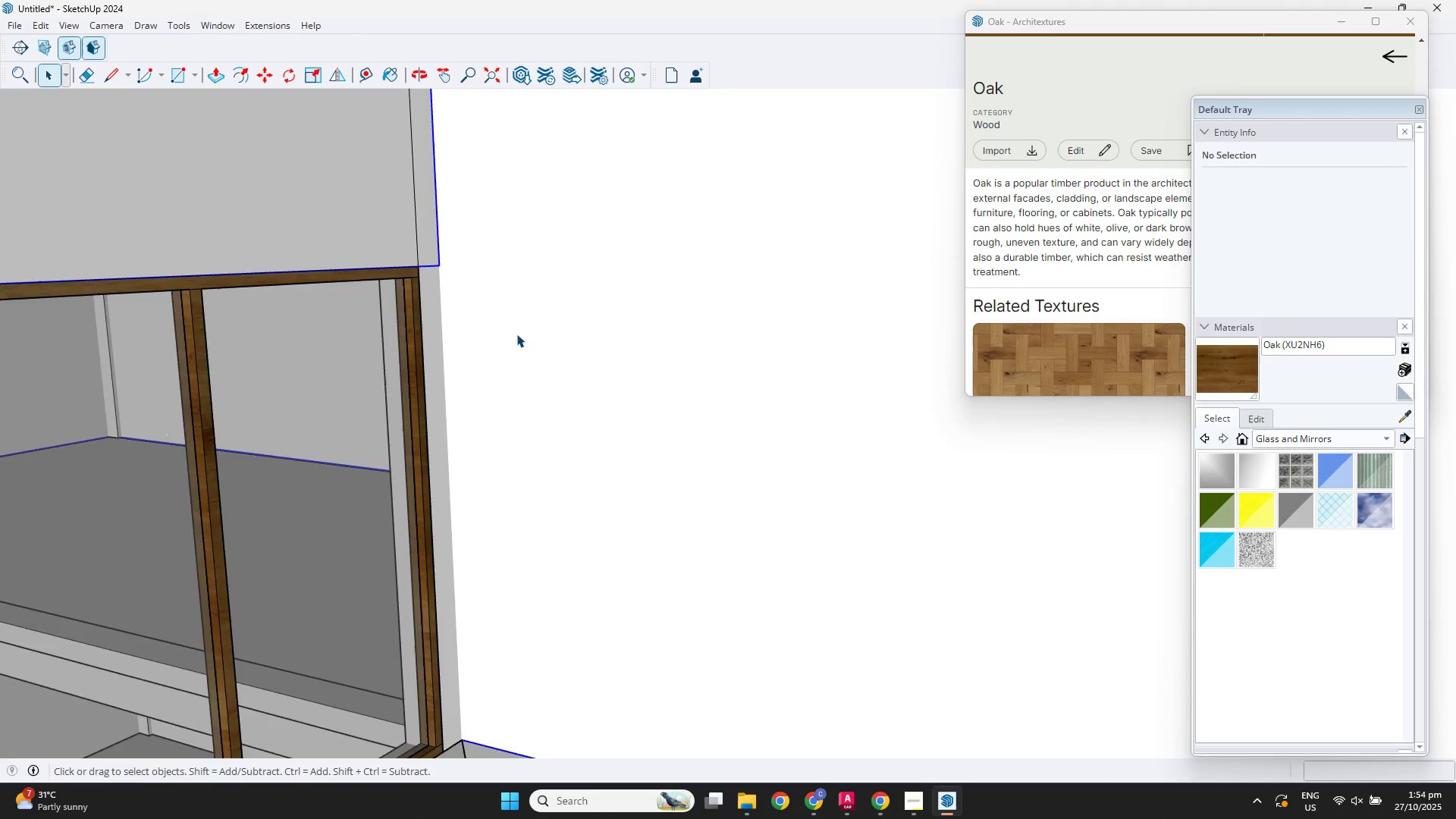 
double_click([516, 334])
 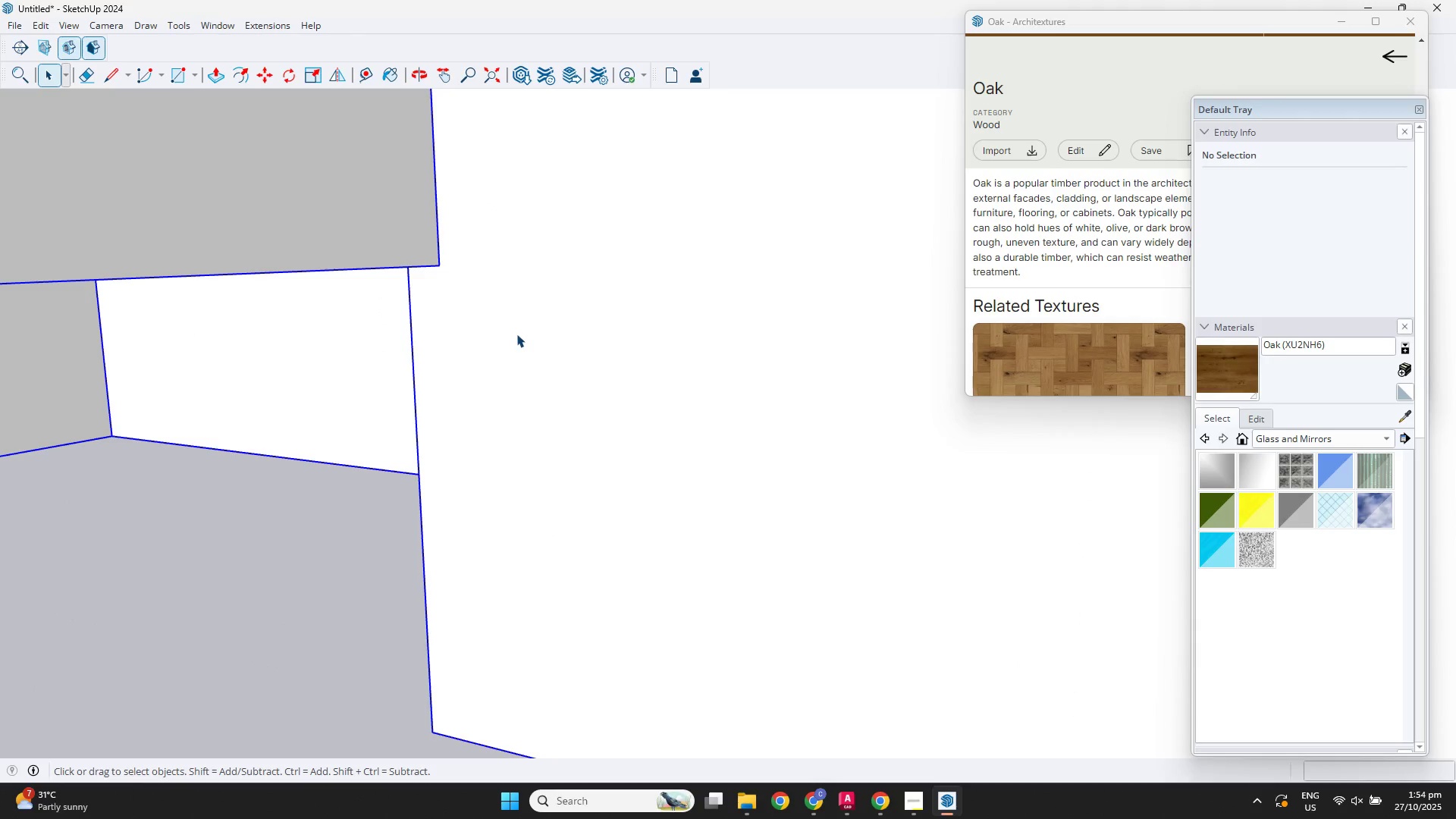 
double_click([516, 334])
 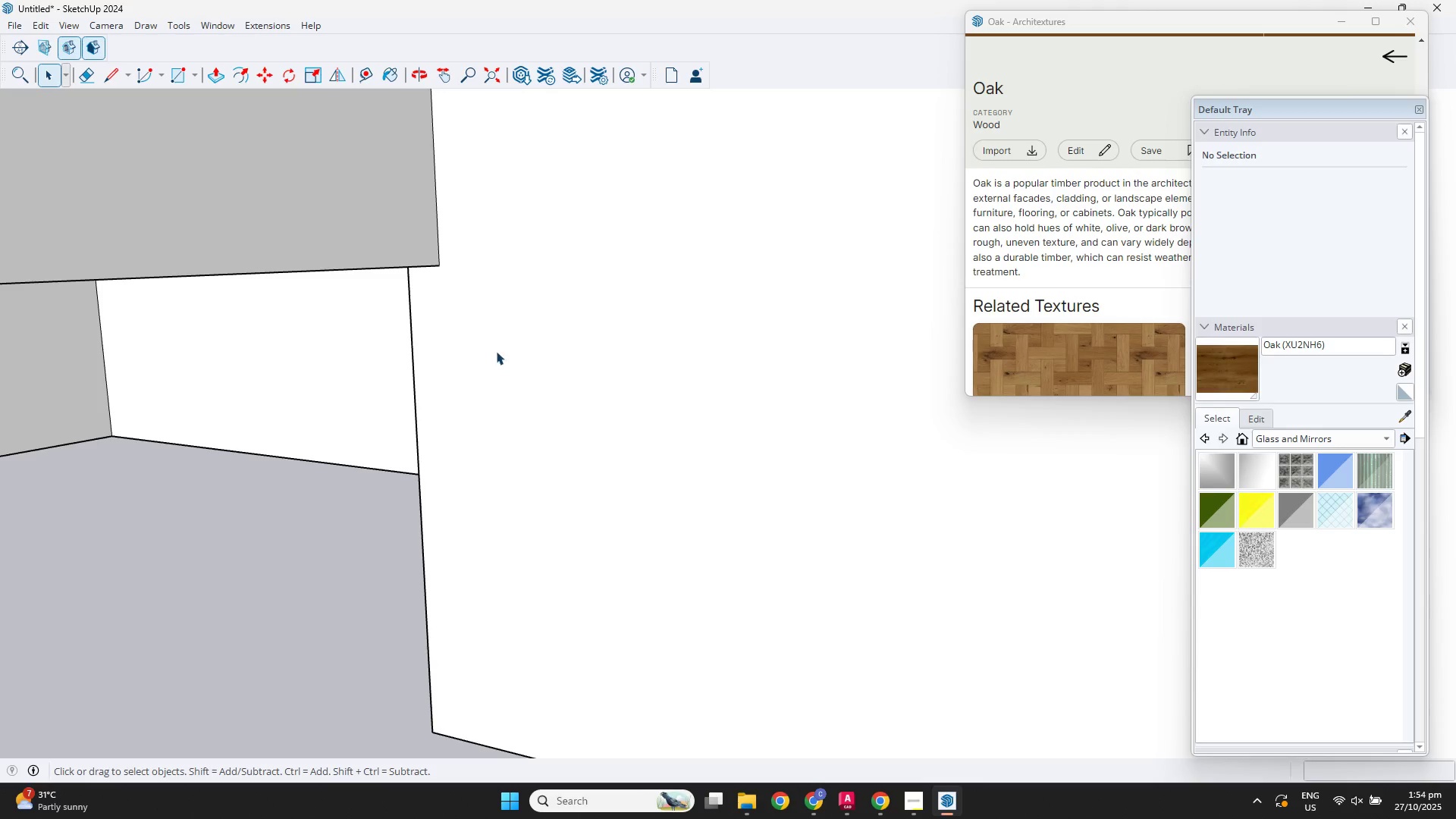 
left_click([503, 403])
 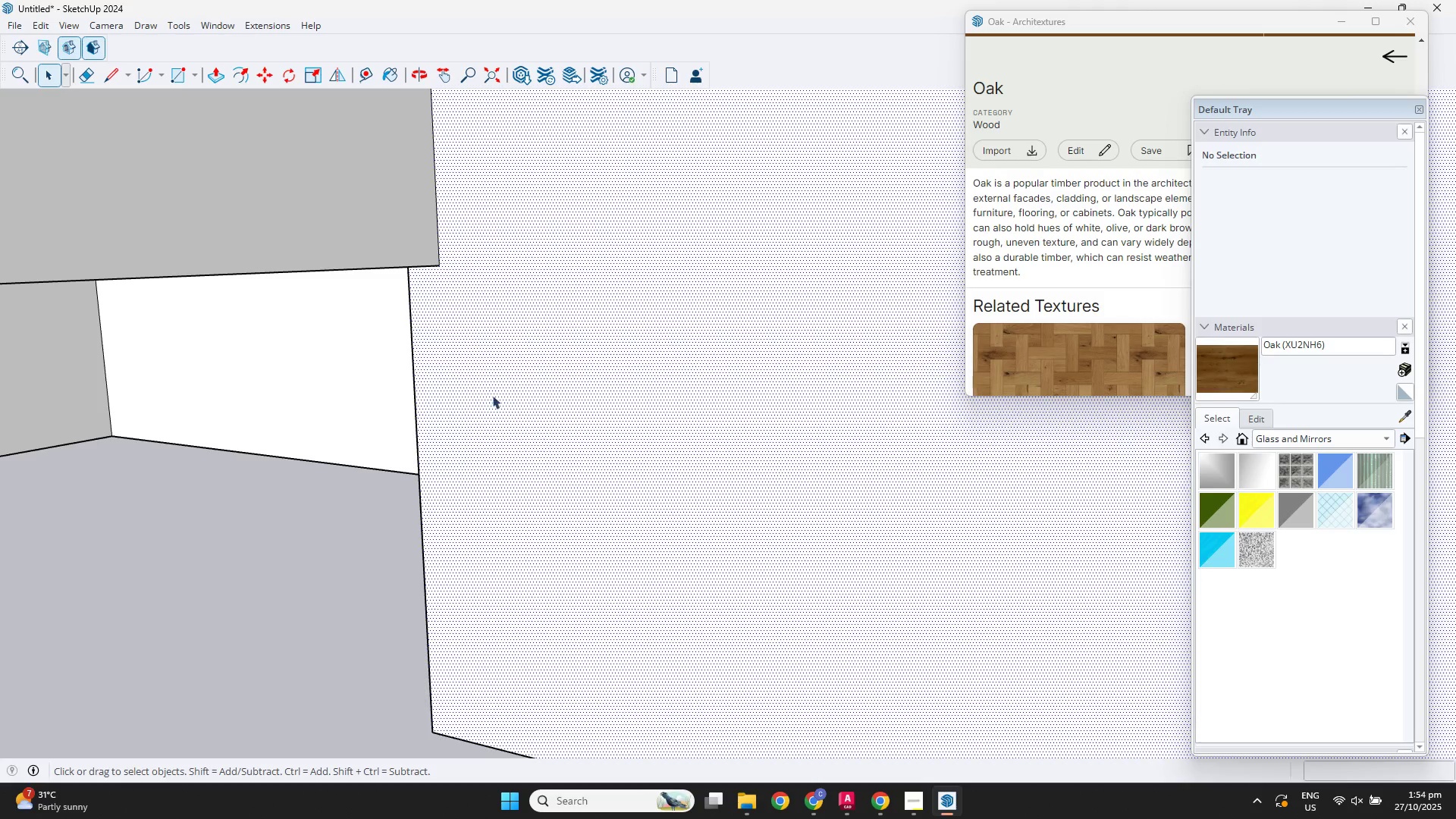 
scroll: coordinate [491, 394], scroll_direction: down, amount: 4.0
 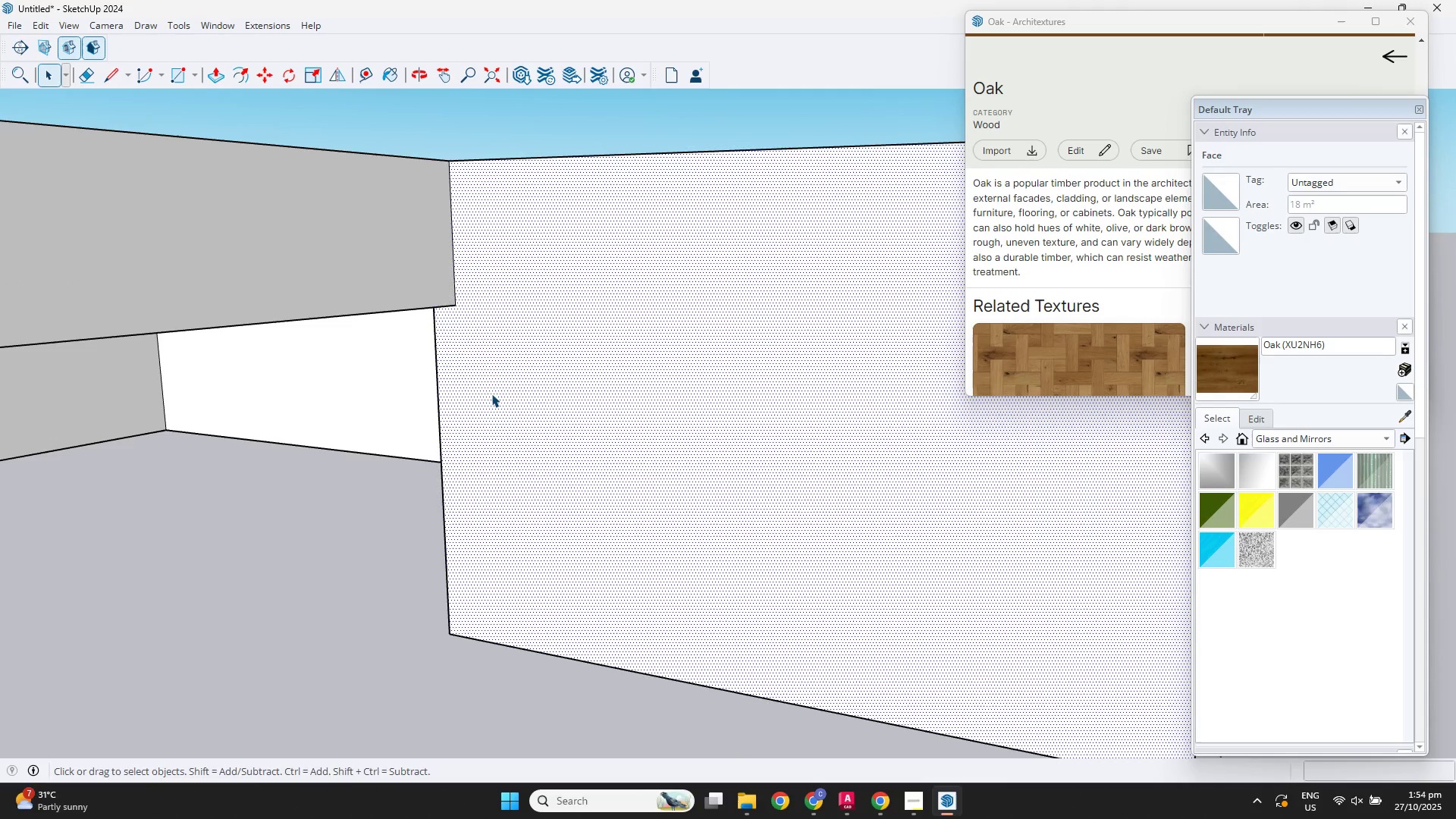 
key(L)
 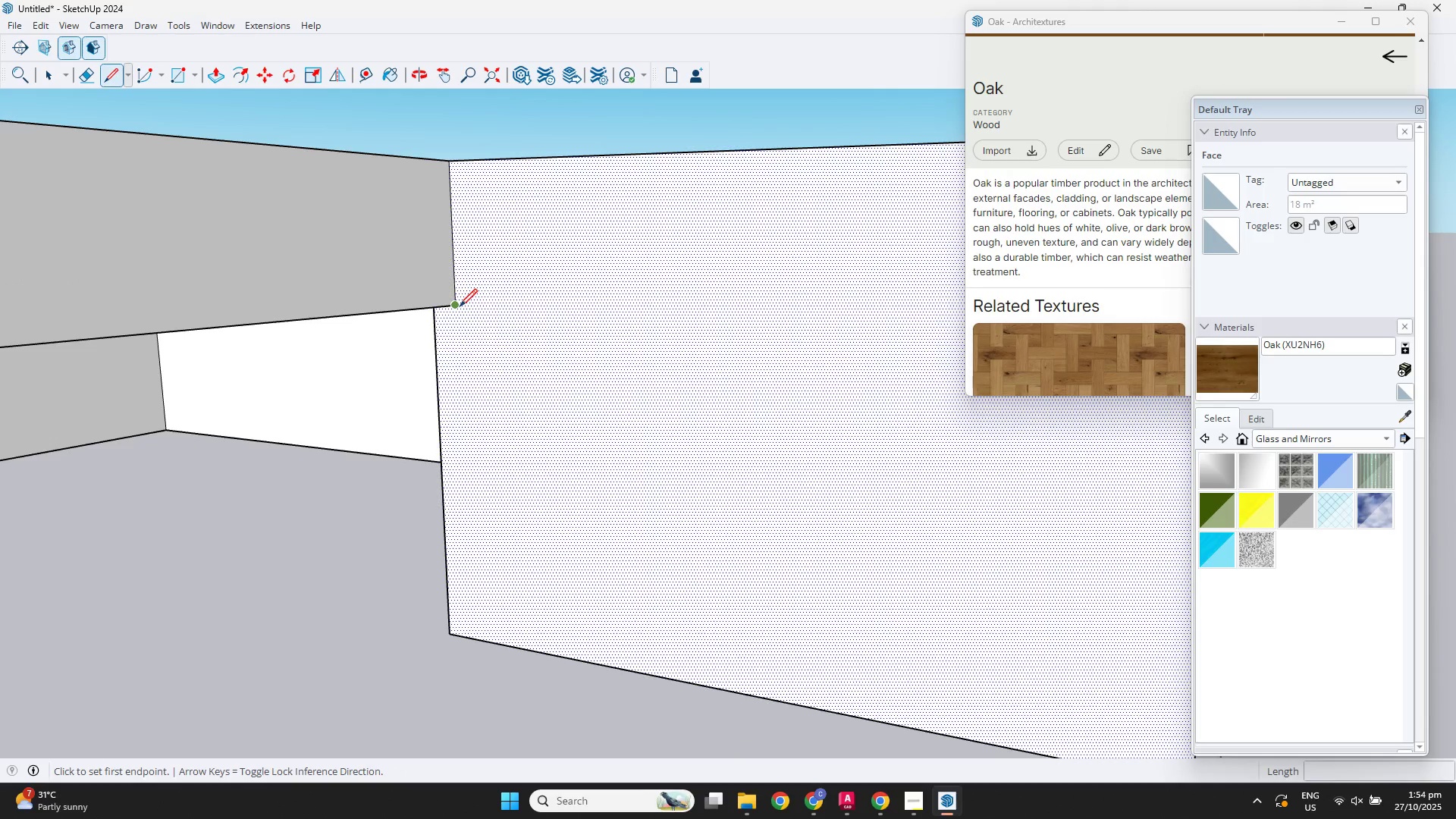 
left_click([460, 306])
 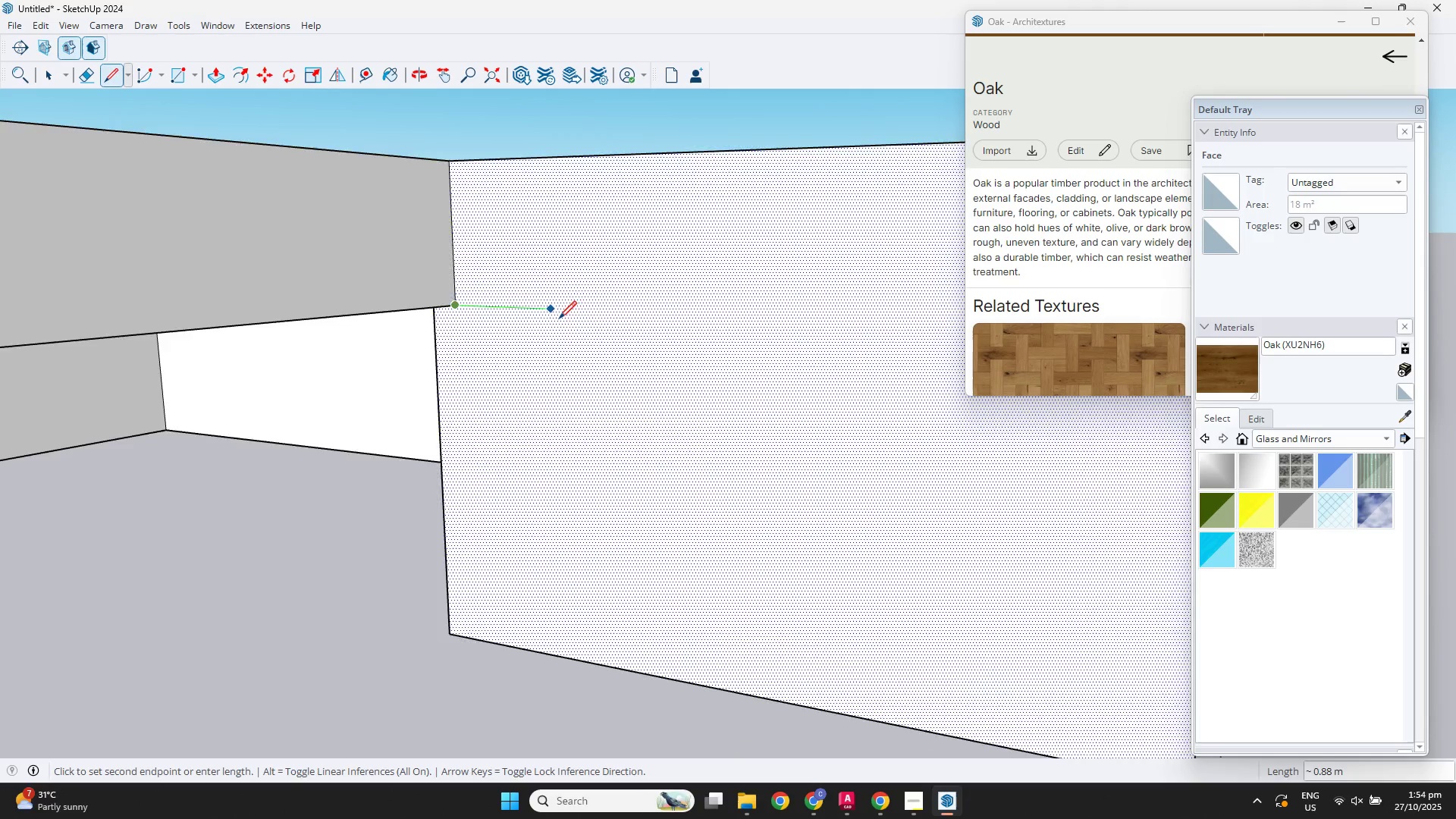 
scroll: coordinate [588, 328], scroll_direction: down, amount: 2.0
 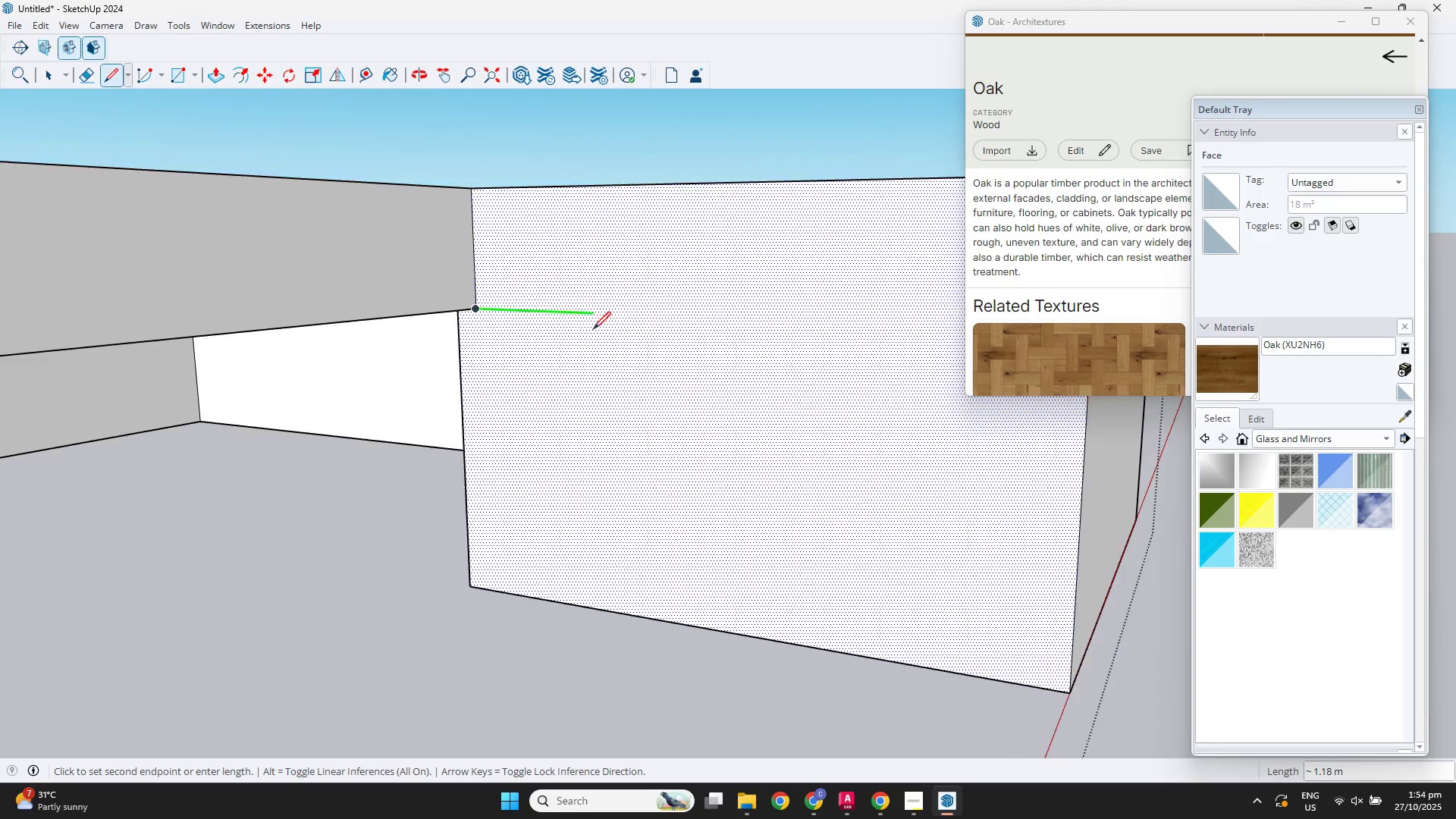 
hold_key(key=ShiftLeft, duration=0.41)
 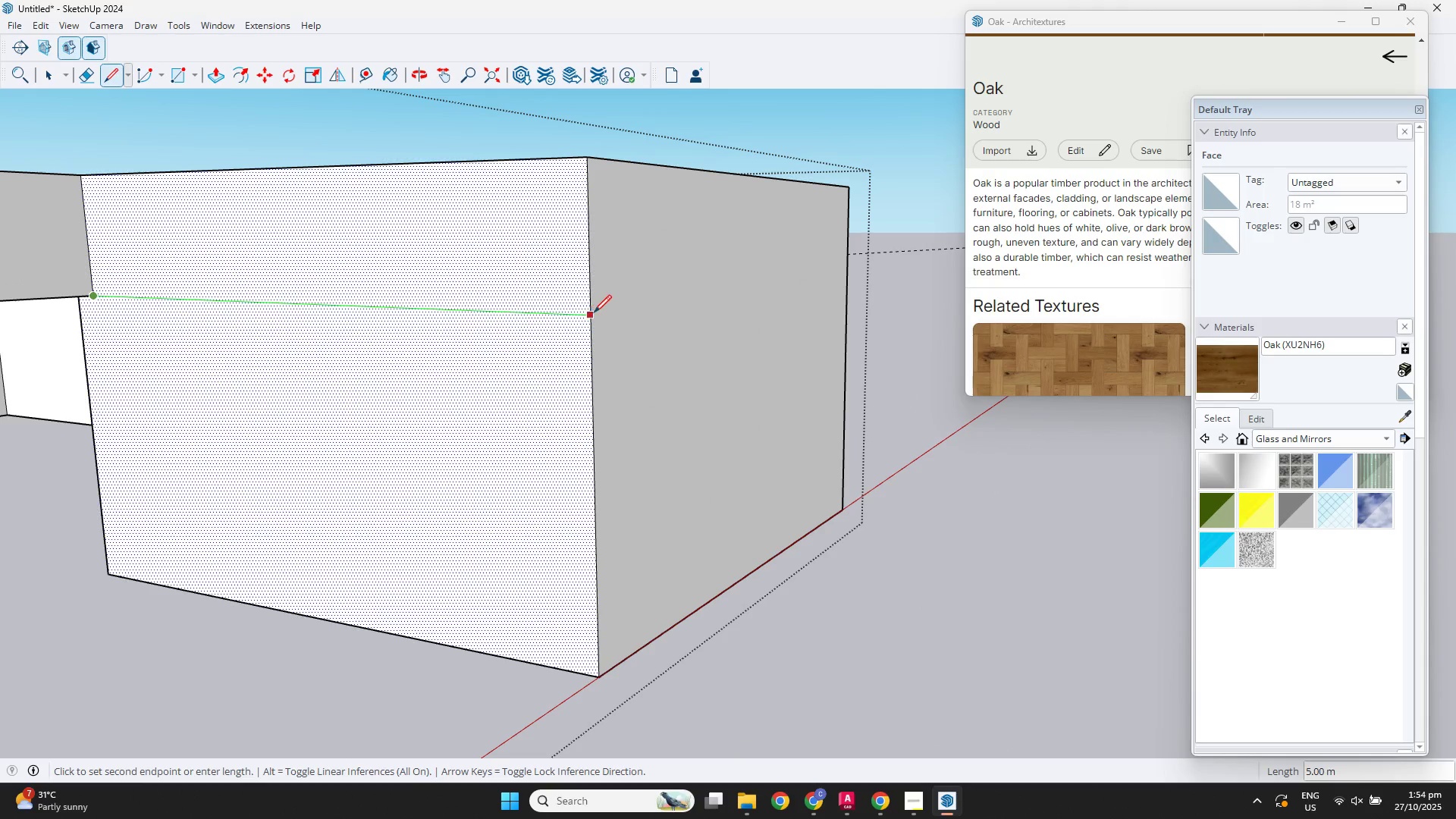 
left_click([594, 312])
 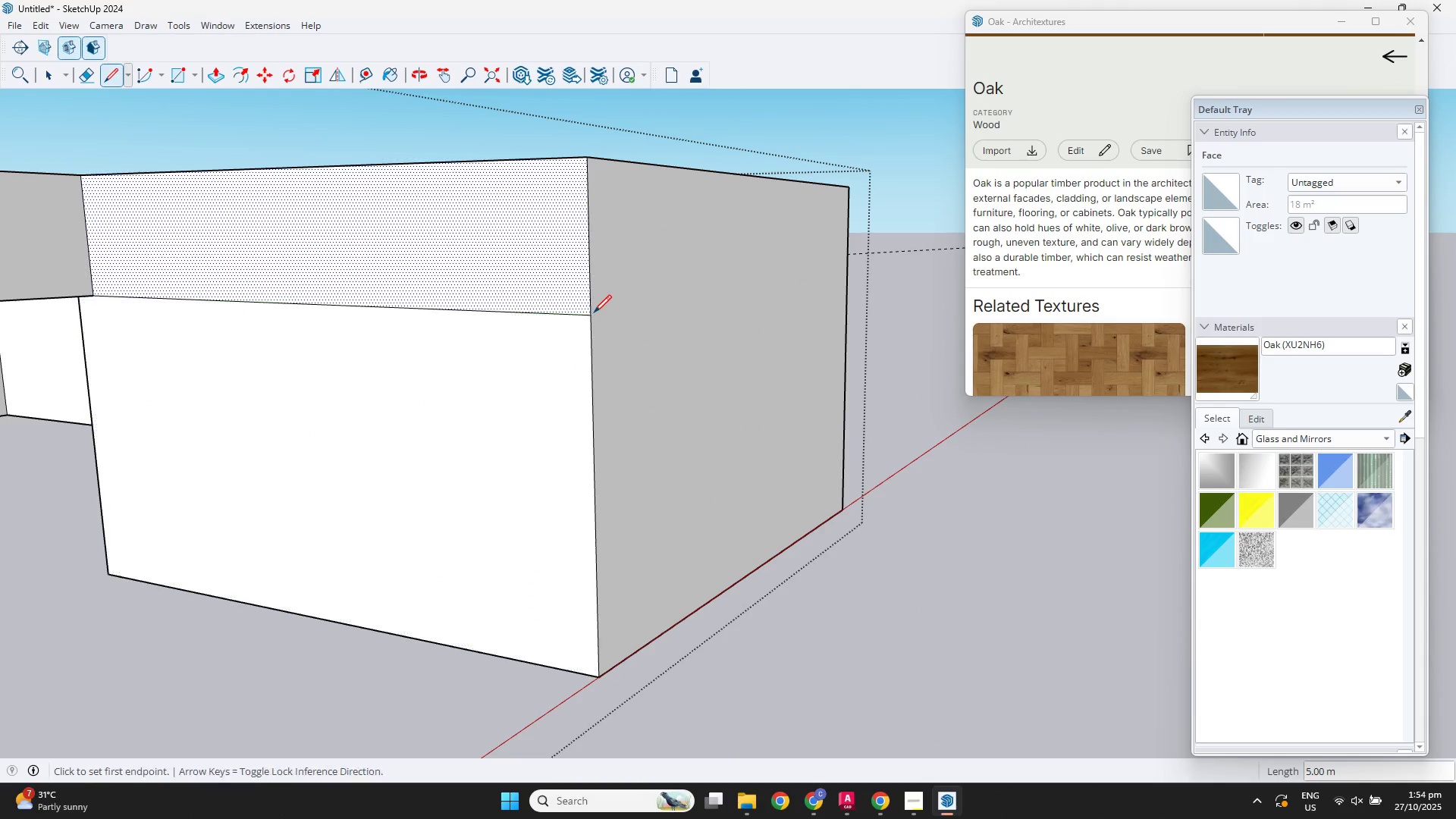 
key(Space)
 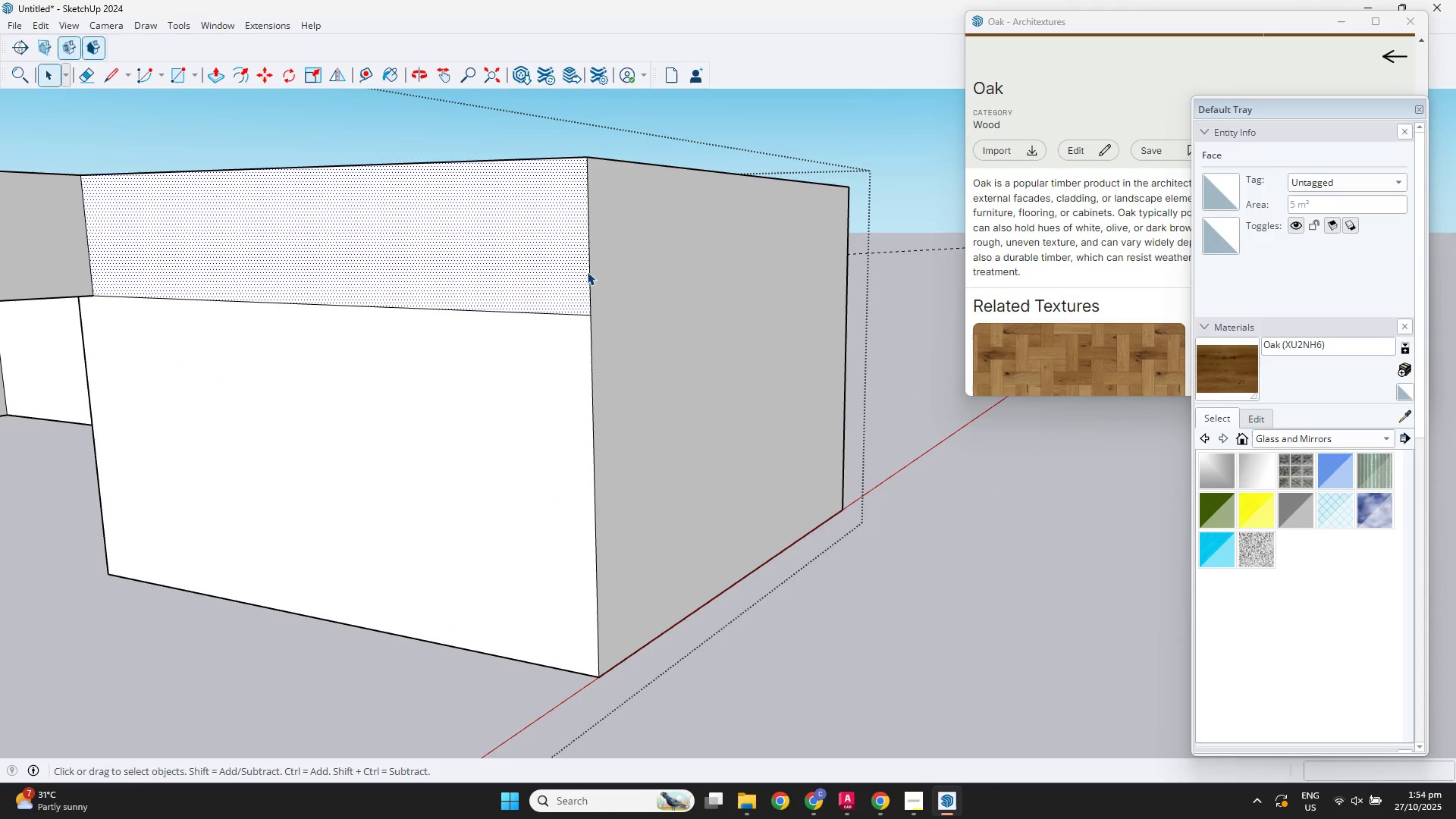 
left_click([587, 271])
 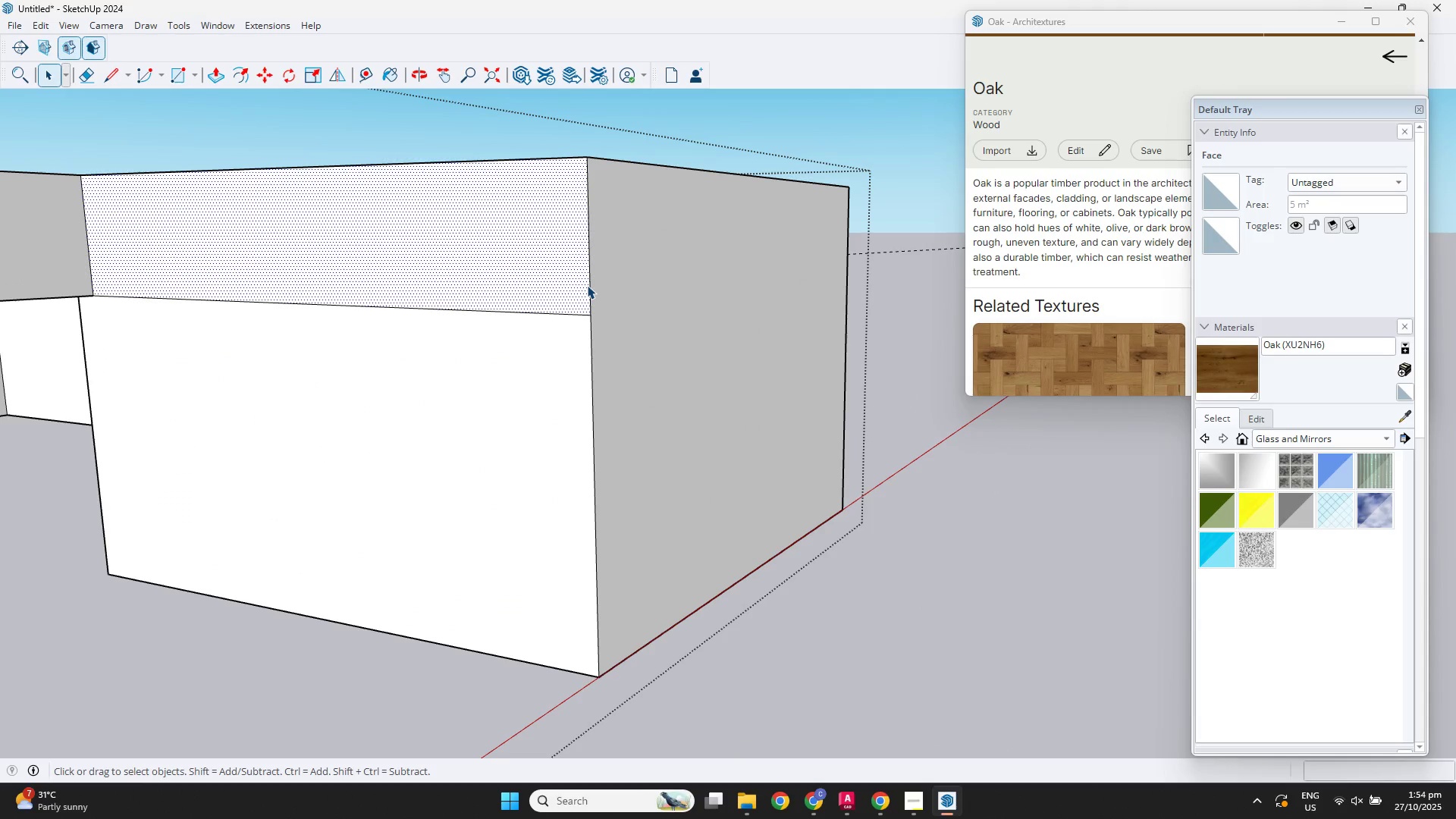 
left_click([587, 285])
 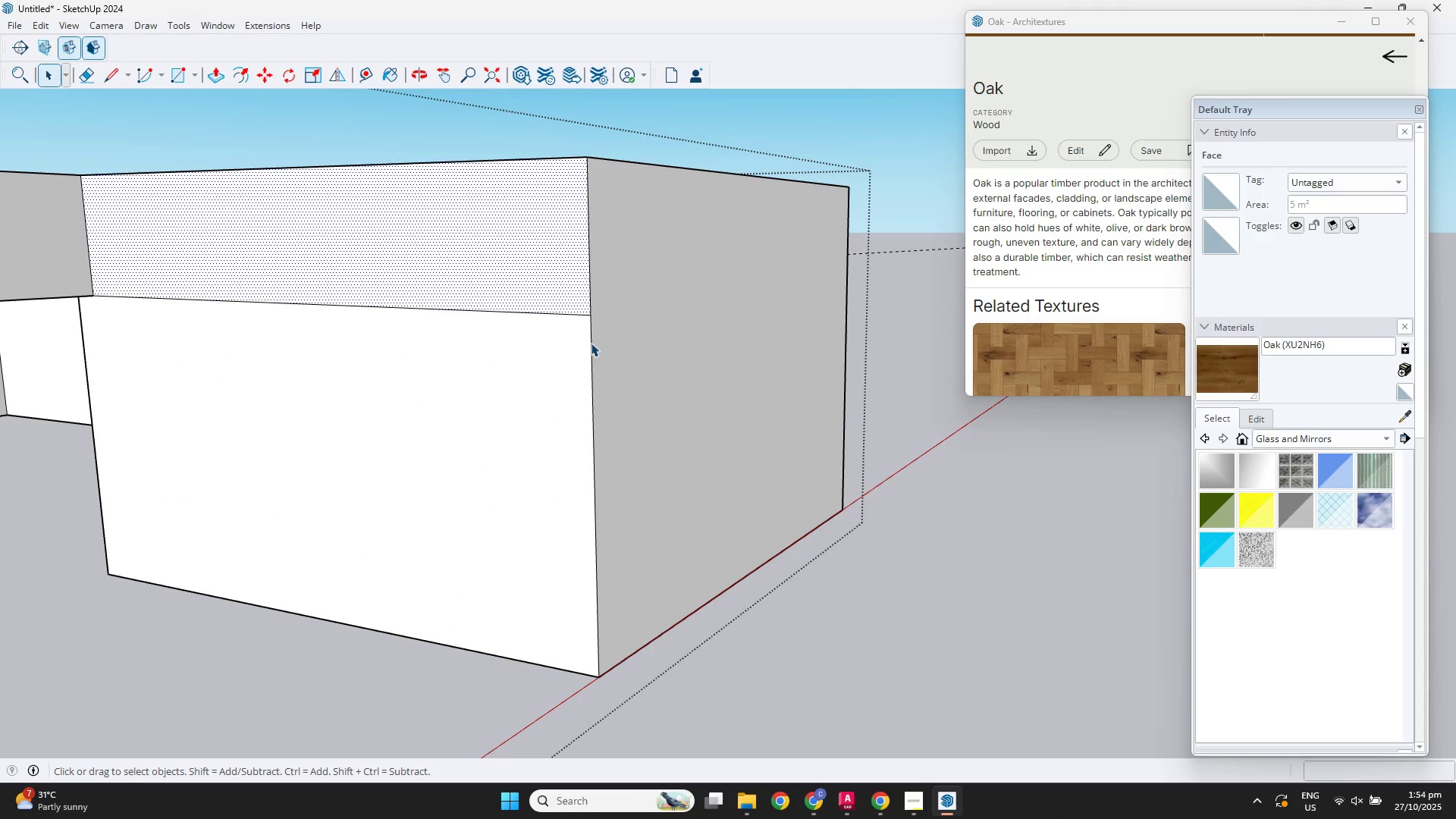 
left_click([591, 343])
 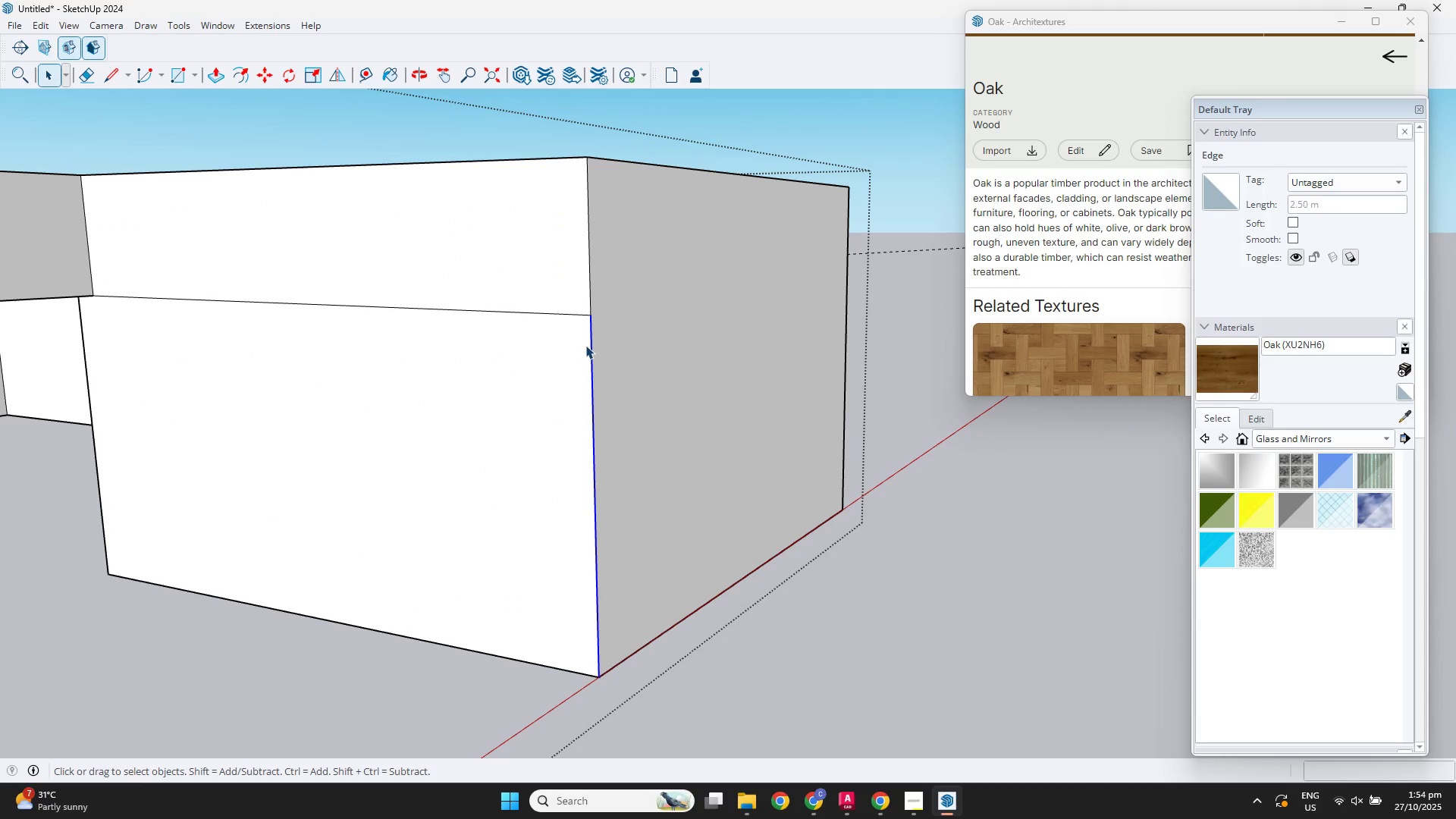 
key(M)
 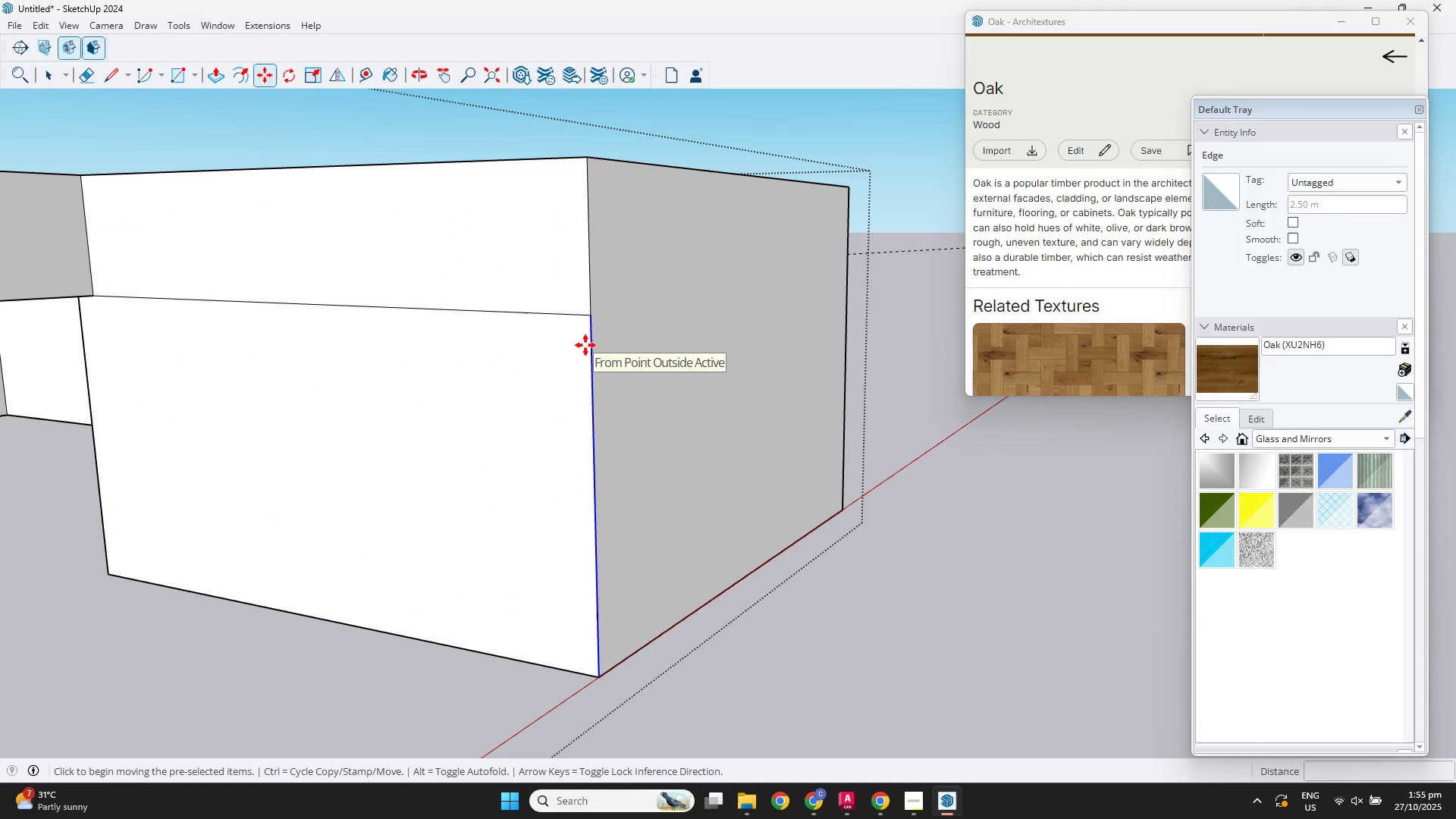 
key(Control+ControlLeft)
 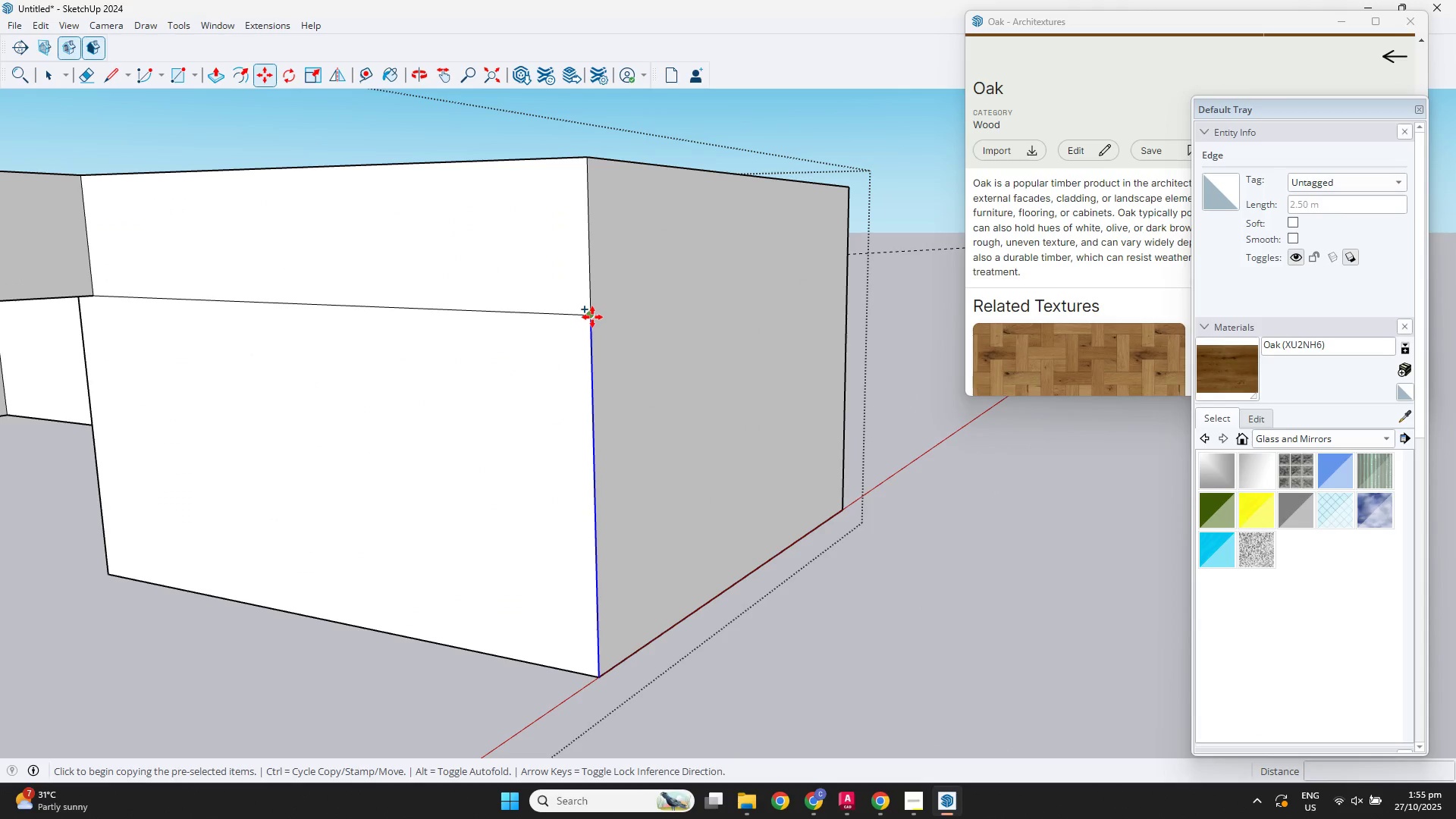 
left_click([592, 317])
 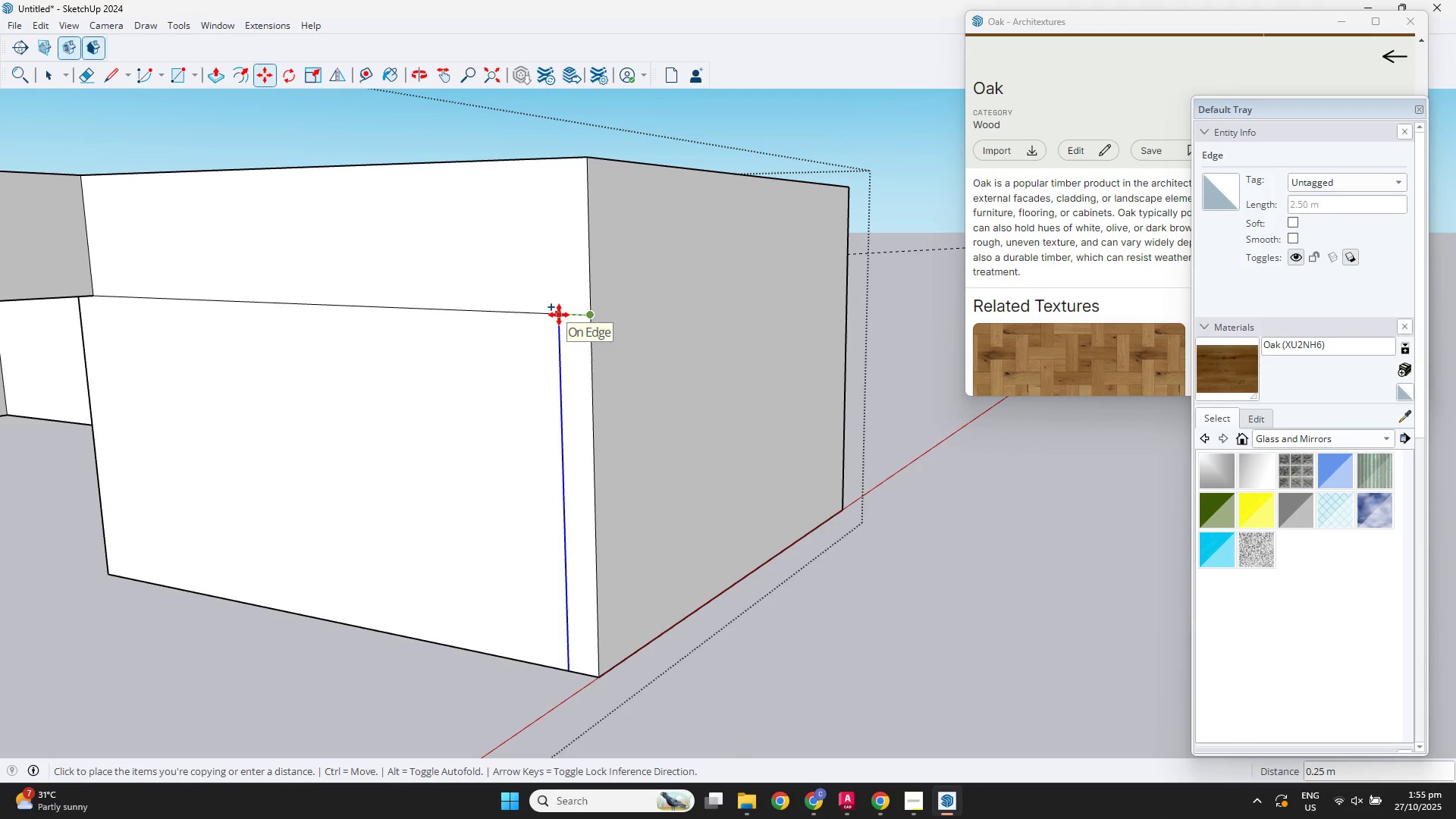 
key(NumpadDecimal)
 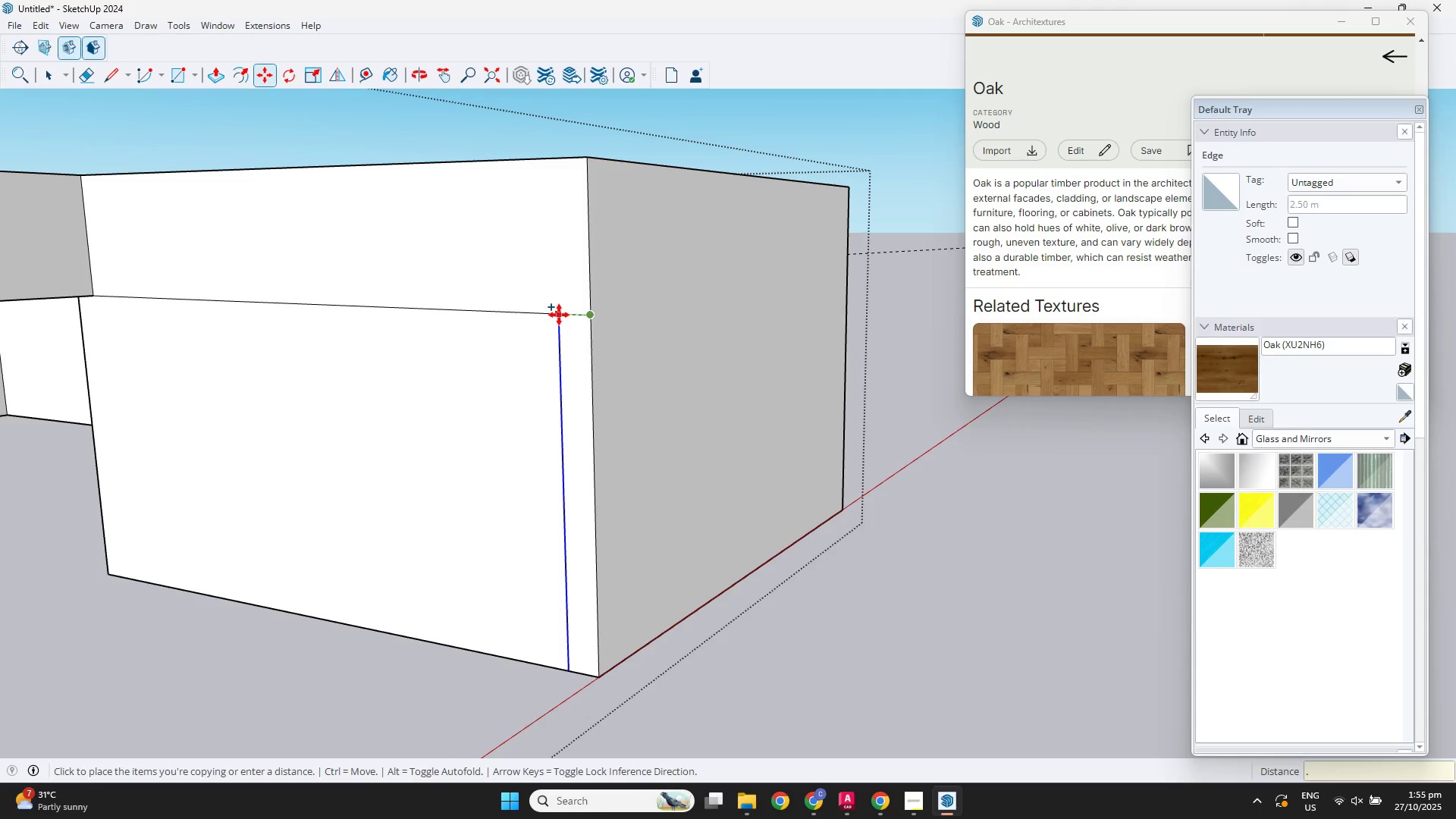 
key(Numpad2)
 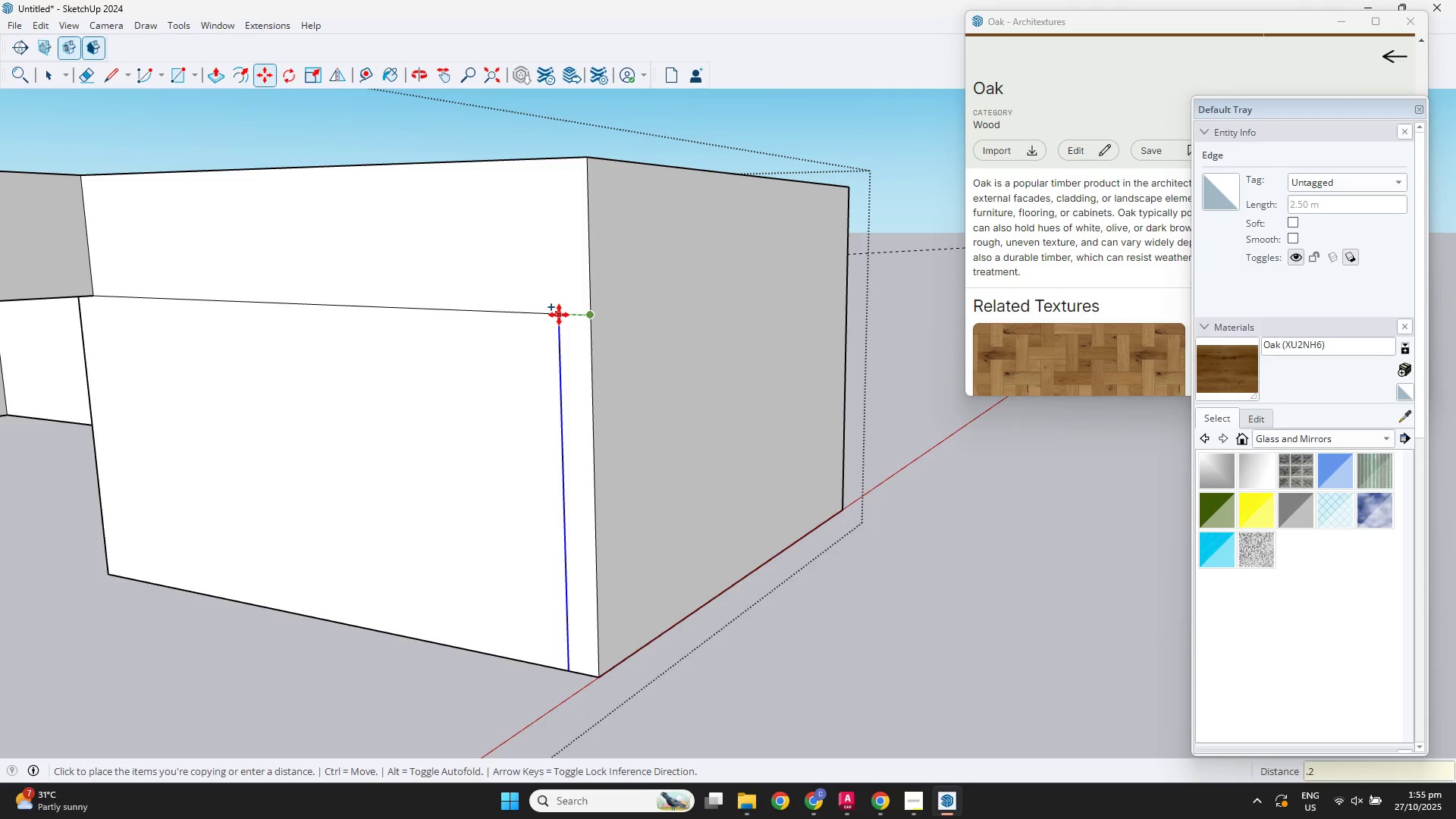 
key(NumpadEnter)
 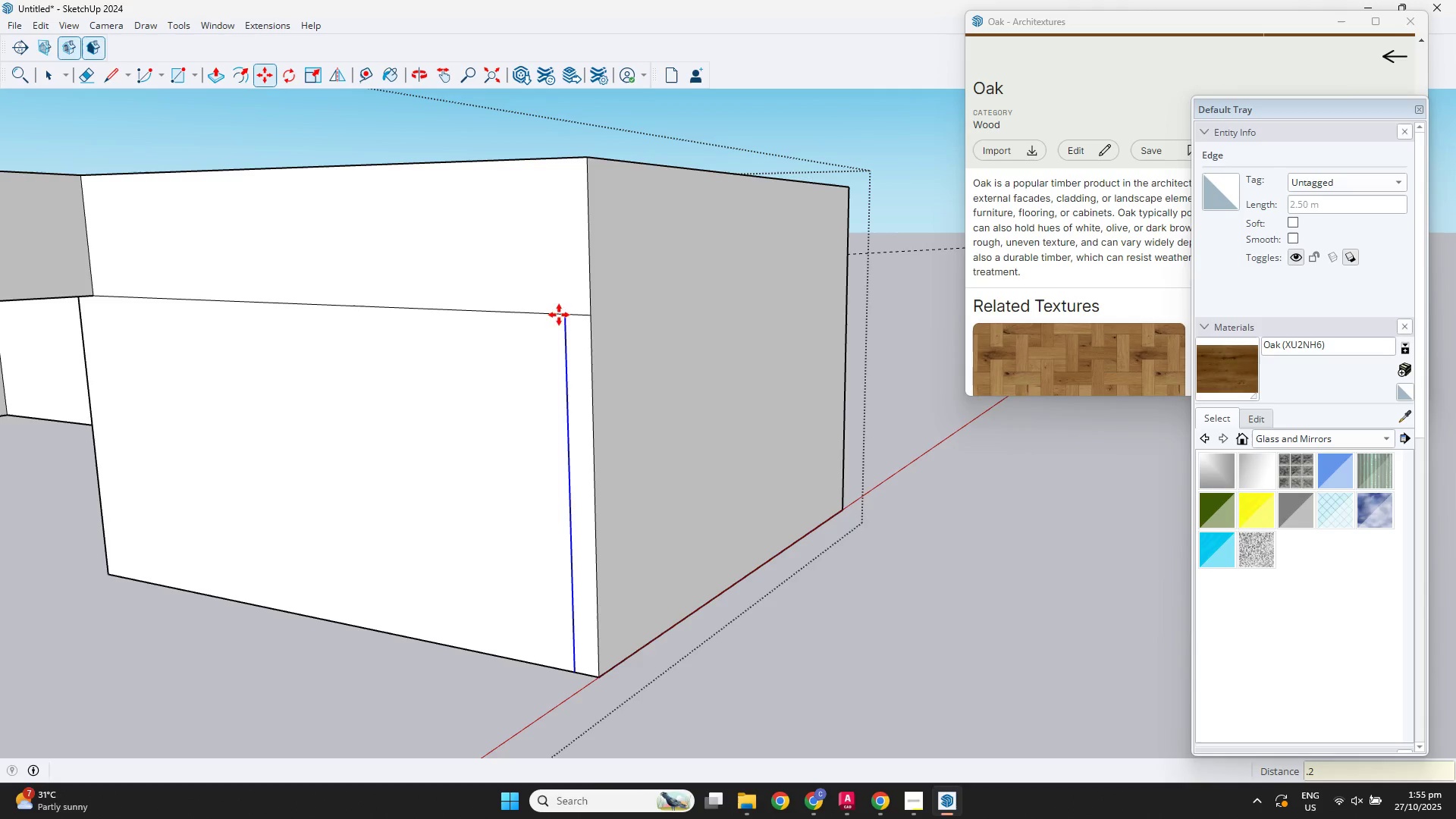 
scroll: coordinate [494, 353], scroll_direction: down, amount: 2.0
 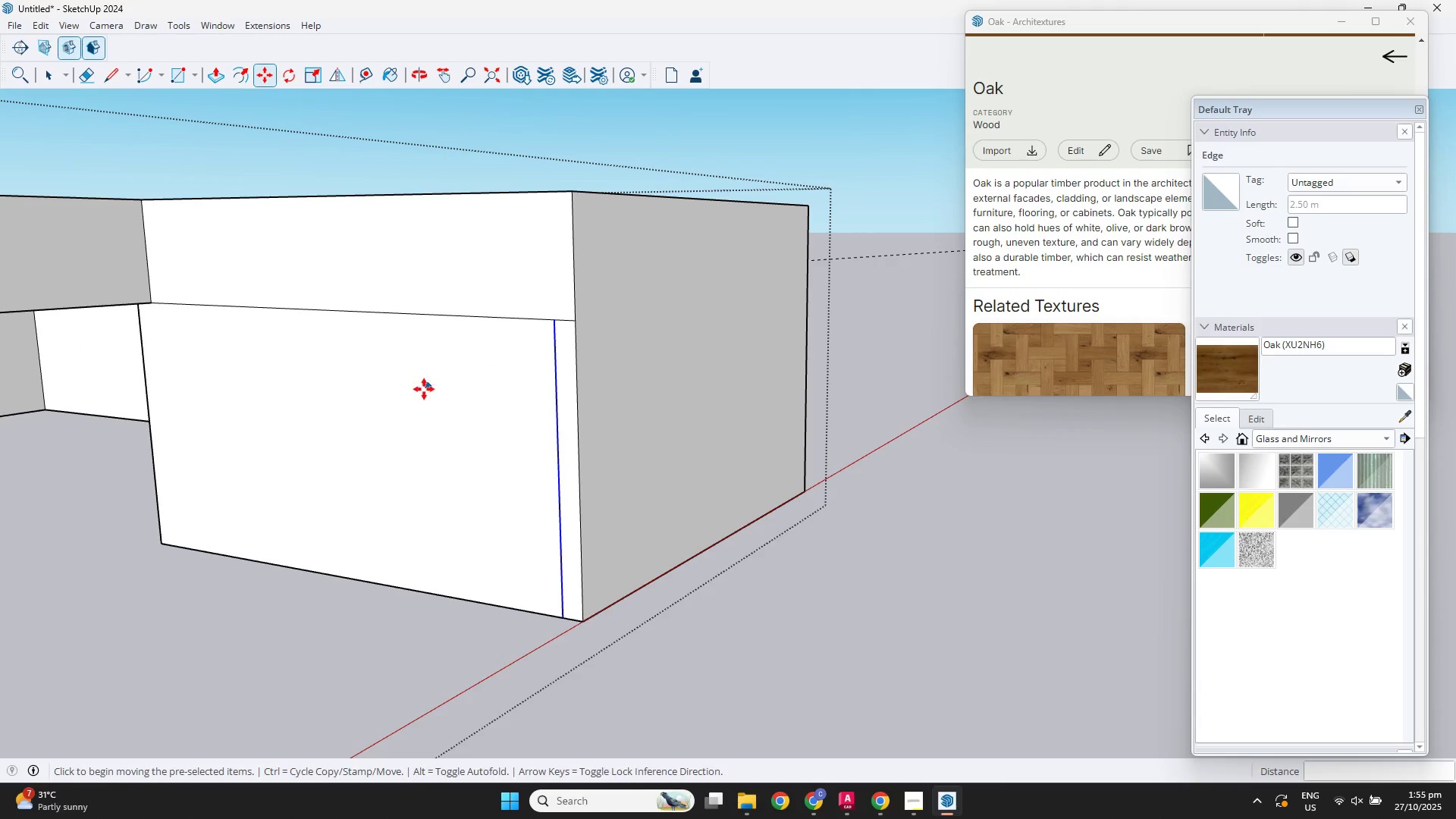 
key(Space)
 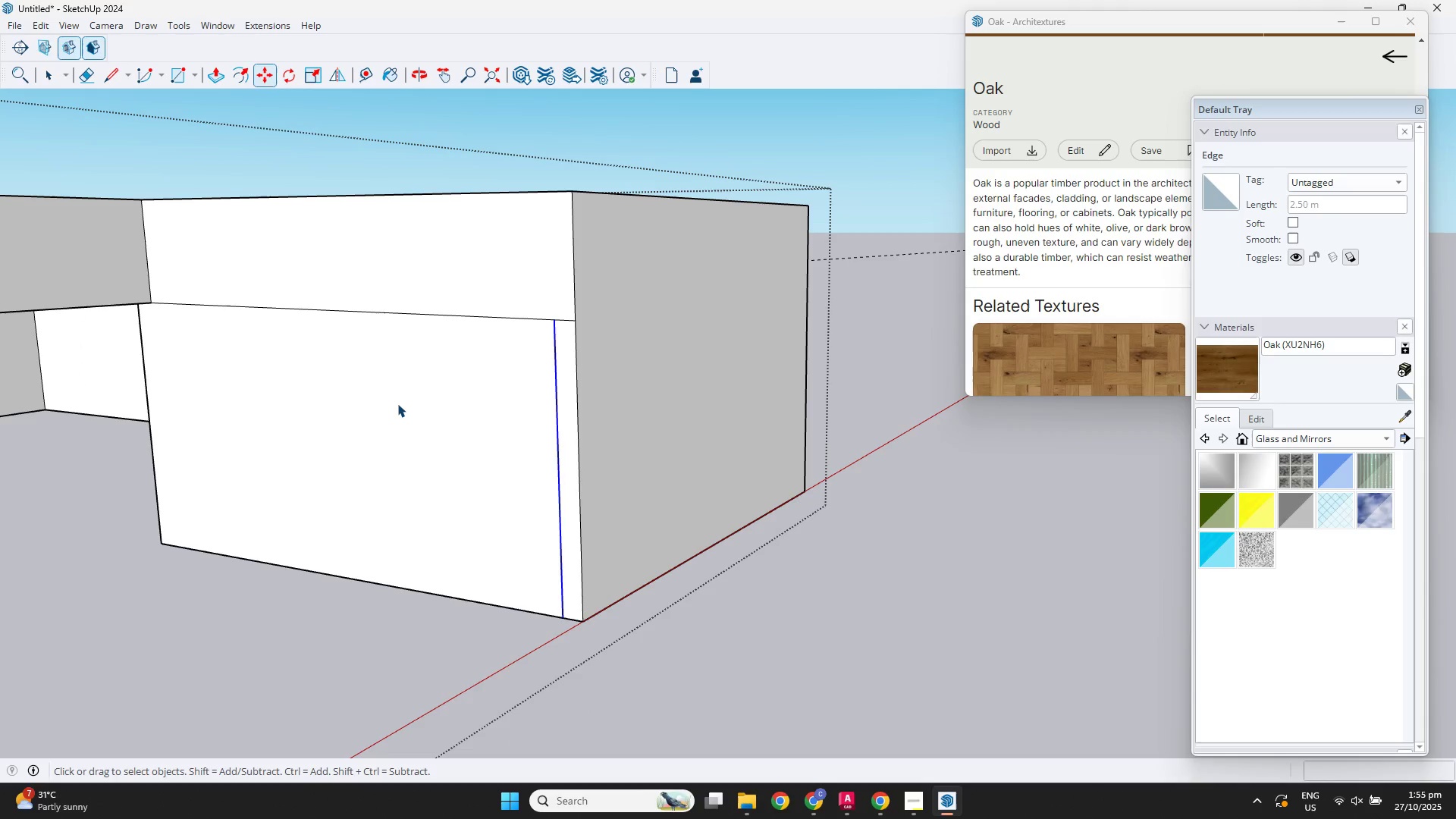 
left_click([397, 403])
 